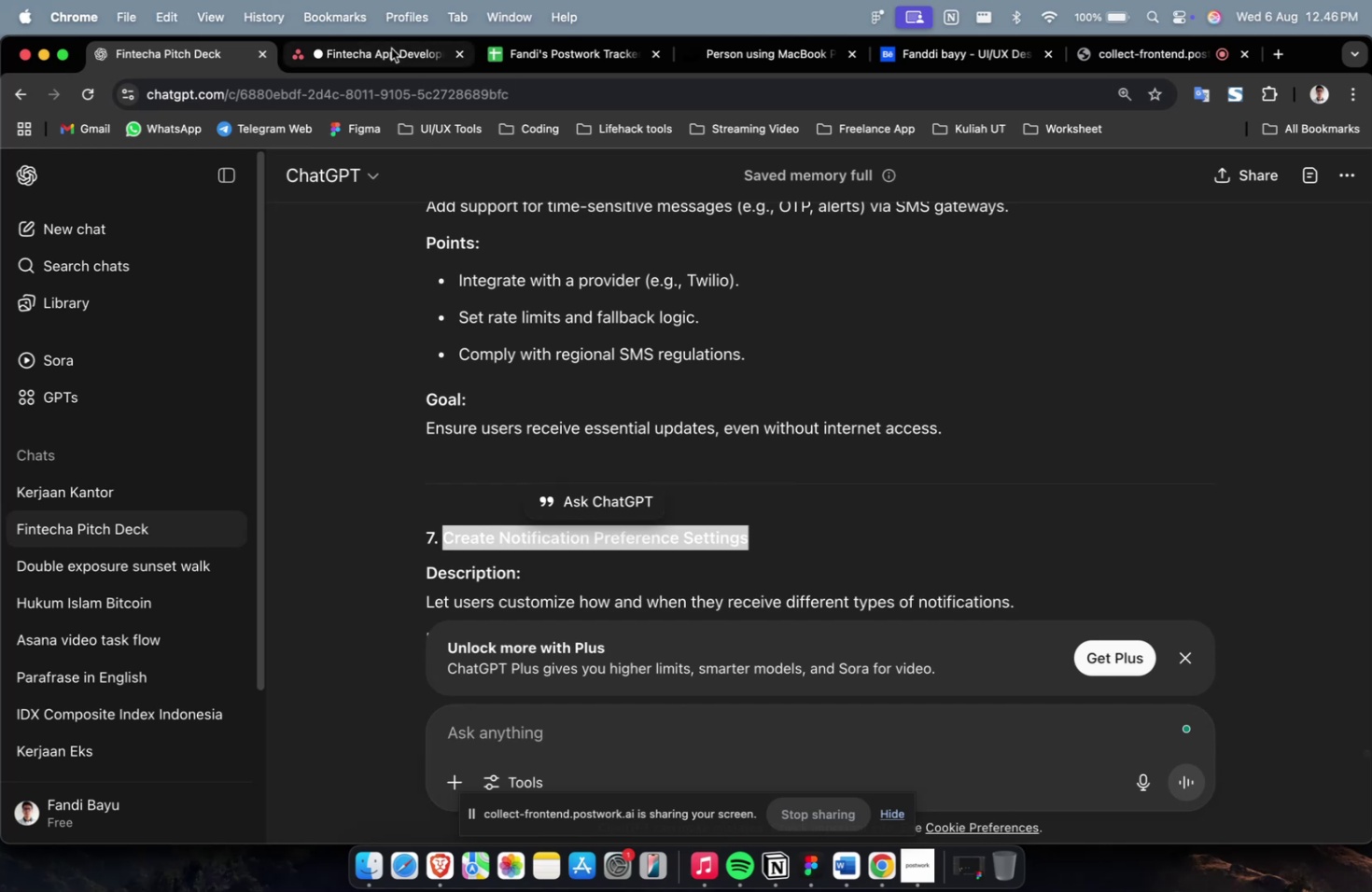 
left_click([391, 49])
 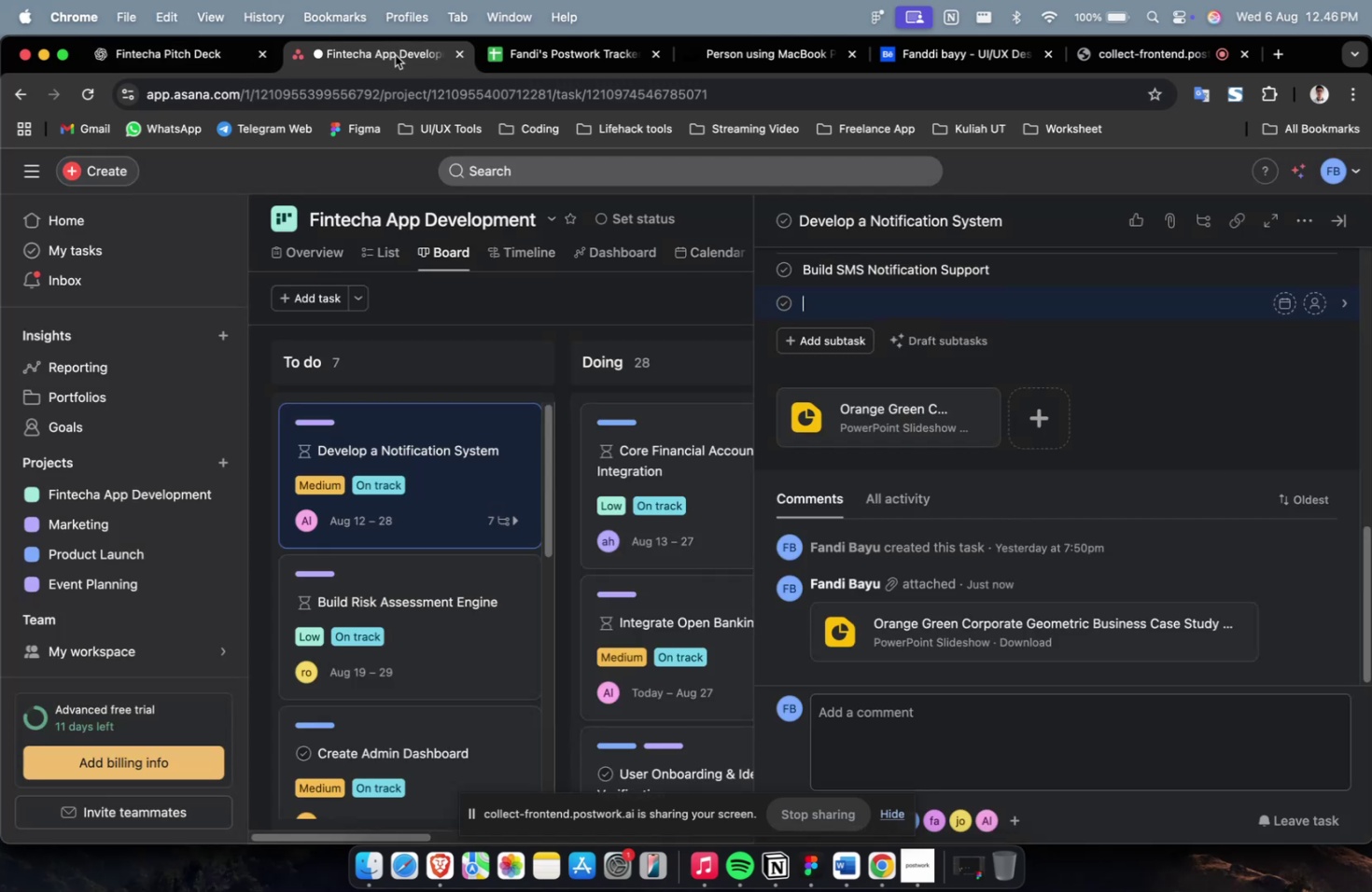 
key(Meta+V)
 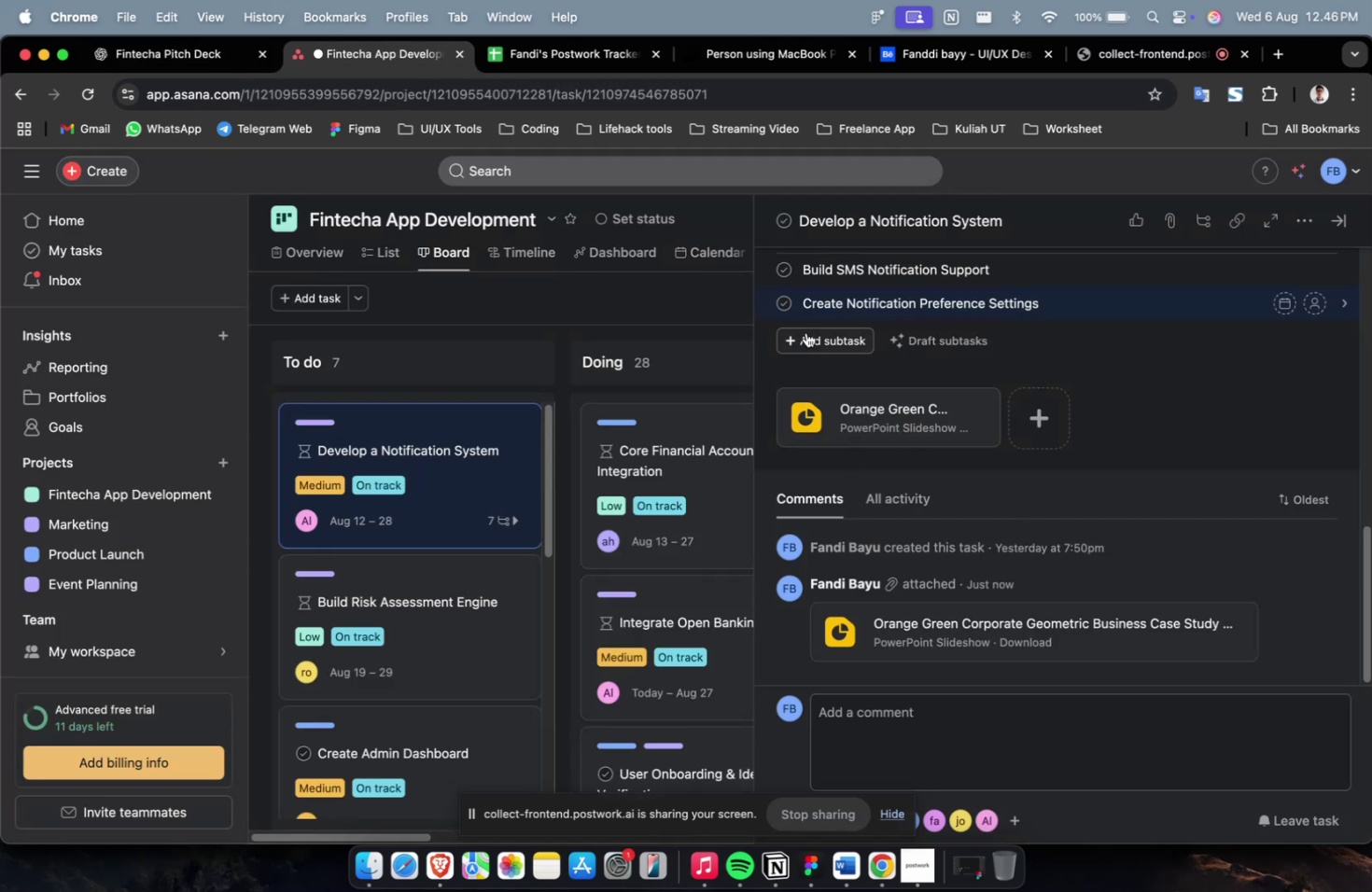 
left_click([805, 332])
 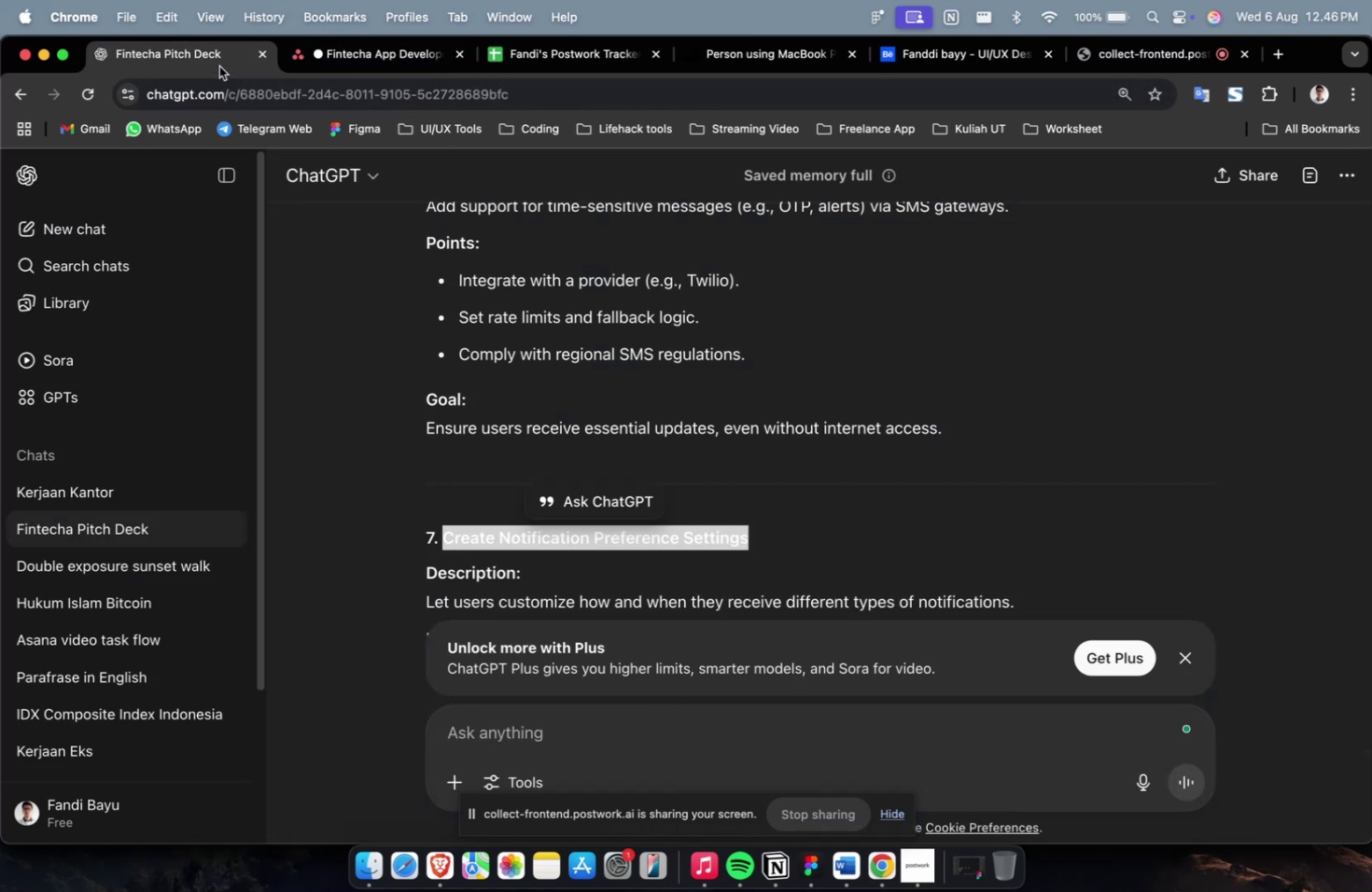 
scroll: coordinate [542, 365], scroll_direction: down, amount: 14.0
 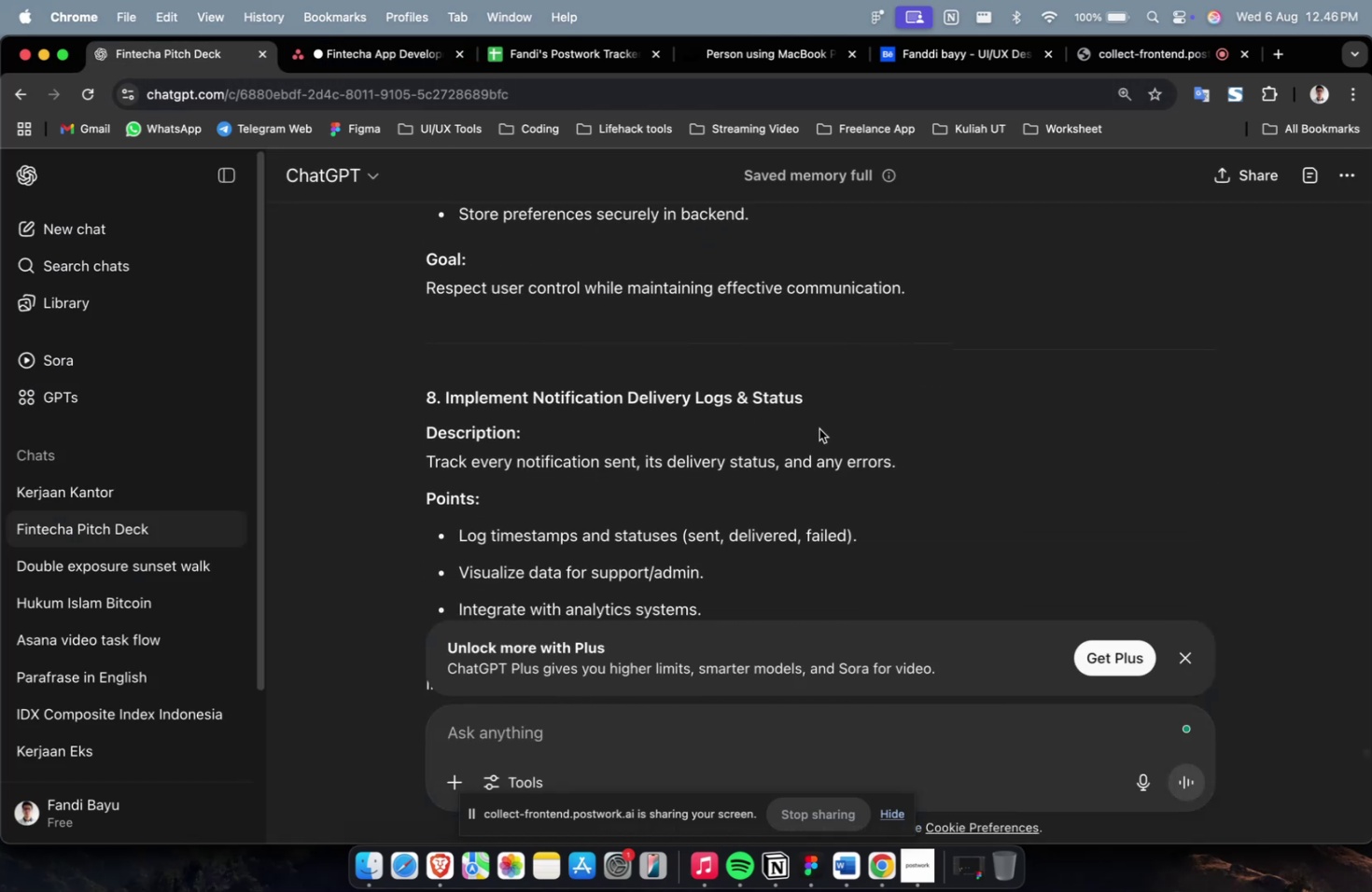 
left_click_drag(start_coordinate=[822, 406], to_coordinate=[441, 405])
 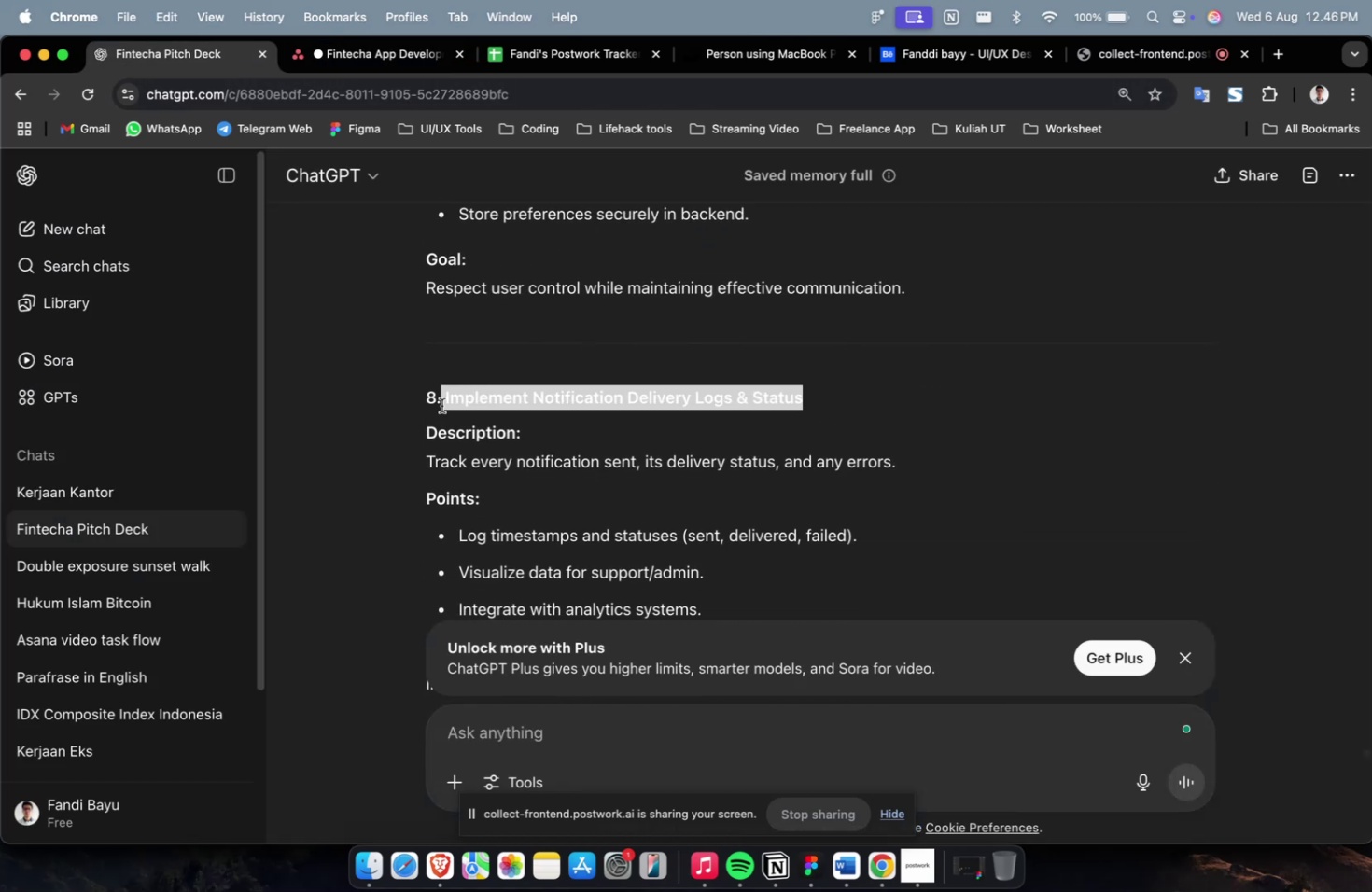 
key(Meta+C)
 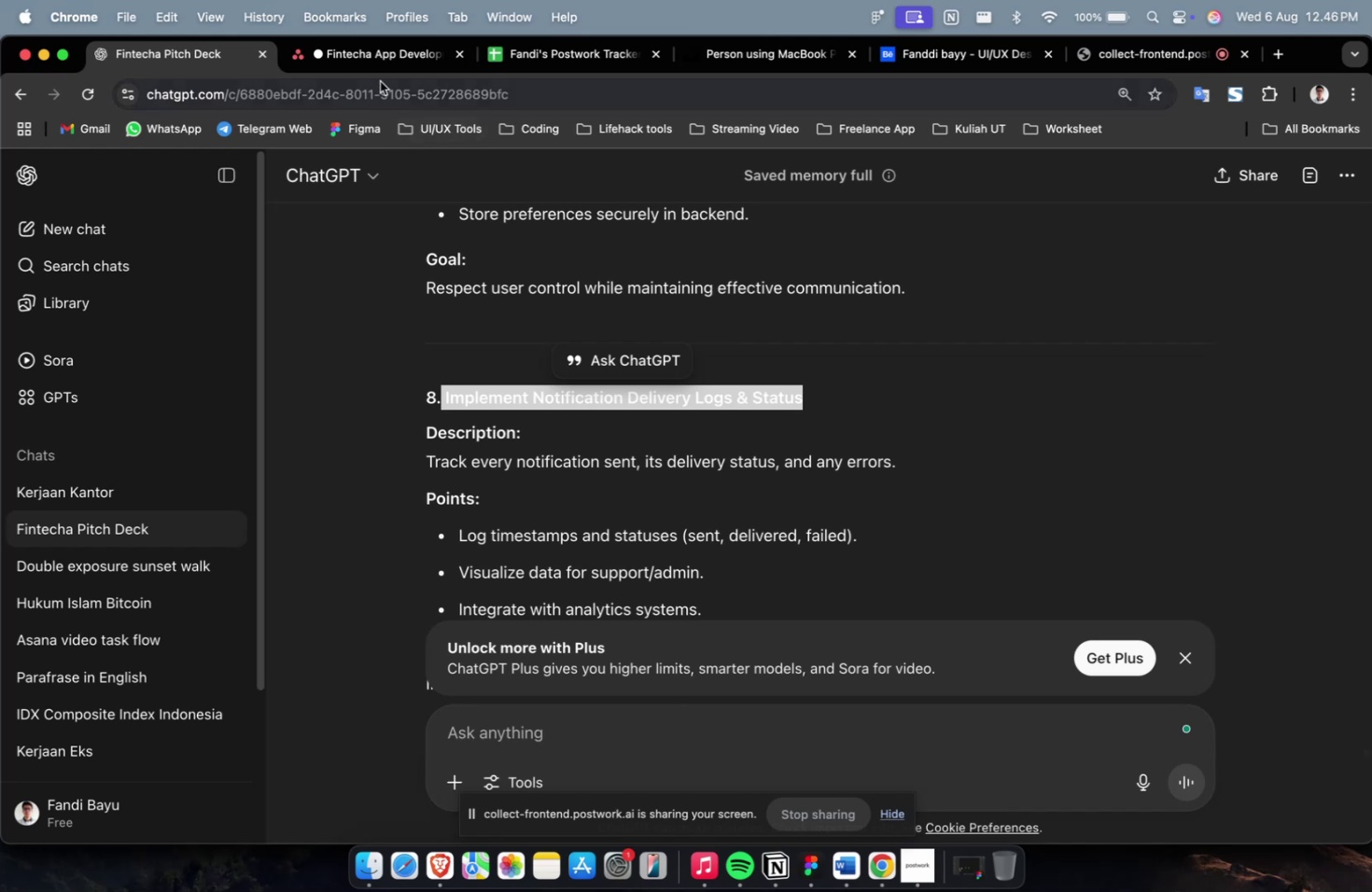 
left_click([381, 58])
 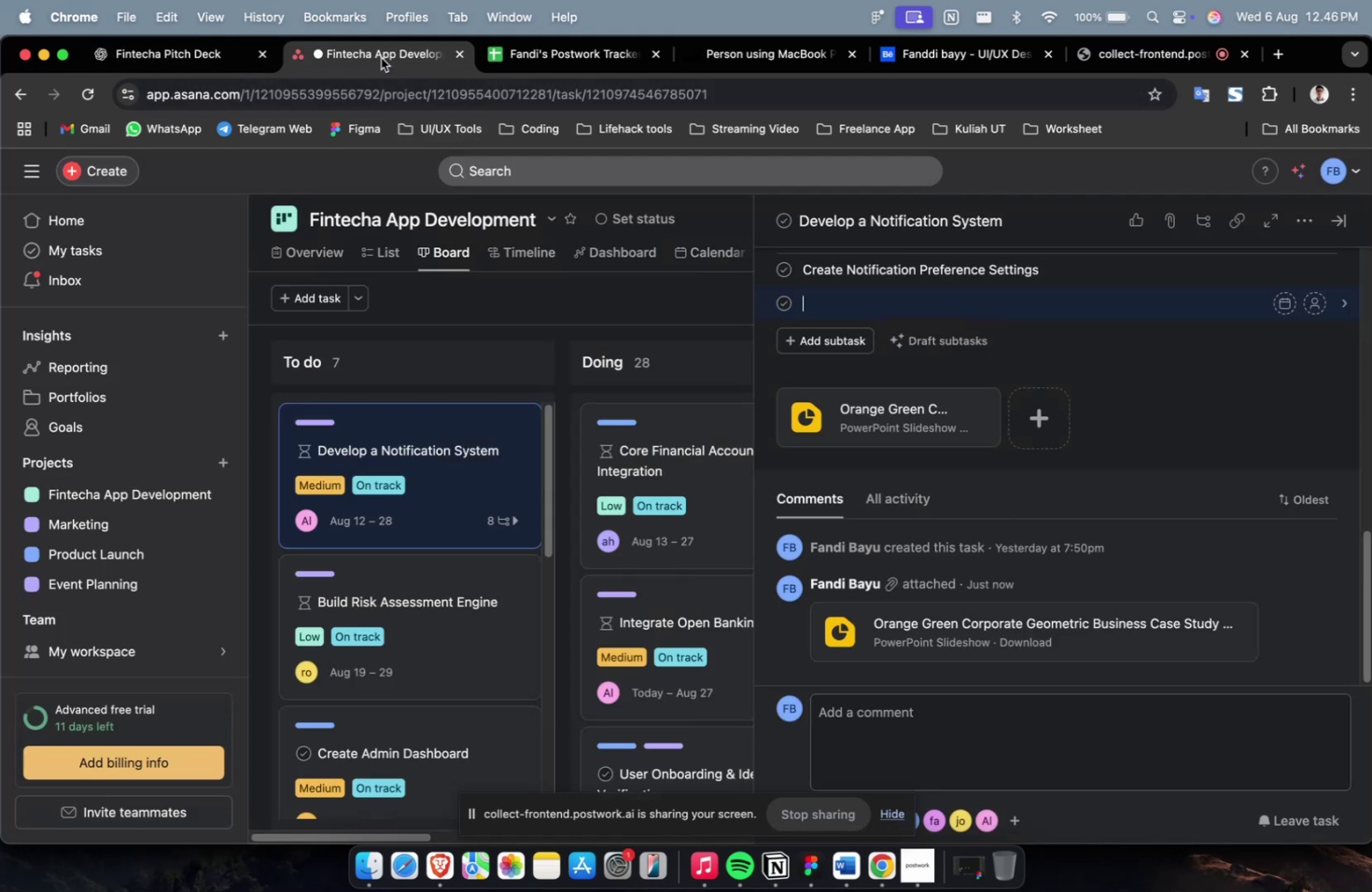 
key(Meta+V)
 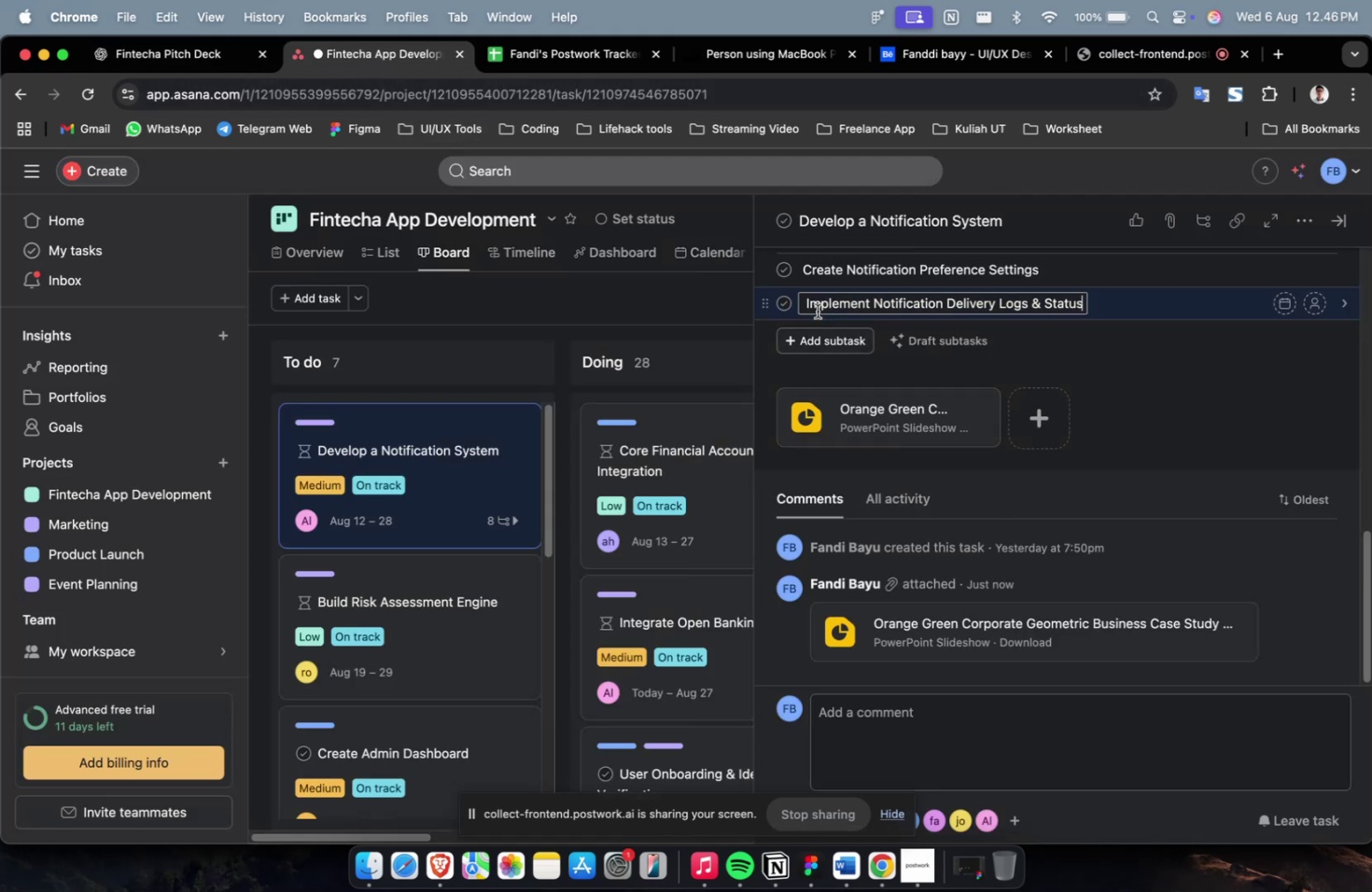 
left_click([810, 308])
 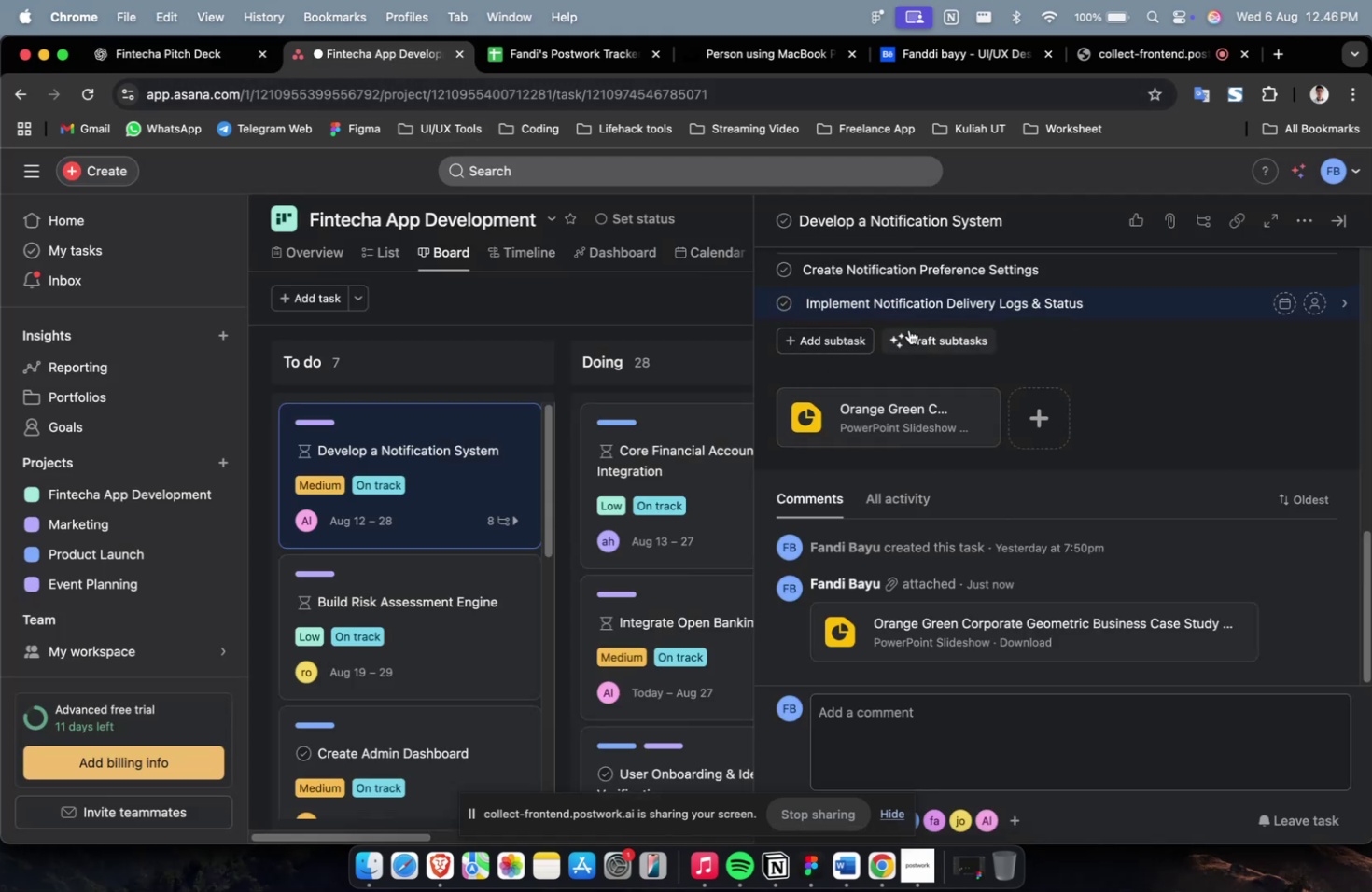 
key(ArrowLeft)
 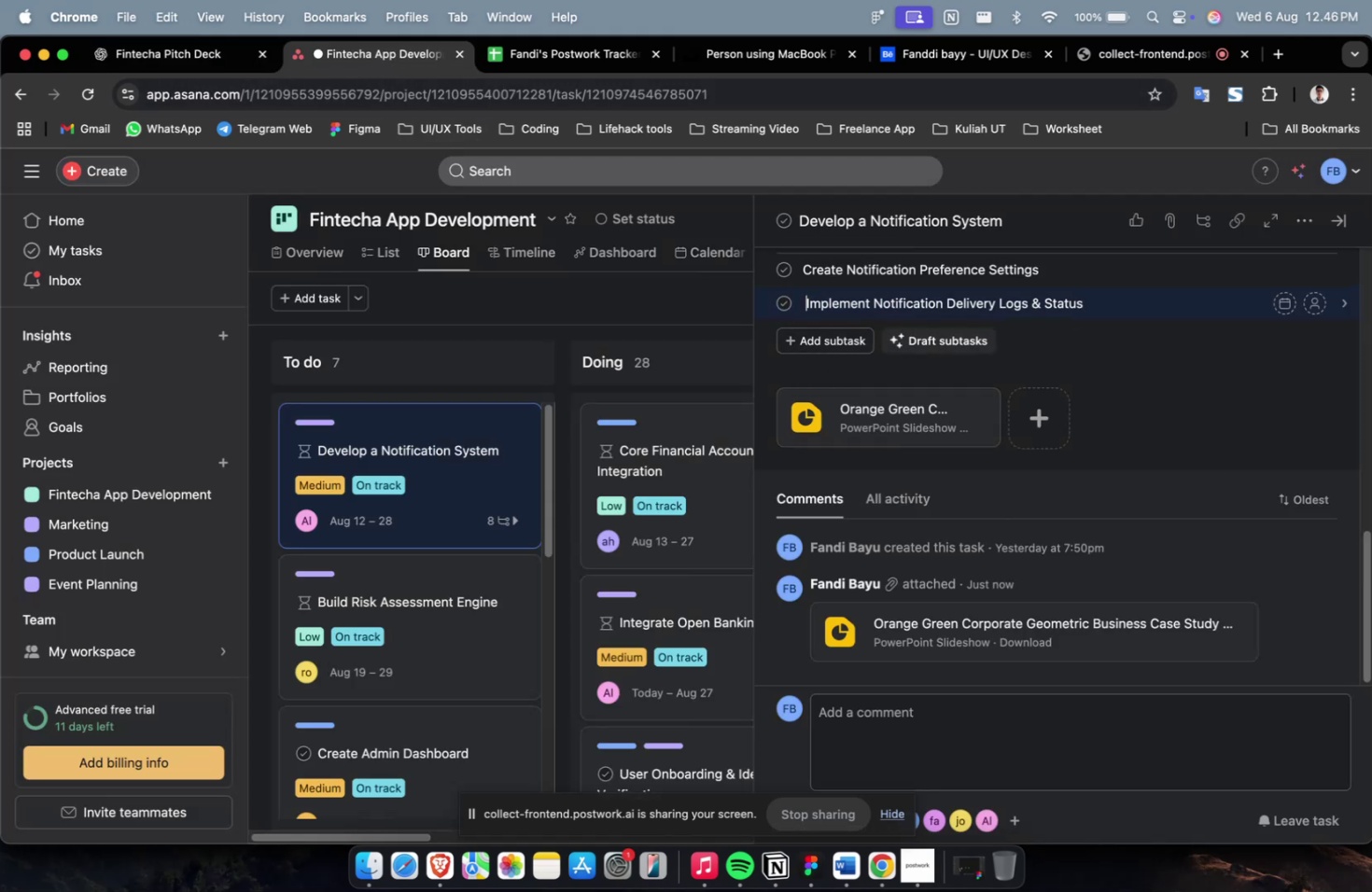 
key(Backspace)
 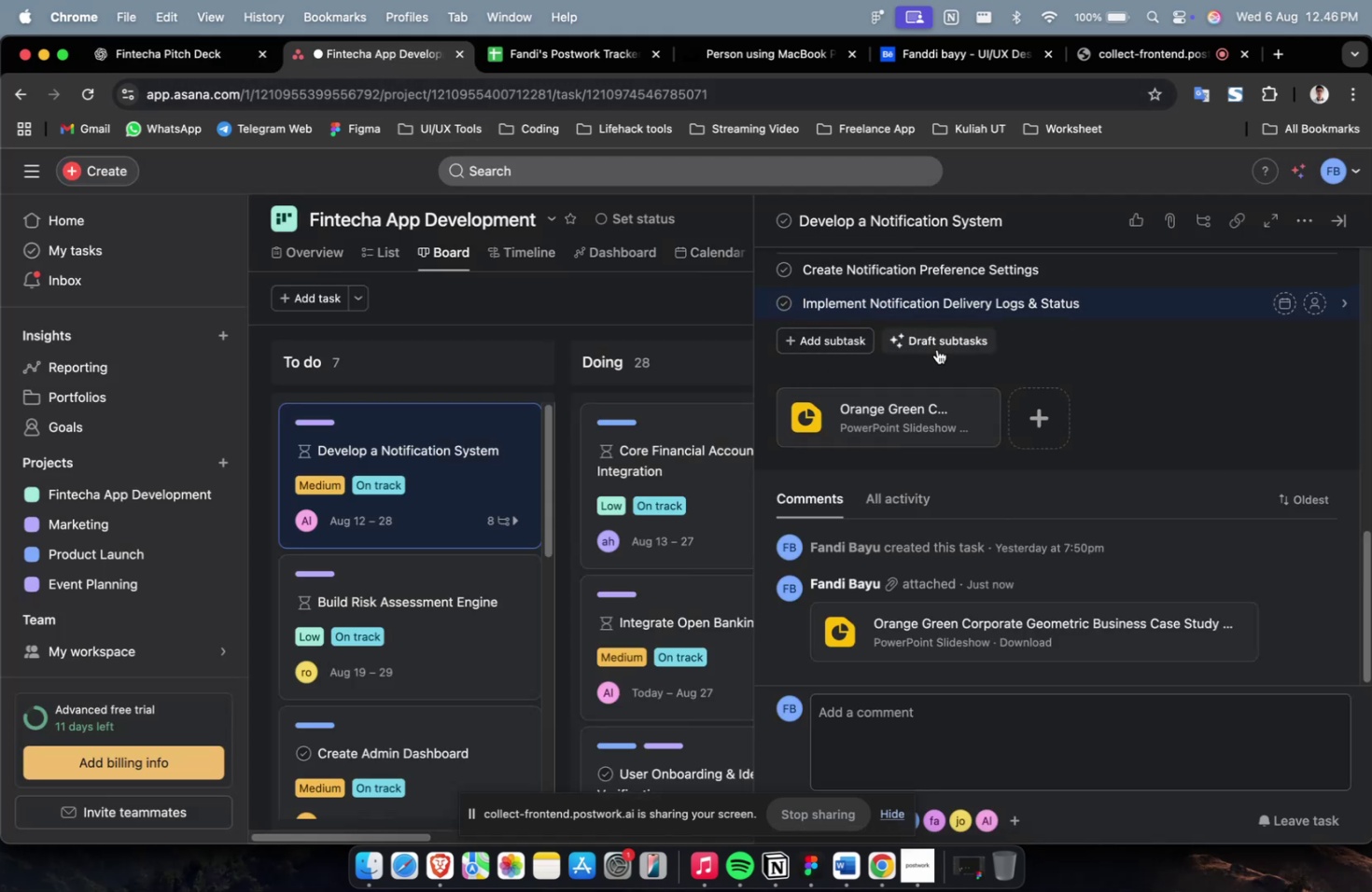 
left_click([844, 330])
 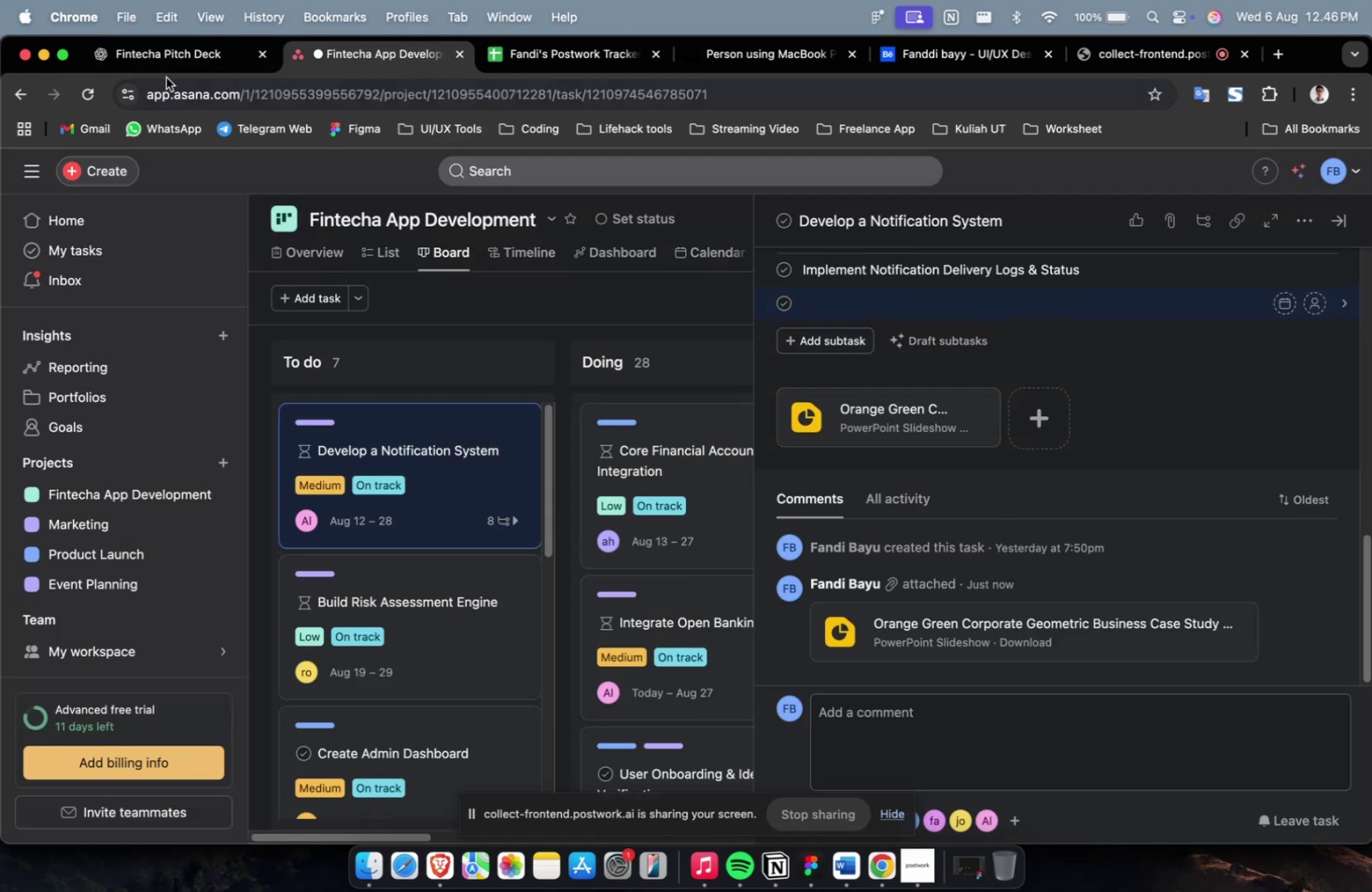 
left_click([161, 63])
 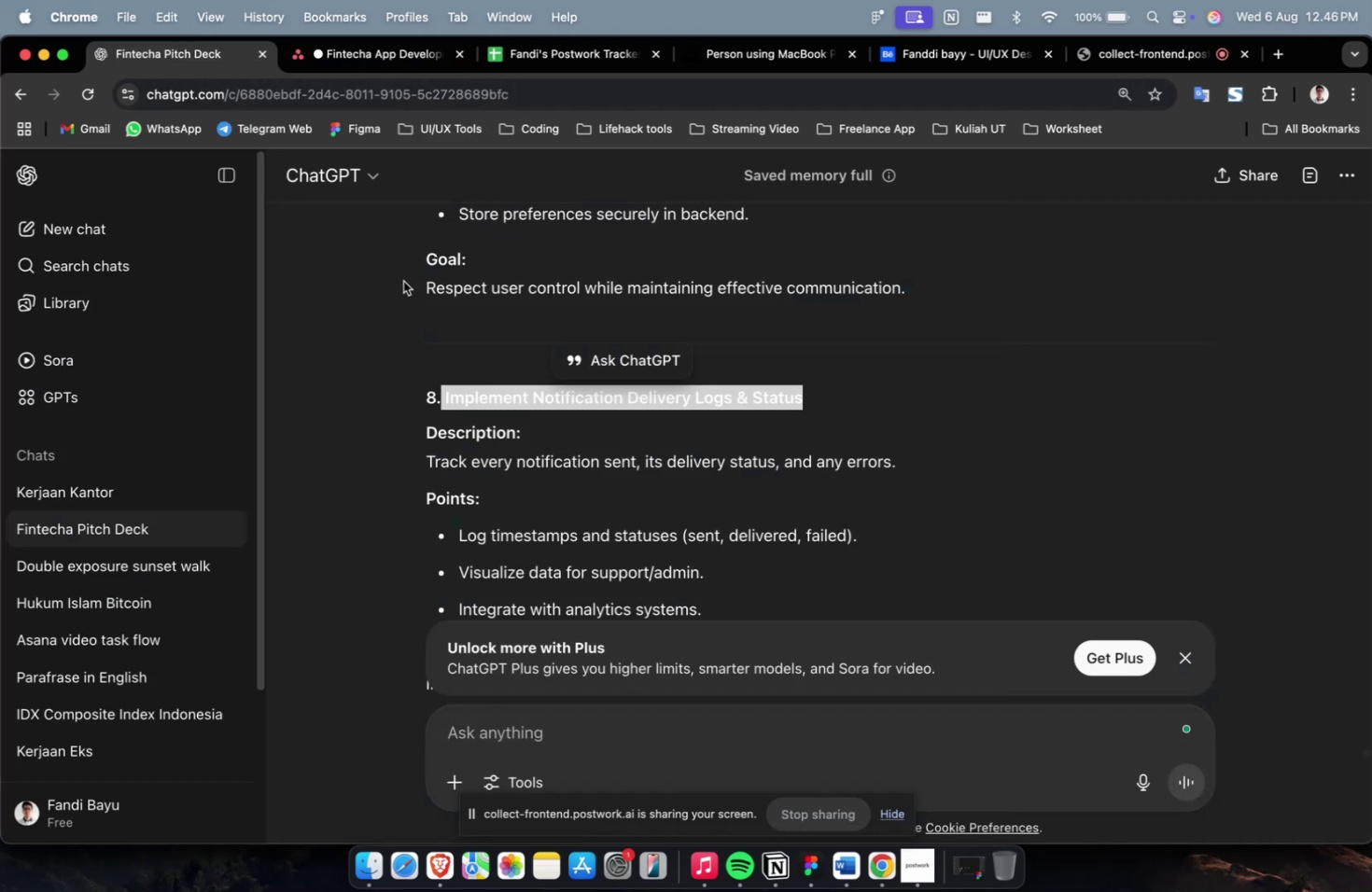 
scroll: coordinate [523, 327], scroll_direction: down, amount: 13.0
 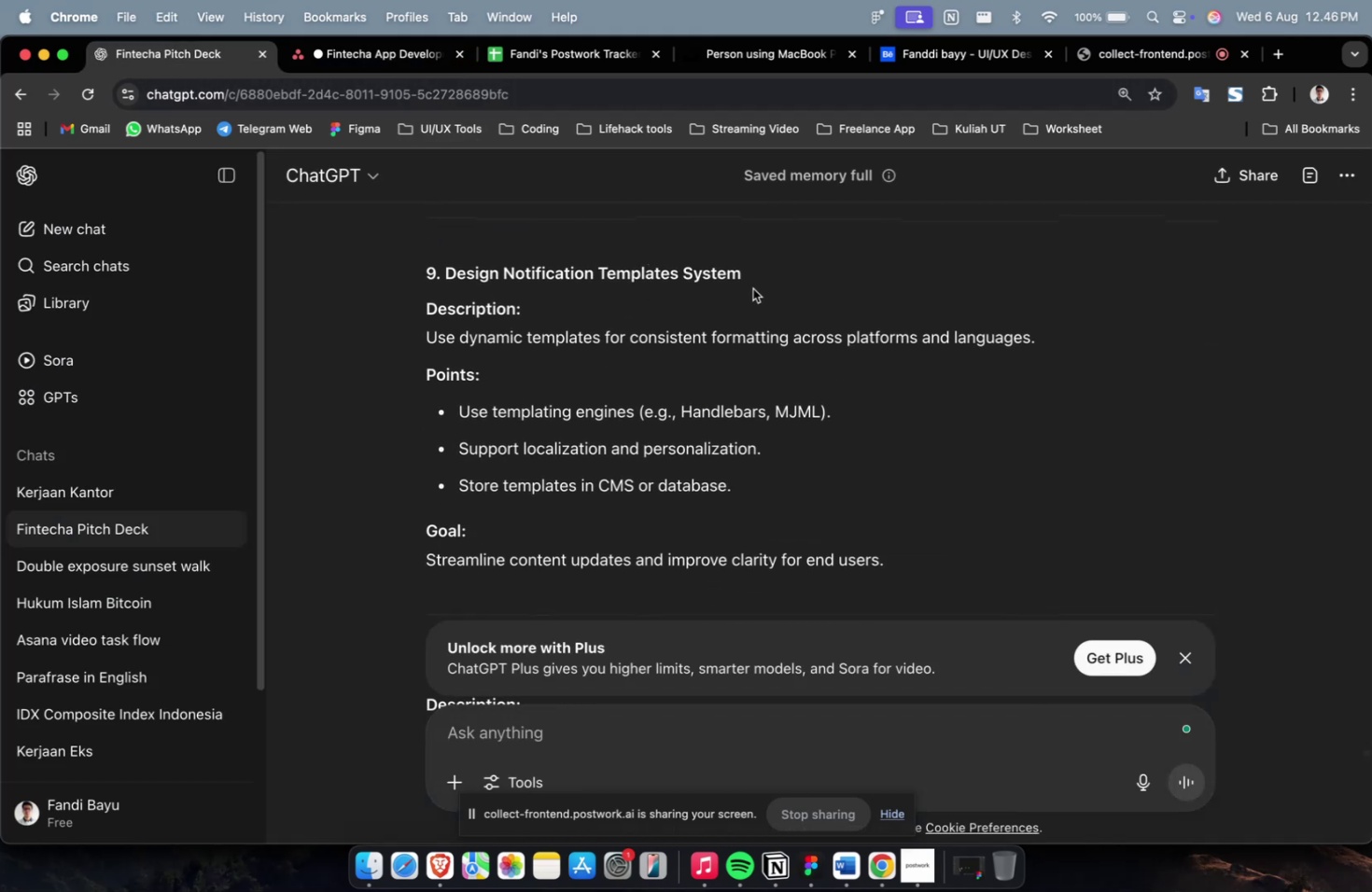 
left_click_drag(start_coordinate=[745, 277], to_coordinate=[441, 282])
 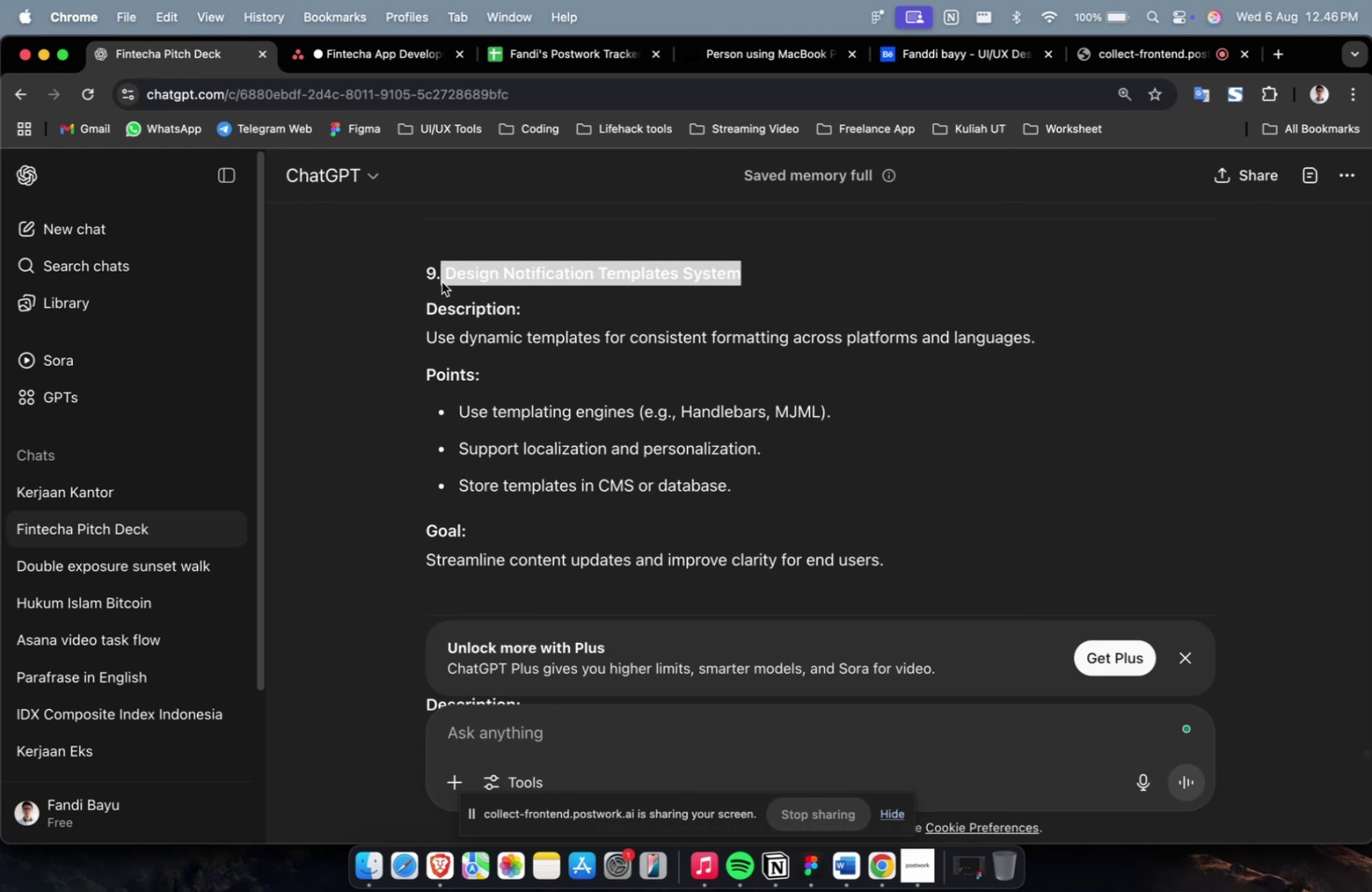 
key(Meta+CommandLeft)
 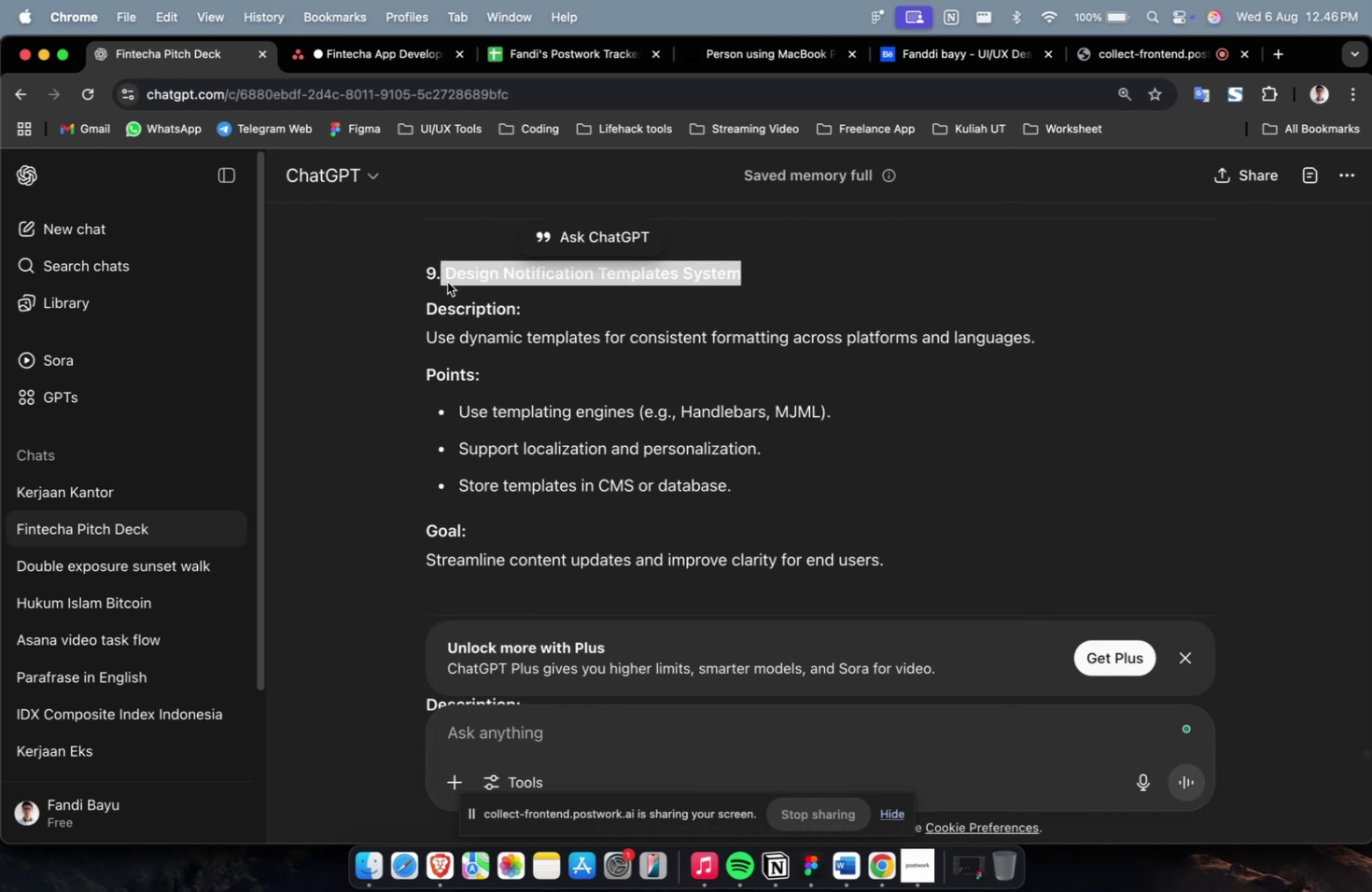 
left_click([447, 282])
 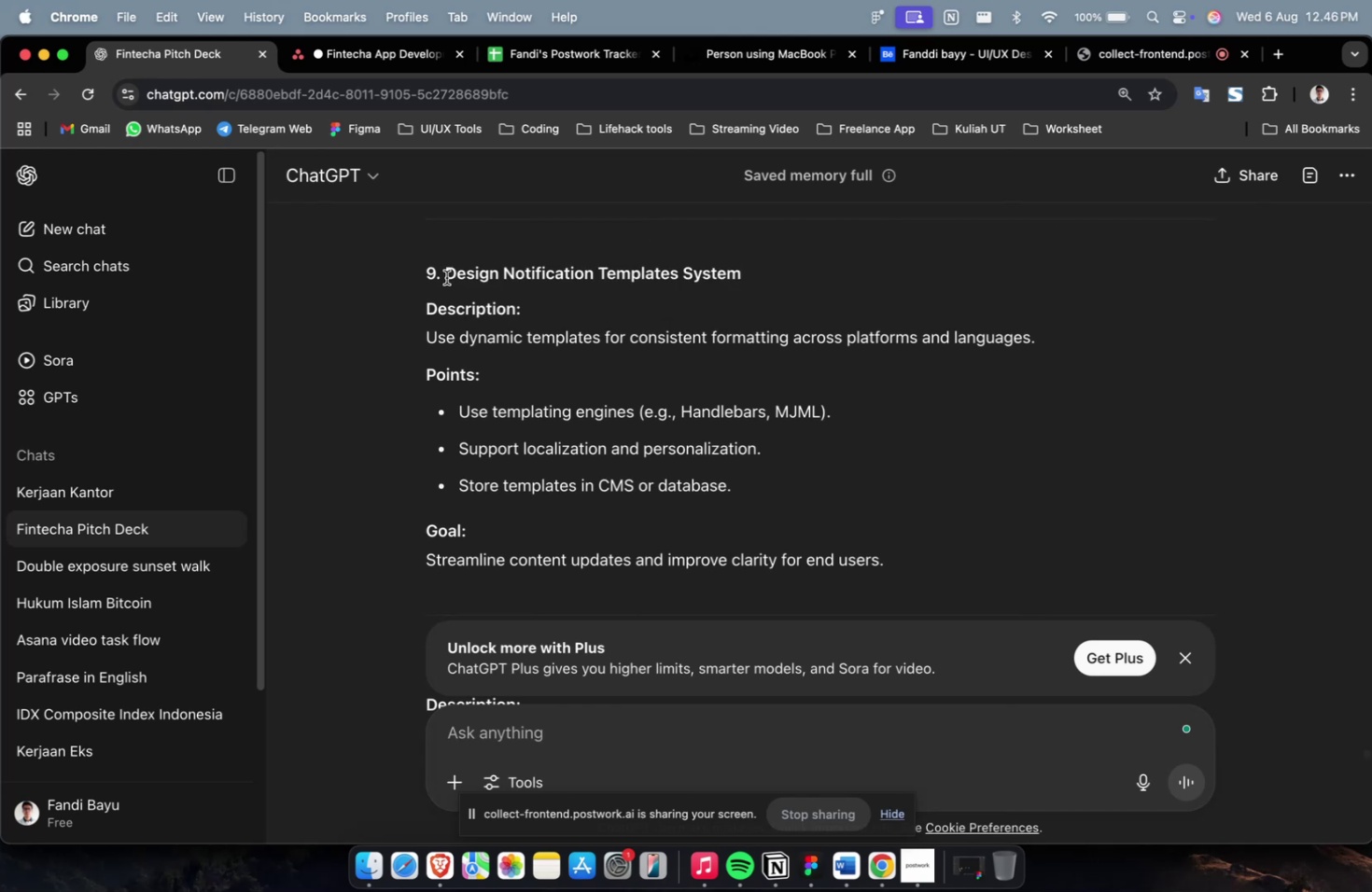 
left_click_drag(start_coordinate=[446, 277], to_coordinate=[772, 285])
 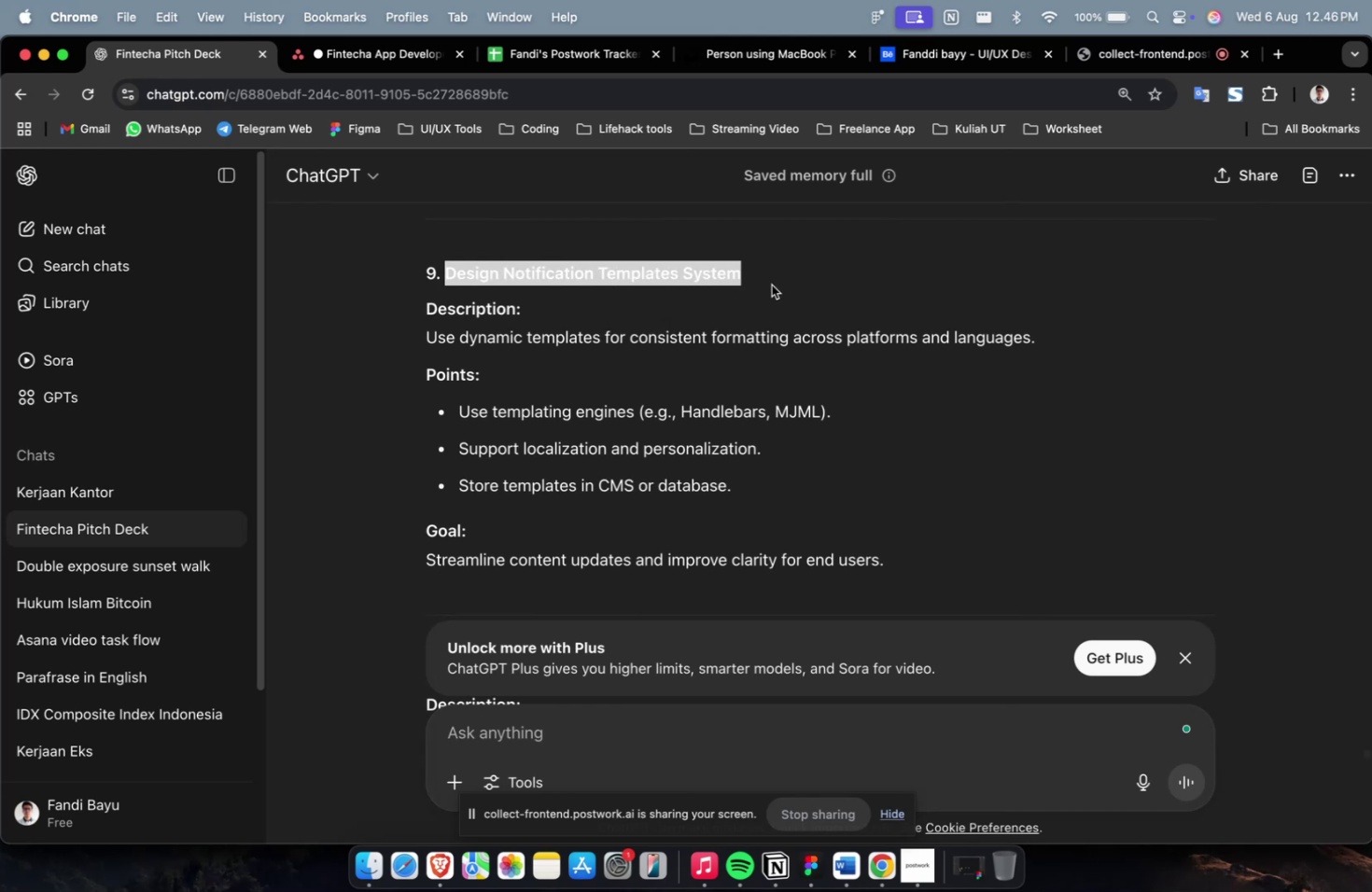 
key(Meta+C)
 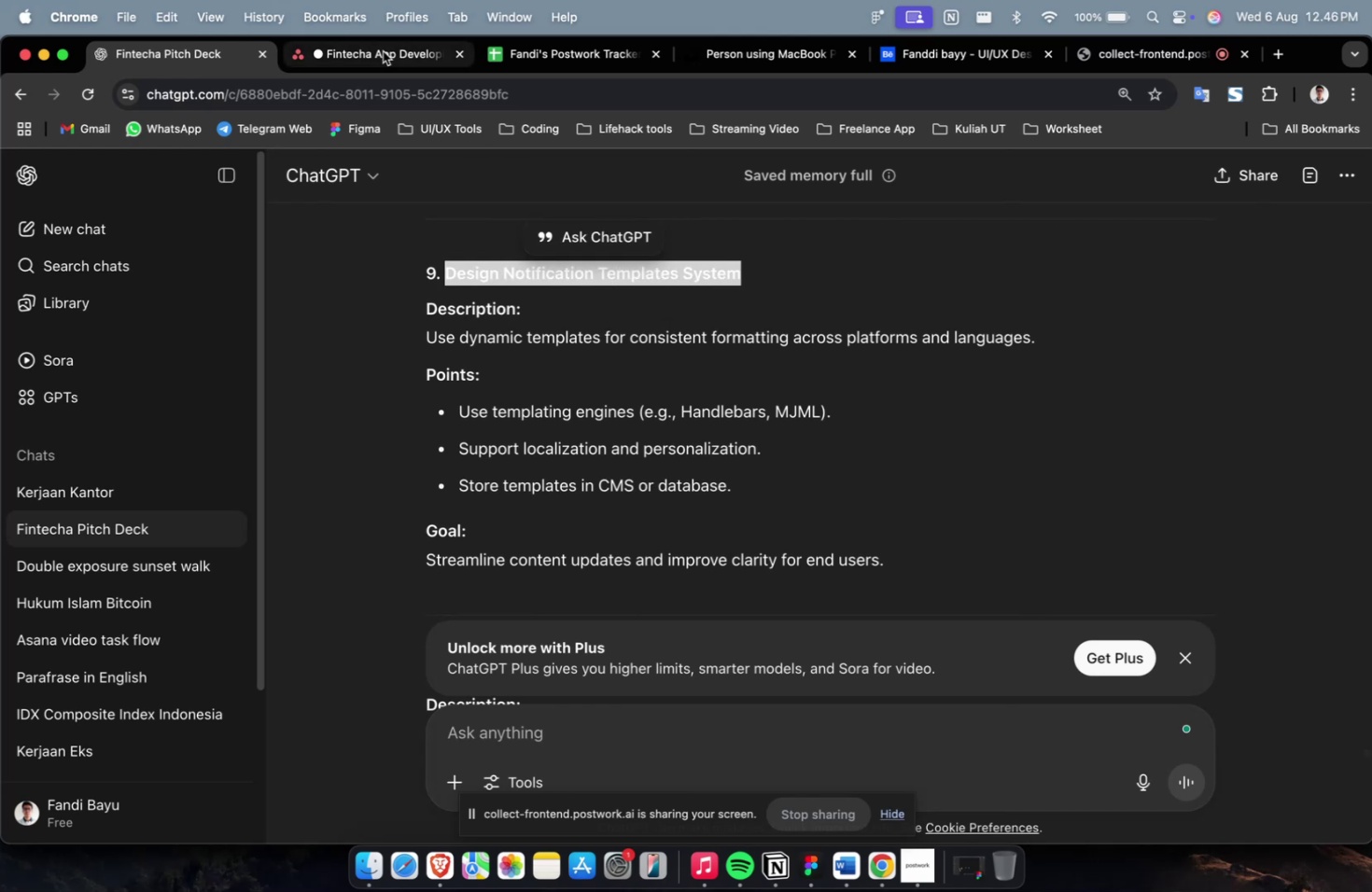 
left_click([383, 51])
 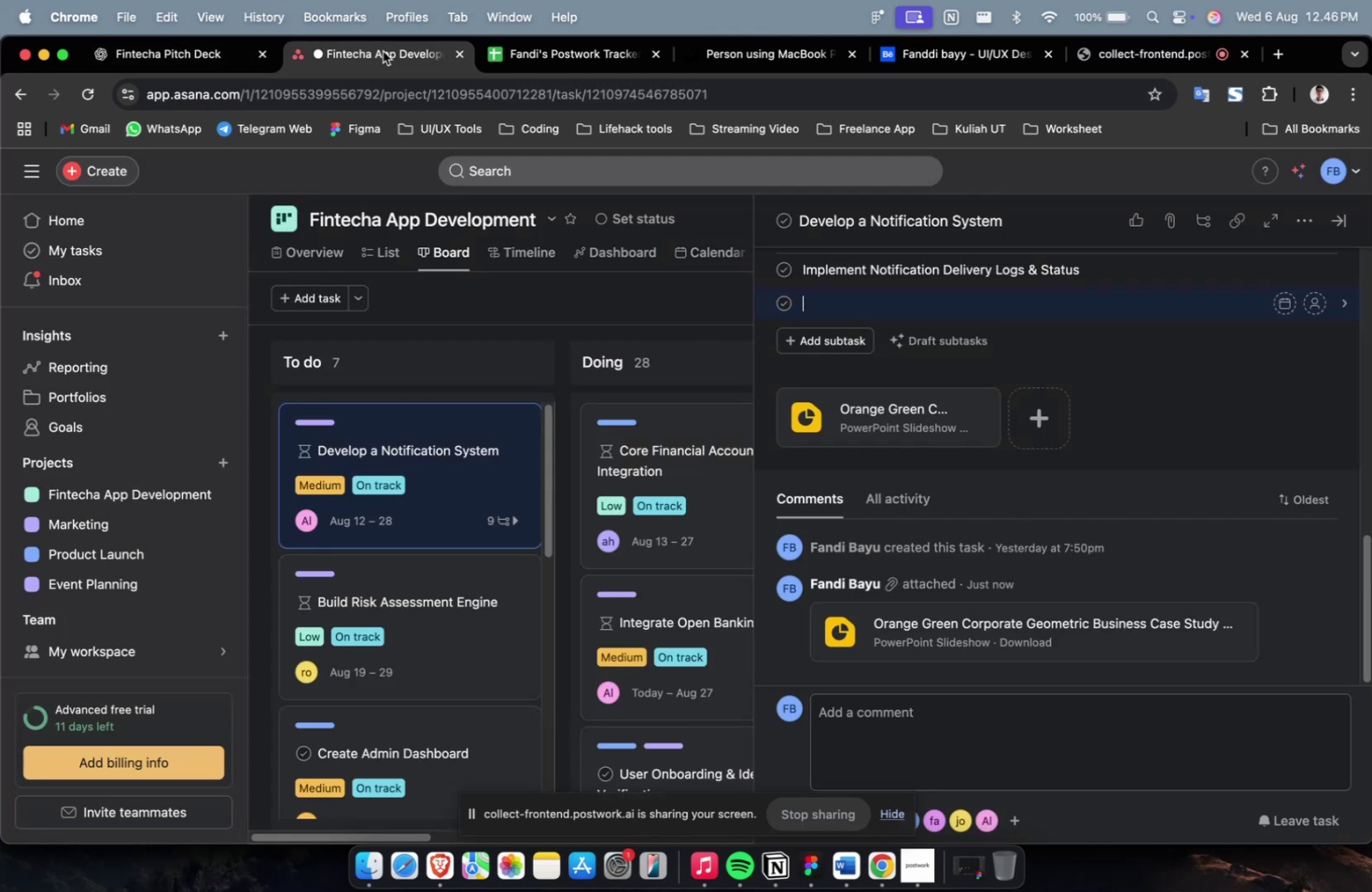 
key(Meta+V)
 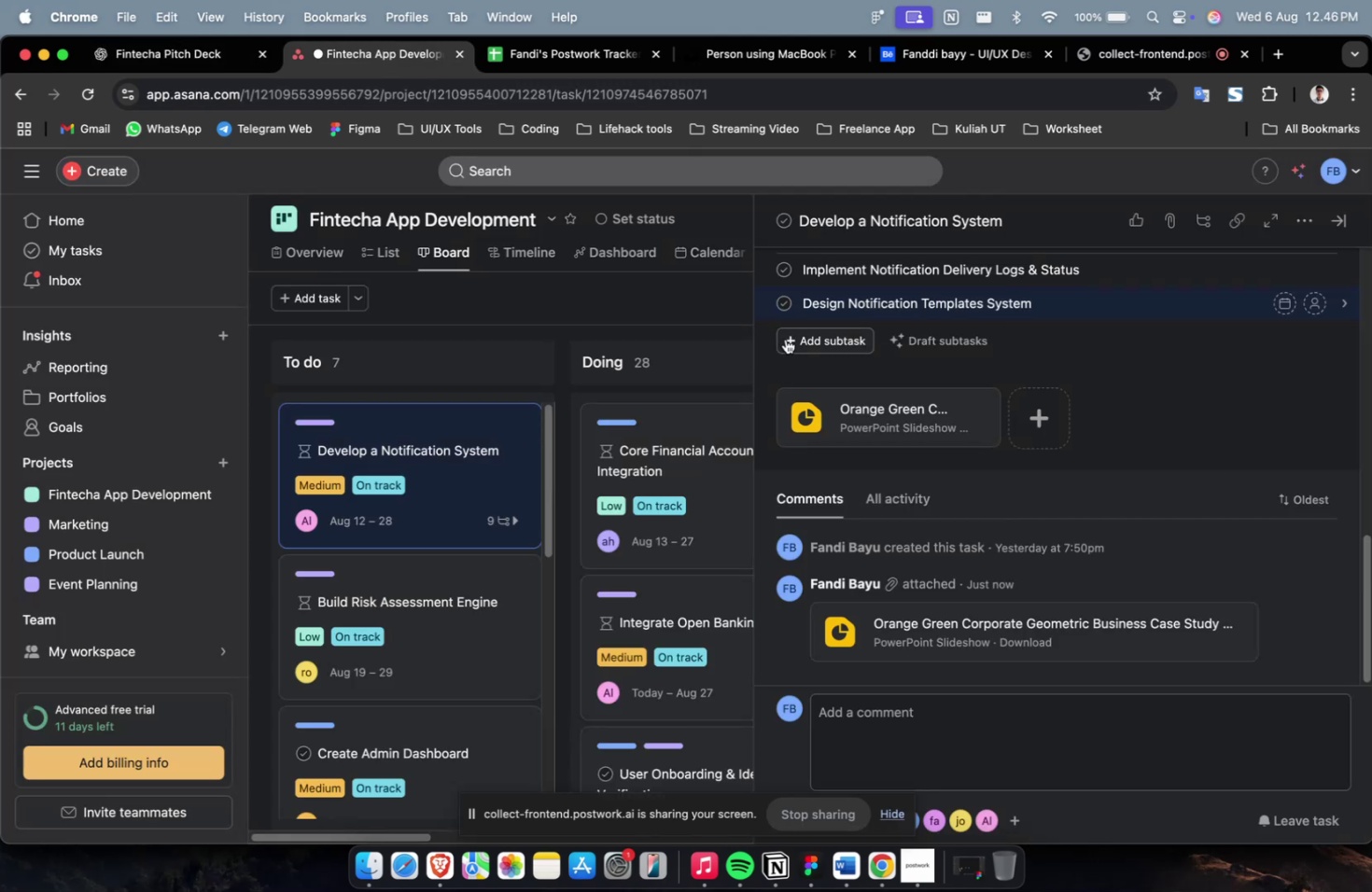 
left_click([797, 346])
 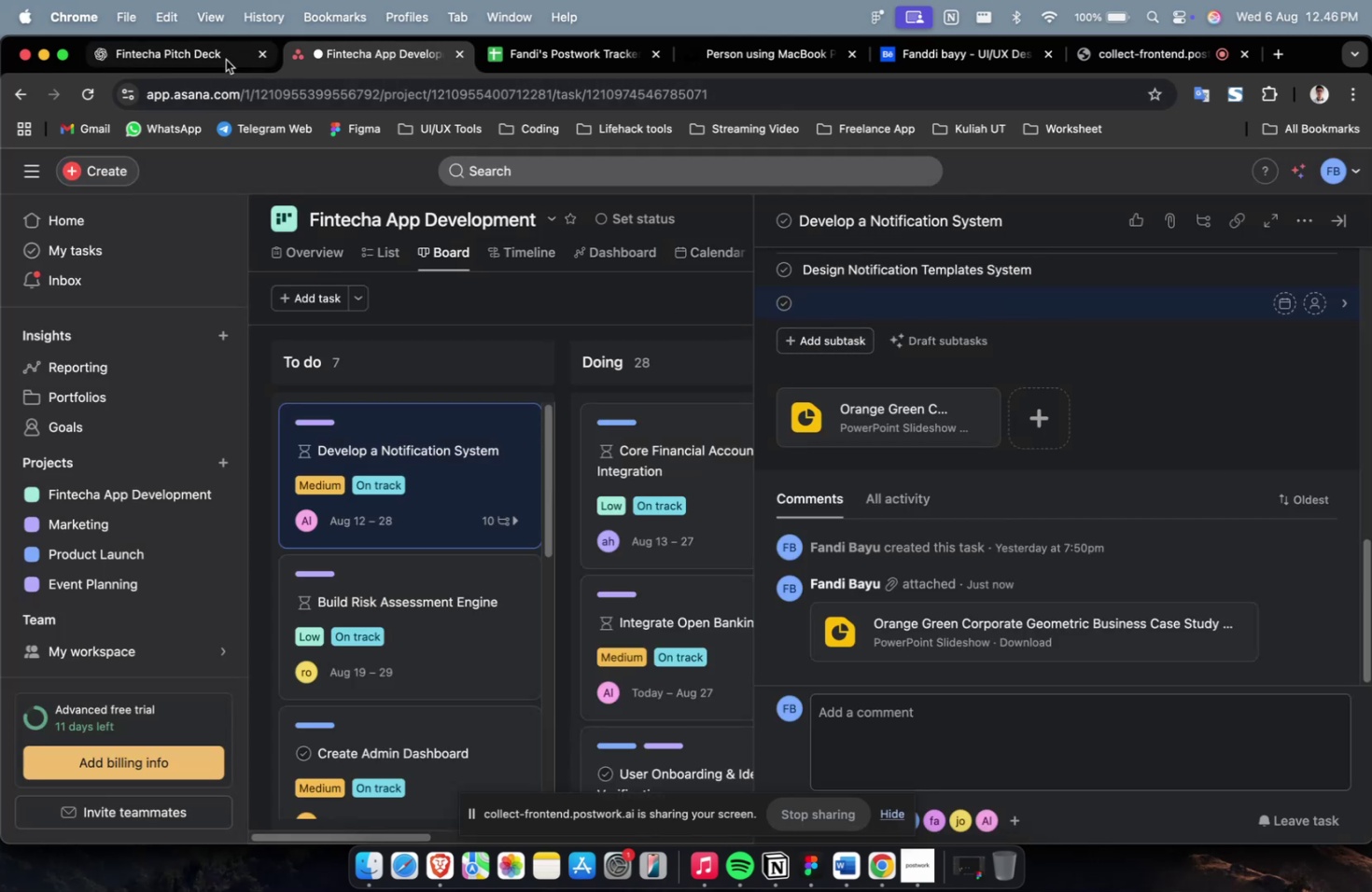 
left_click([208, 62])
 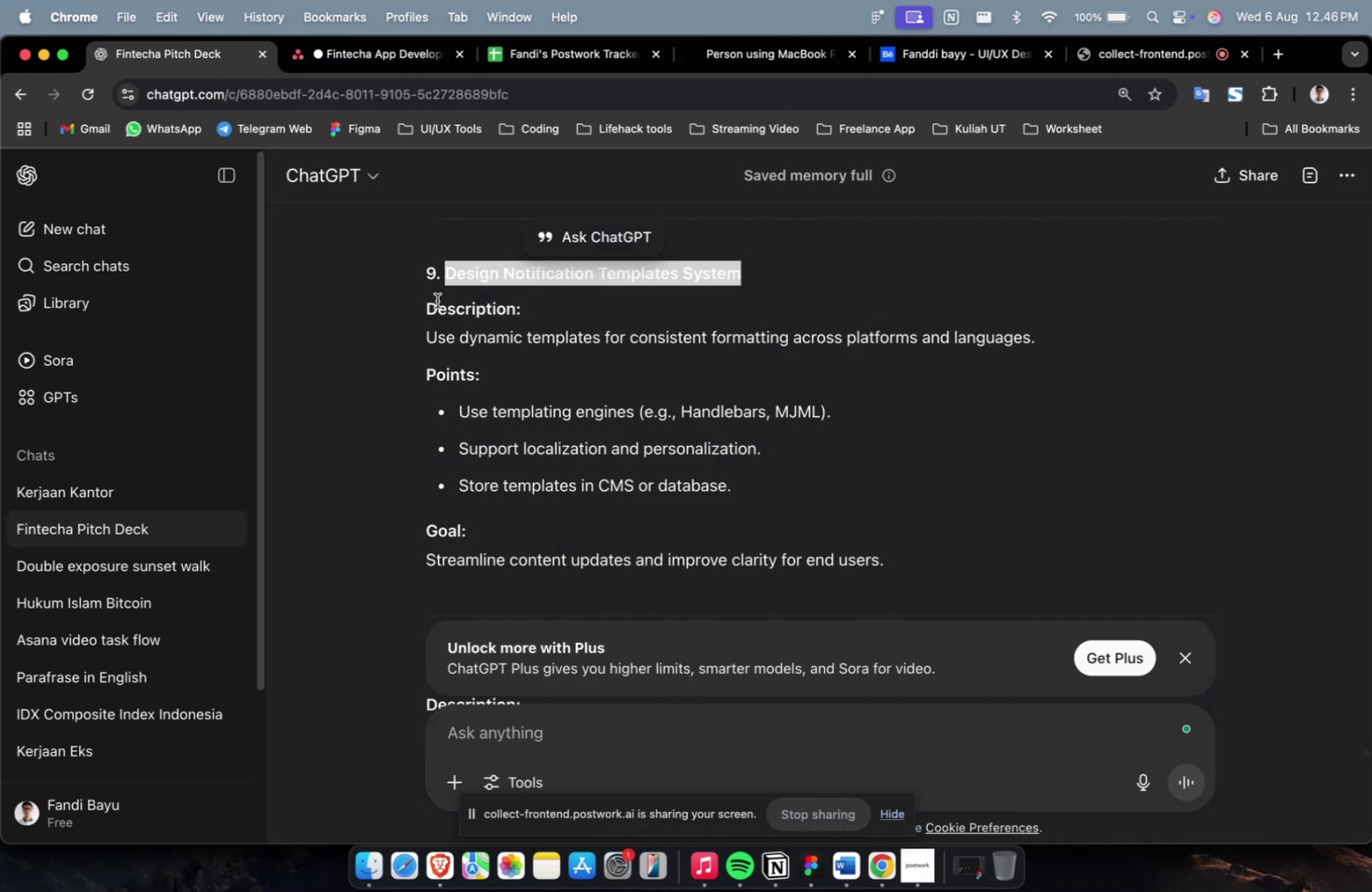 
scroll: coordinate [441, 304], scroll_direction: down, amount: 7.0
 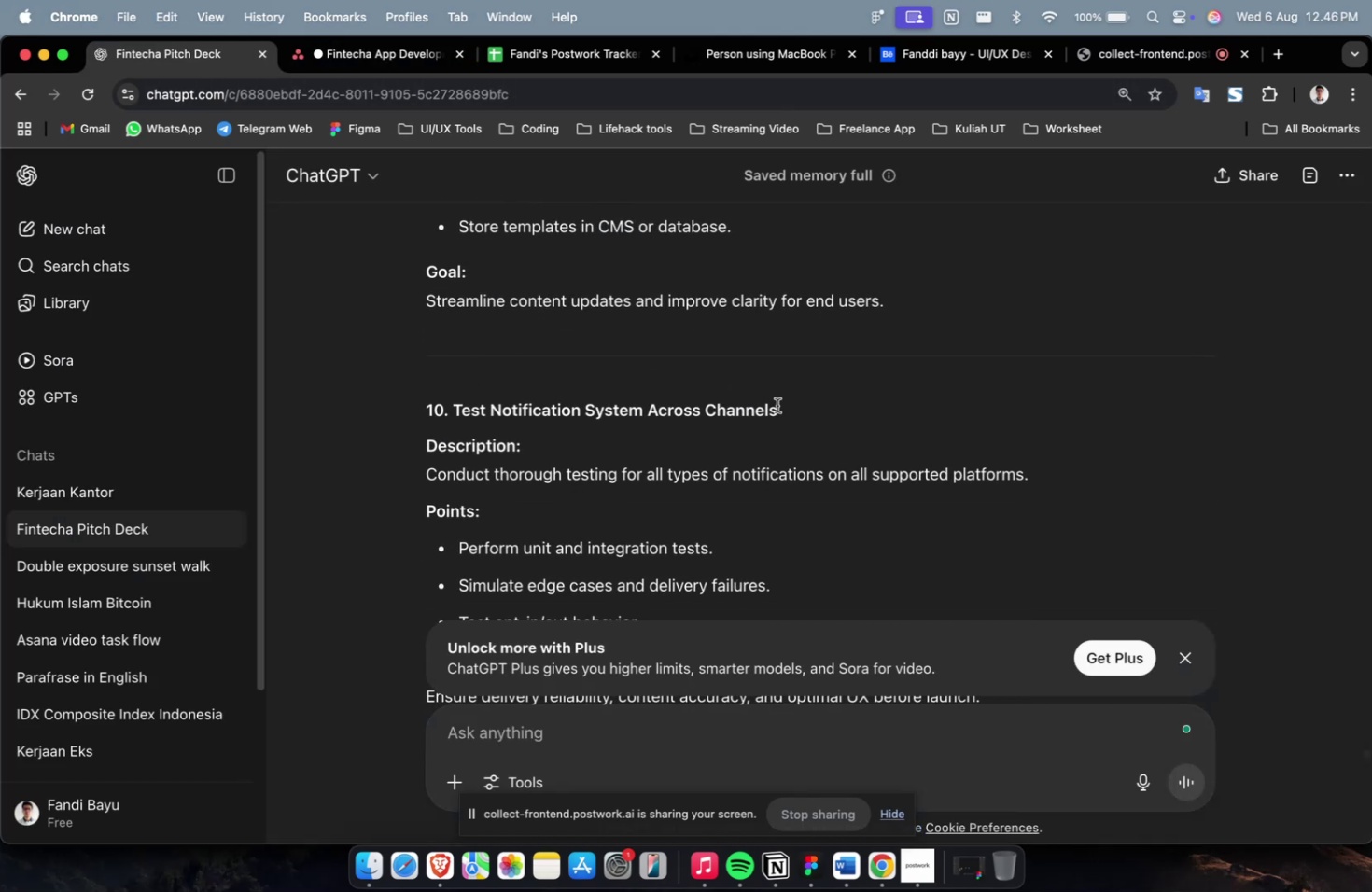 
left_click_drag(start_coordinate=[780, 405], to_coordinate=[454, 415])
 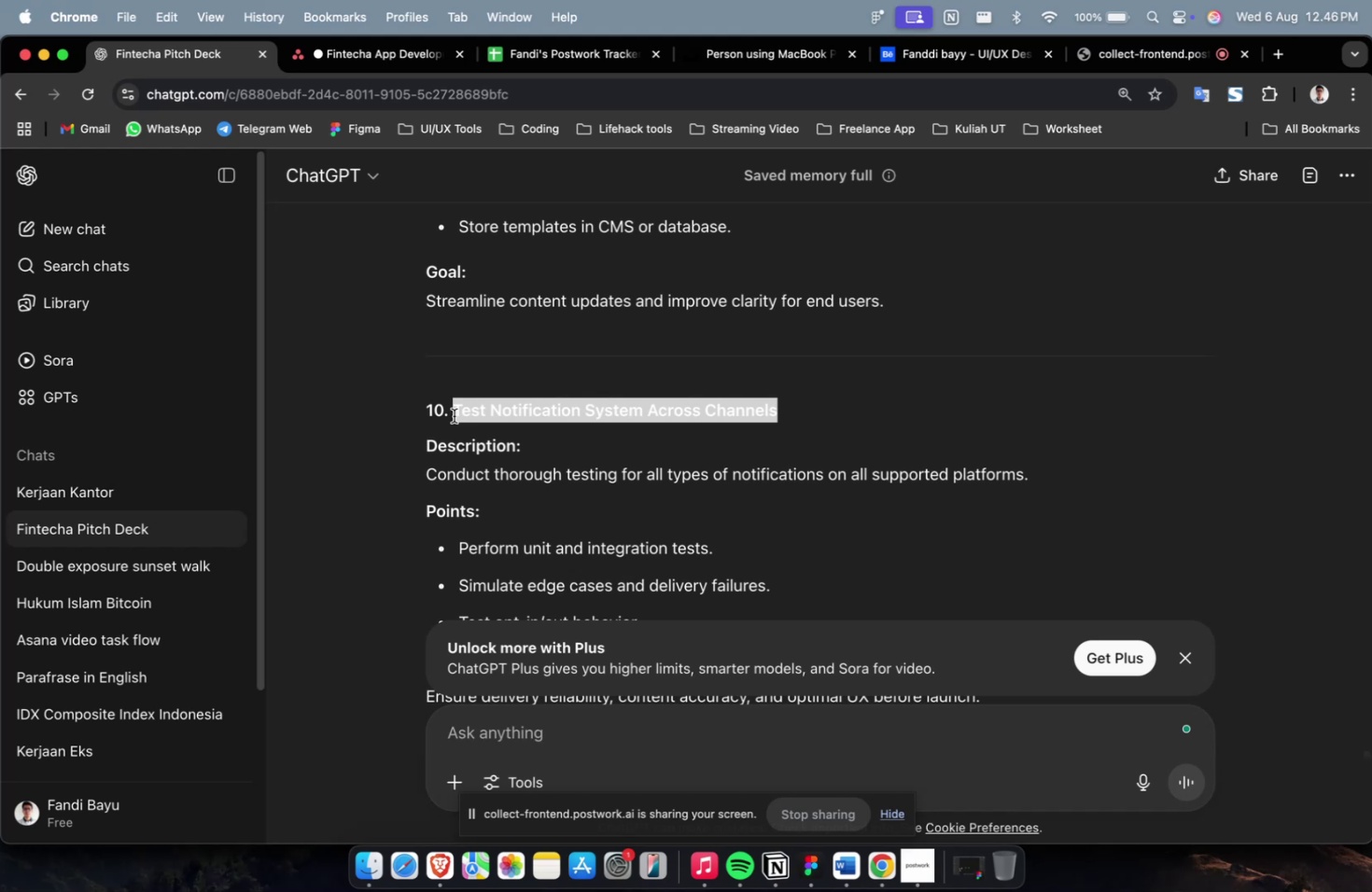 
key(Meta+C)
 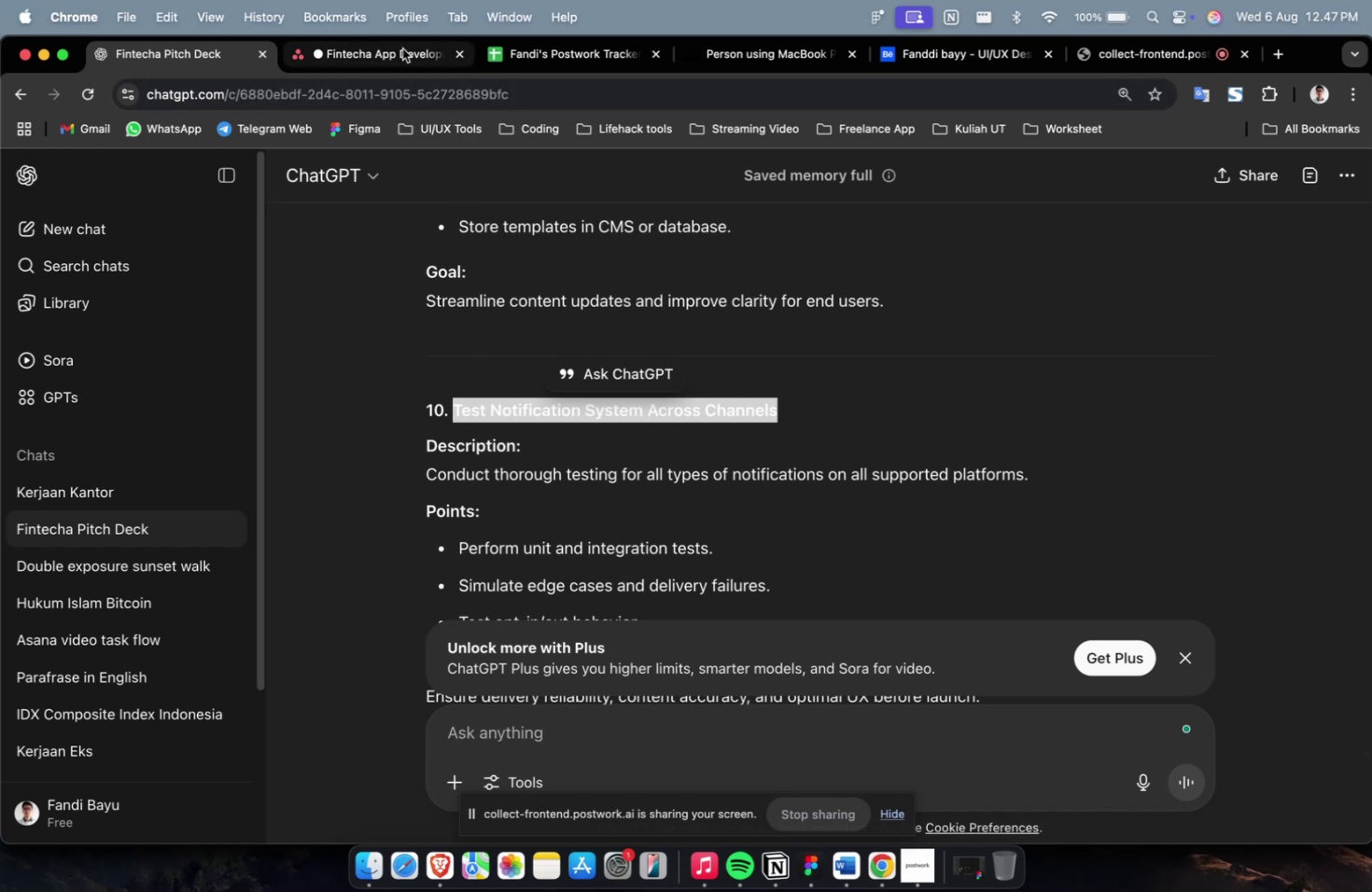 
left_click([402, 49])
 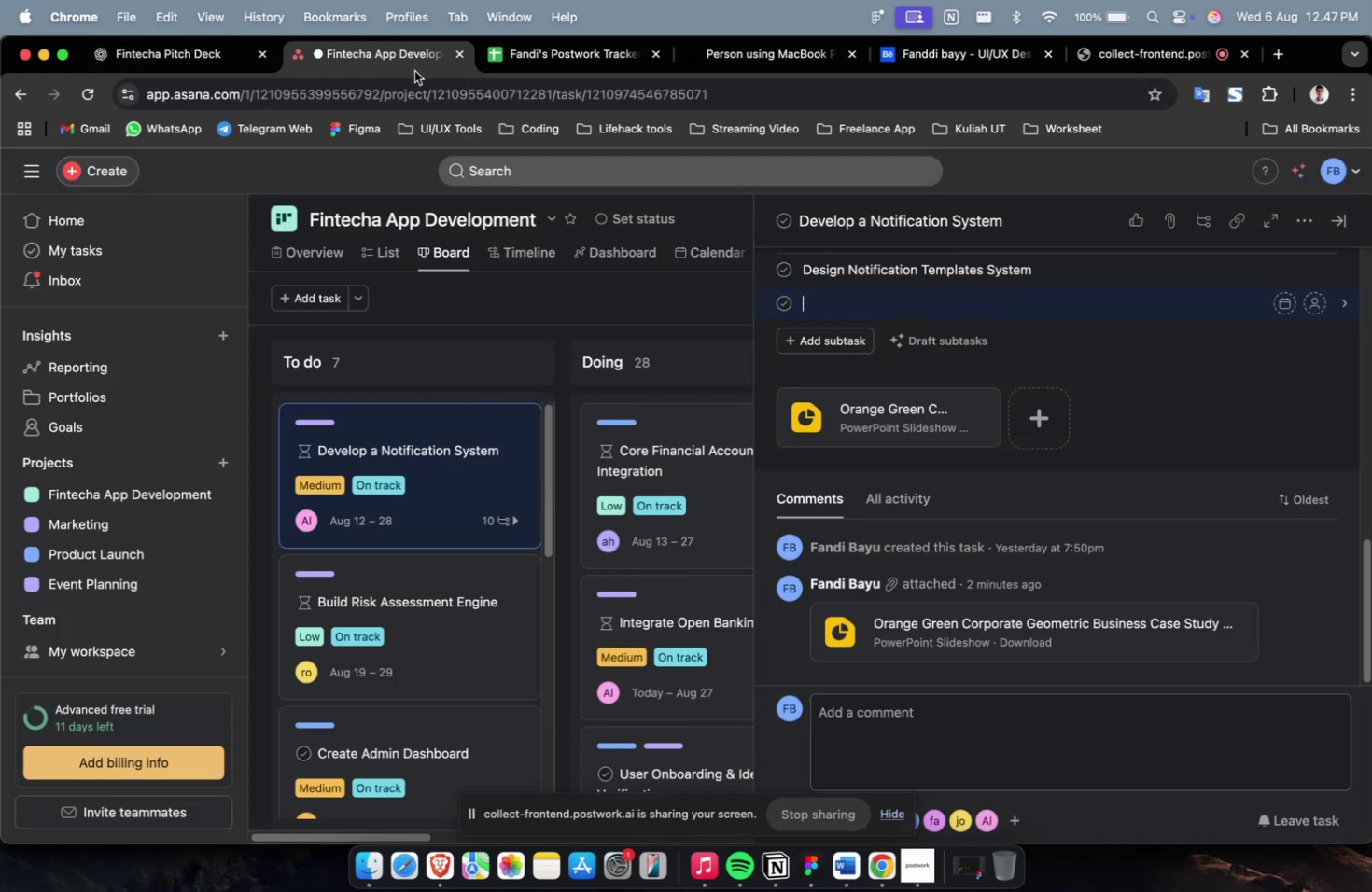 
key(Meta+V)
 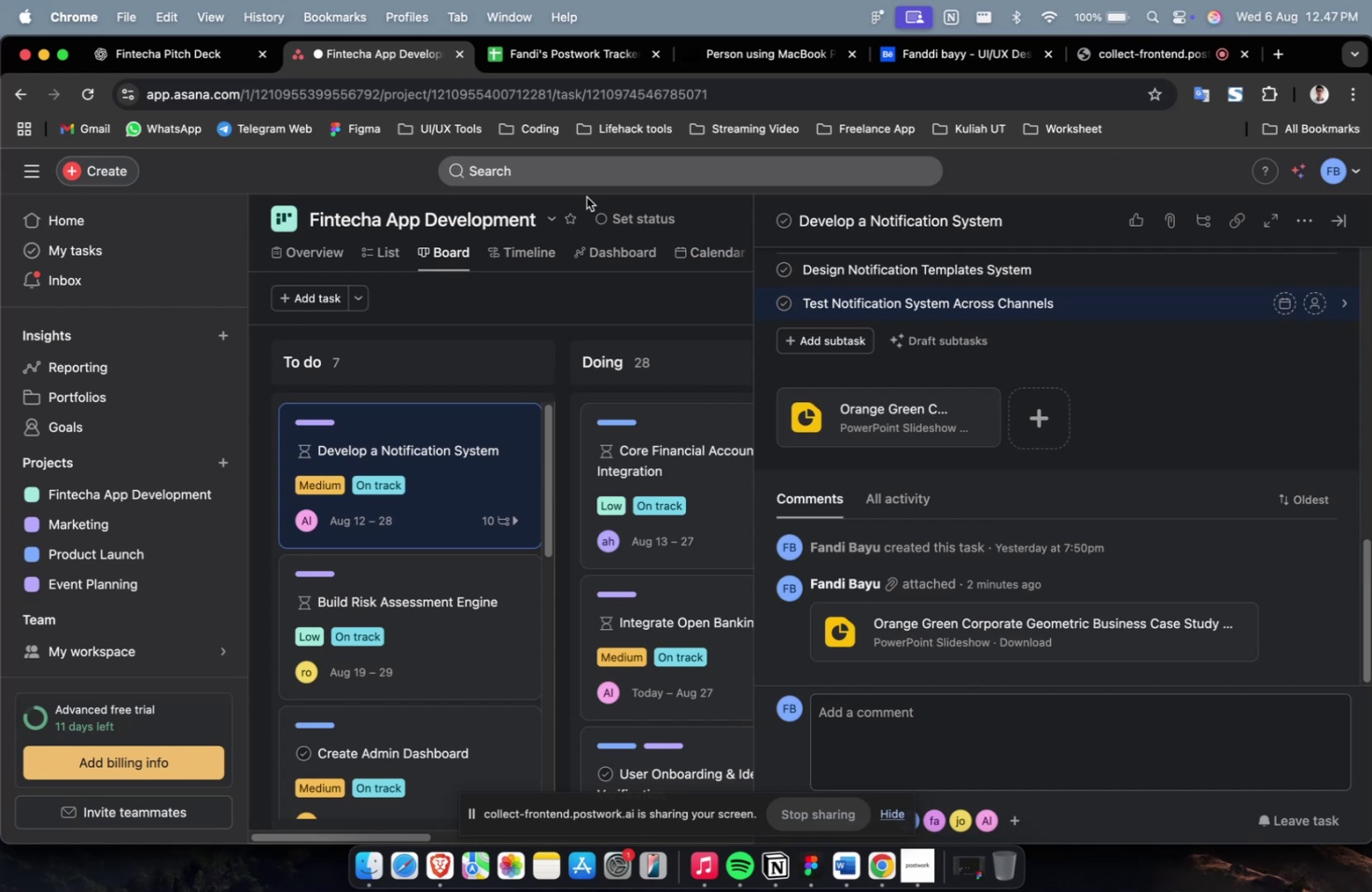 
wait(33.85)
 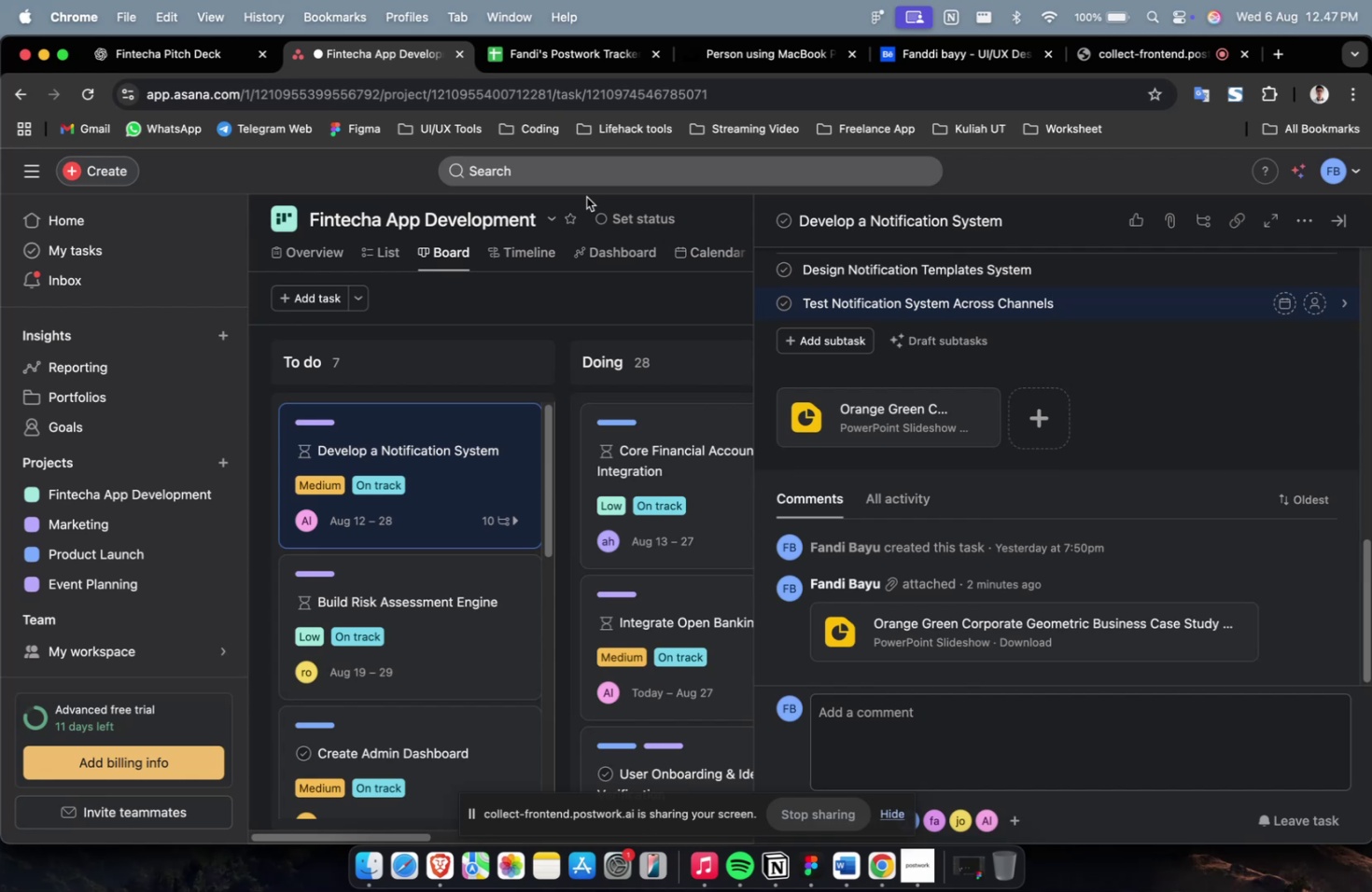 
scroll: coordinate [586, 197], scroll_direction: down, amount: 2.0
 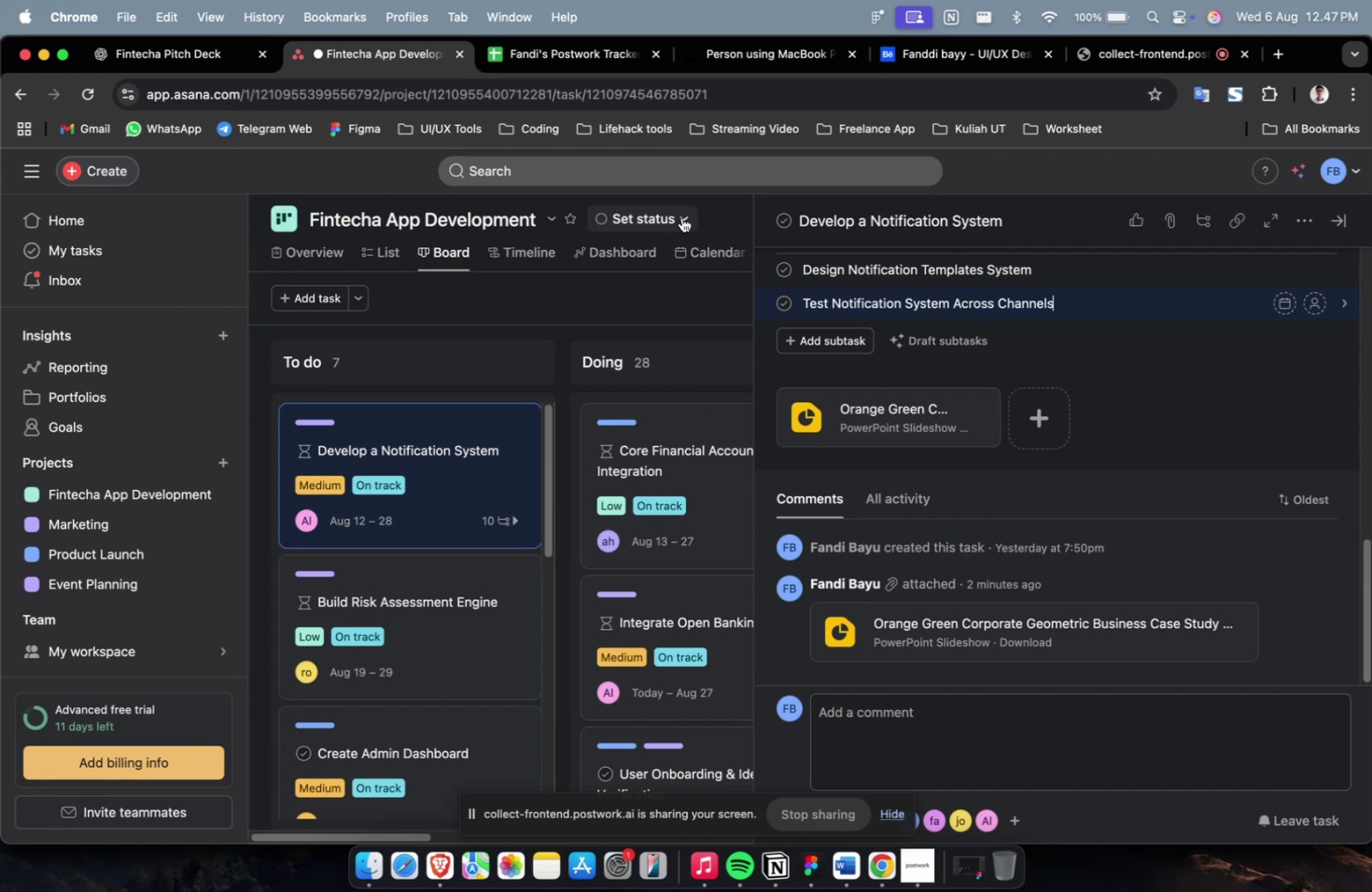 
wait(15.38)
 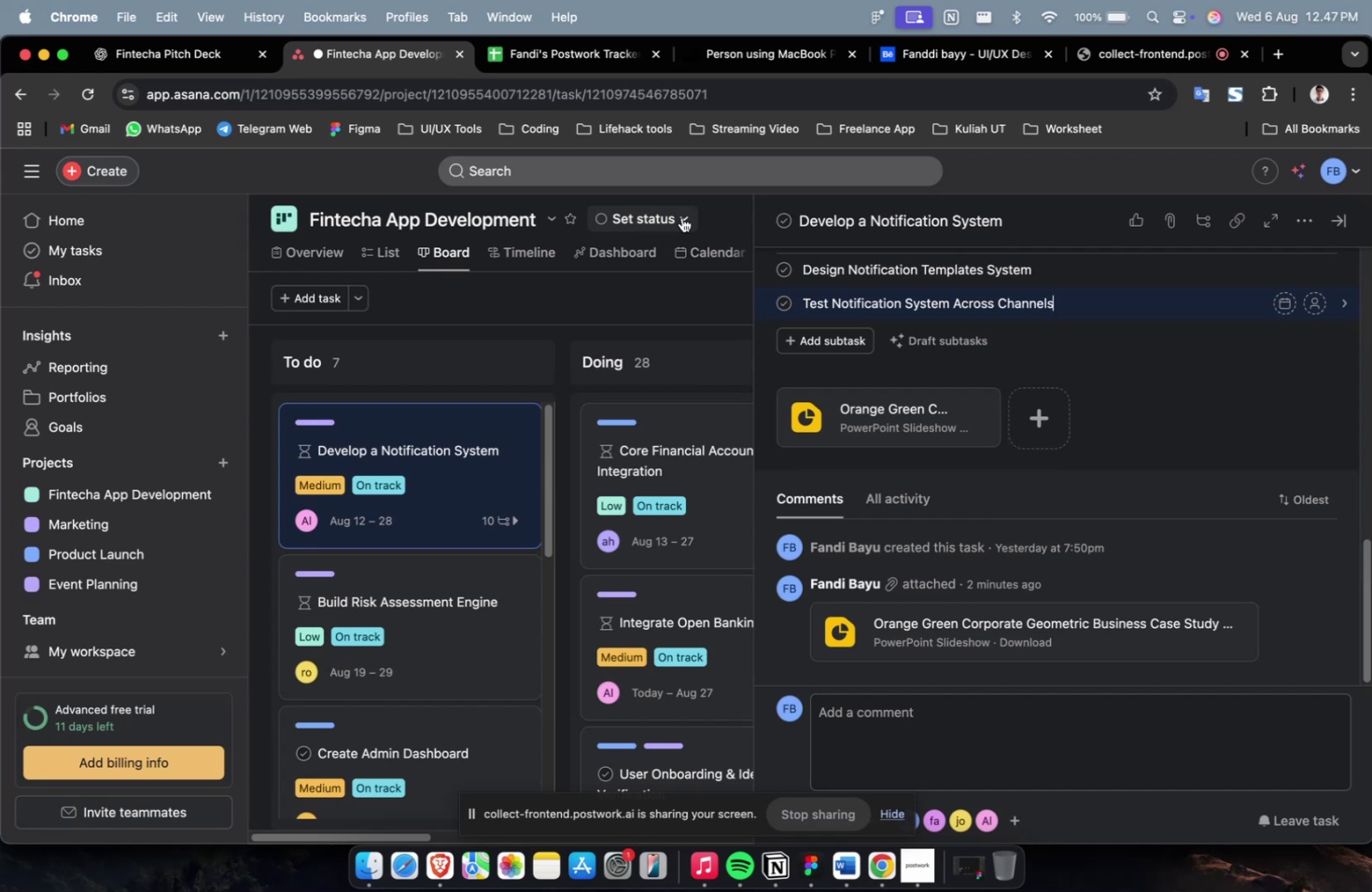 
scroll: coordinate [681, 217], scroll_direction: down, amount: 7.0
 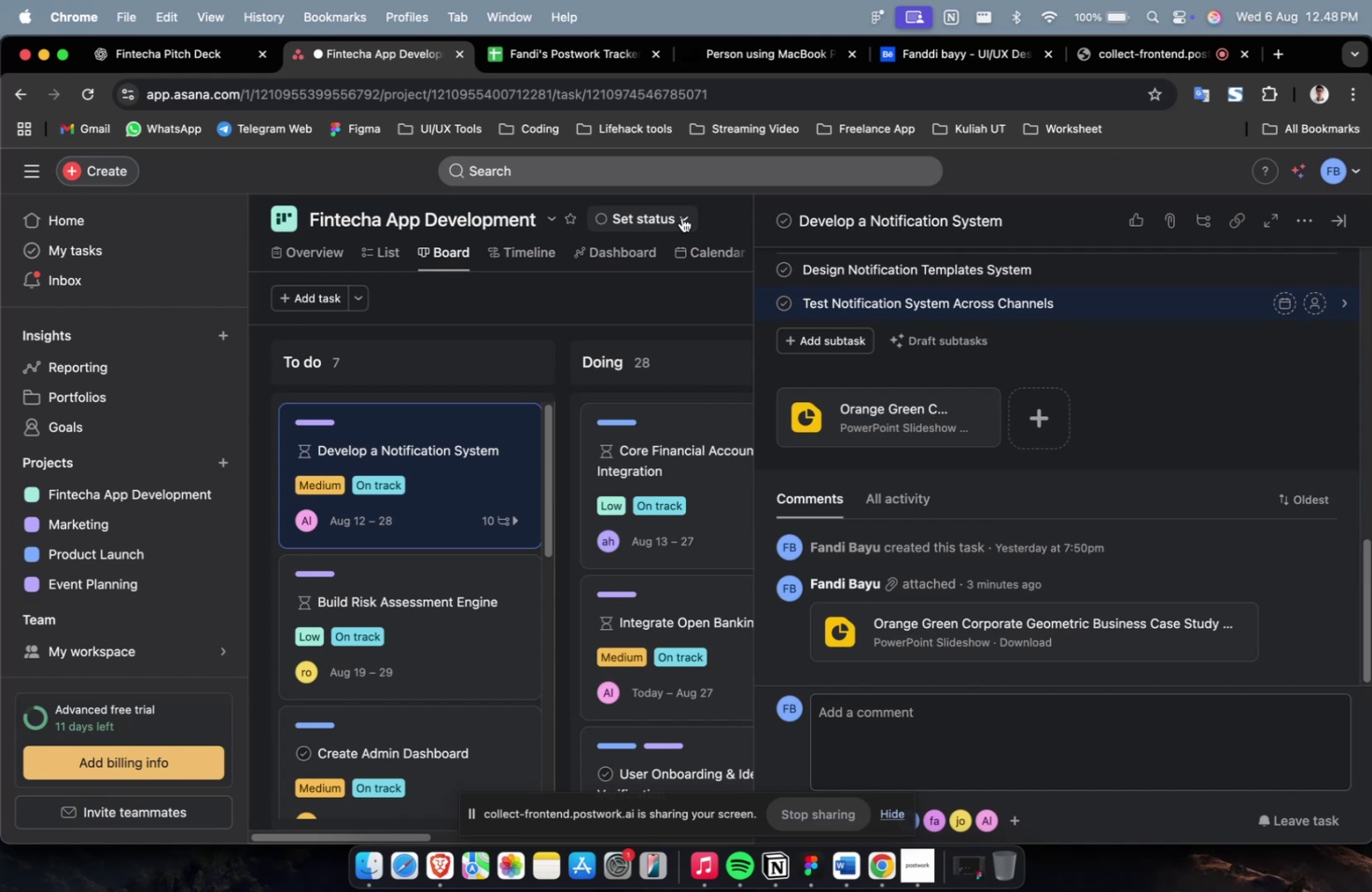 
wait(18.26)
 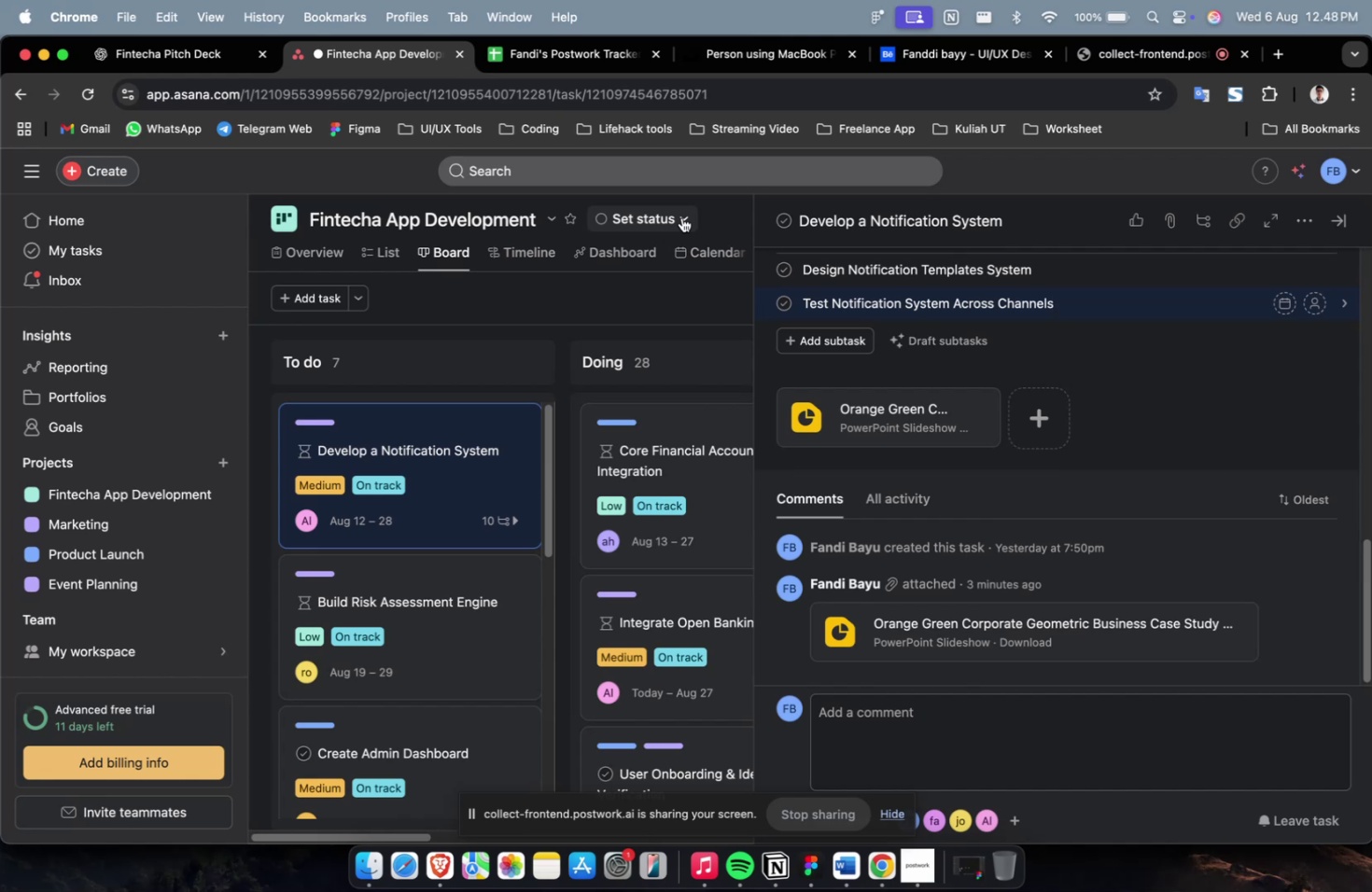 
scroll: coordinate [770, 280], scroll_direction: down, amount: 7.0
 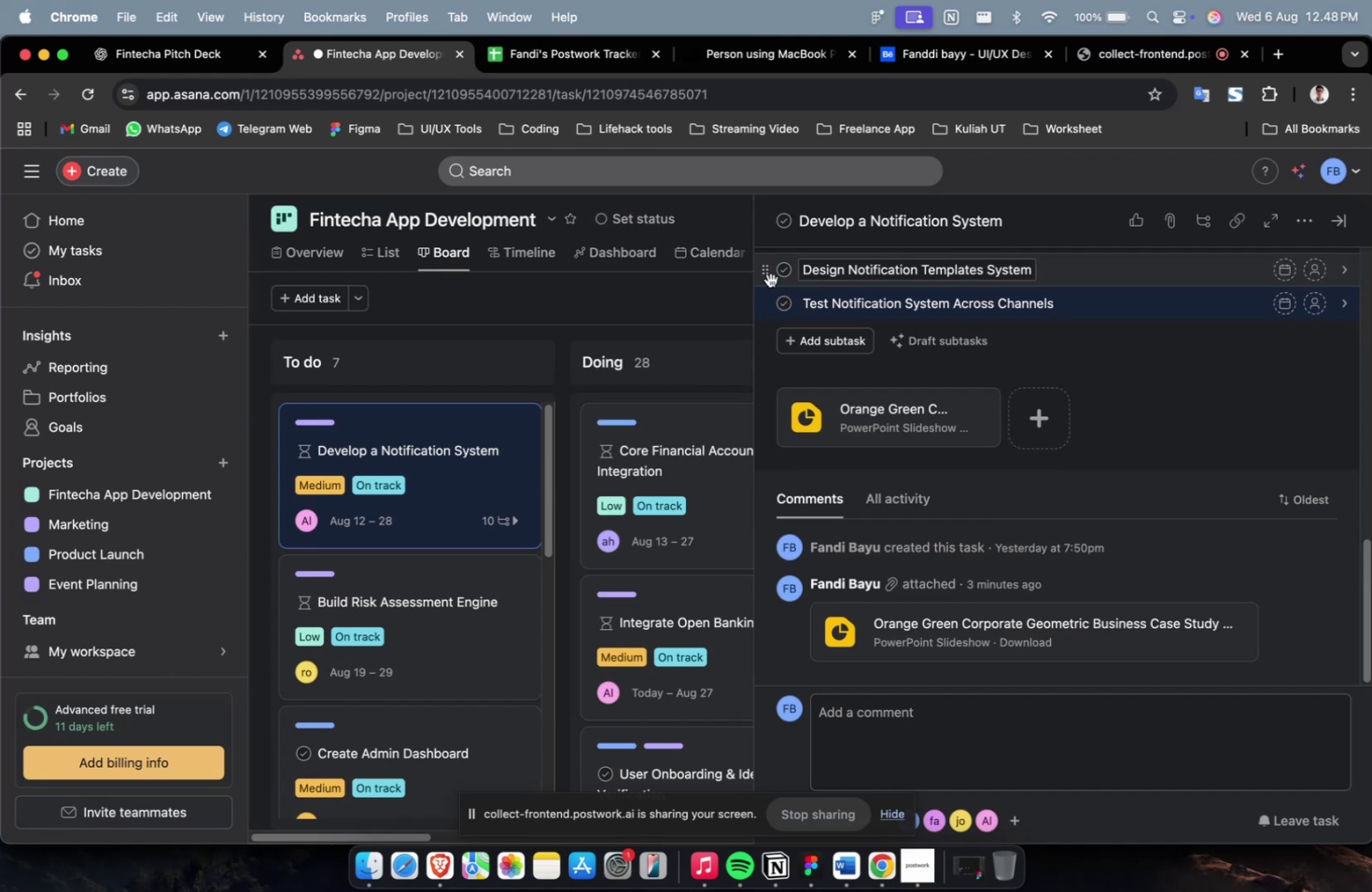 
scroll: coordinate [770, 280], scroll_direction: up, amount: 1.0
 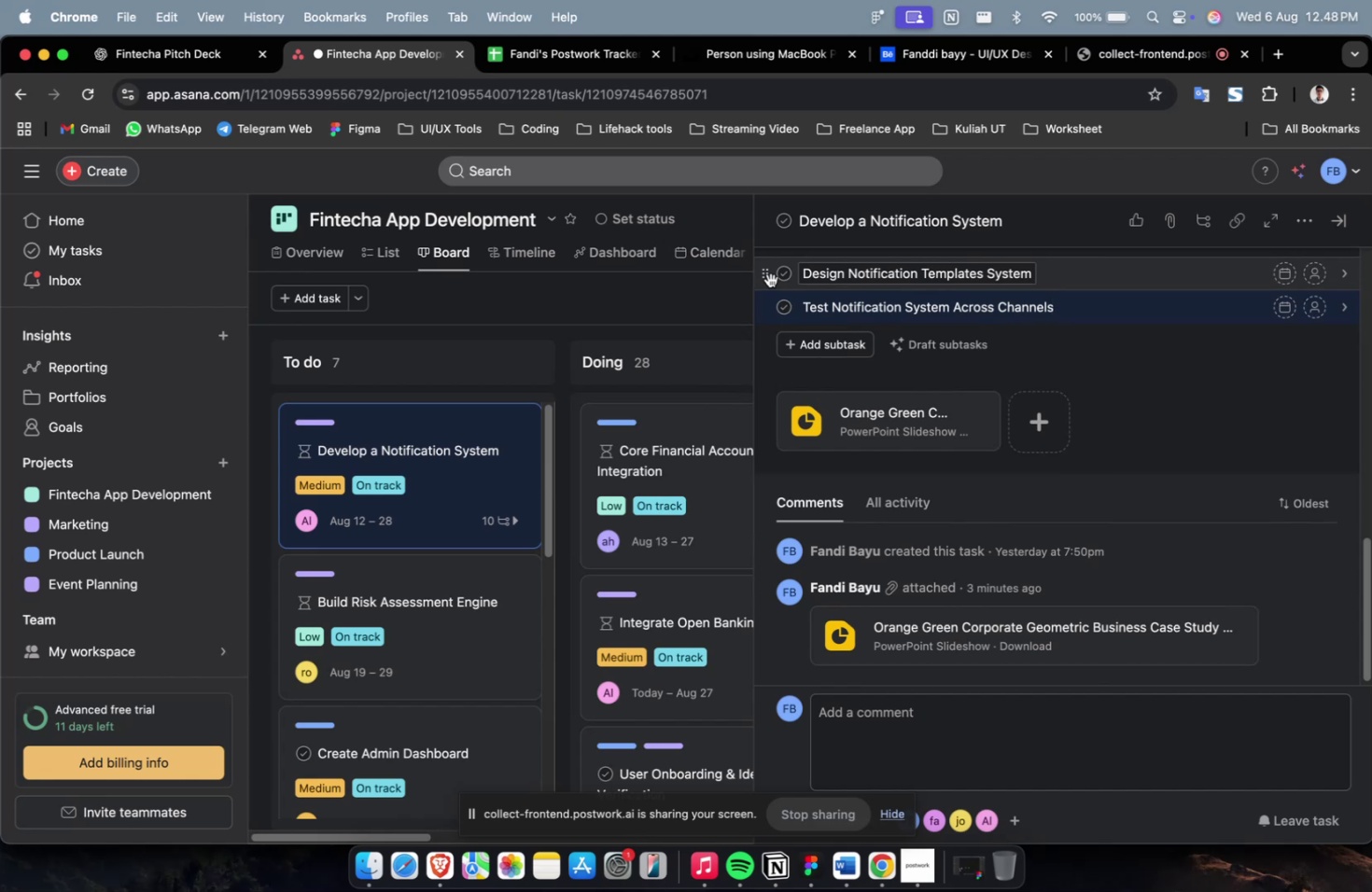 
wait(10.61)
 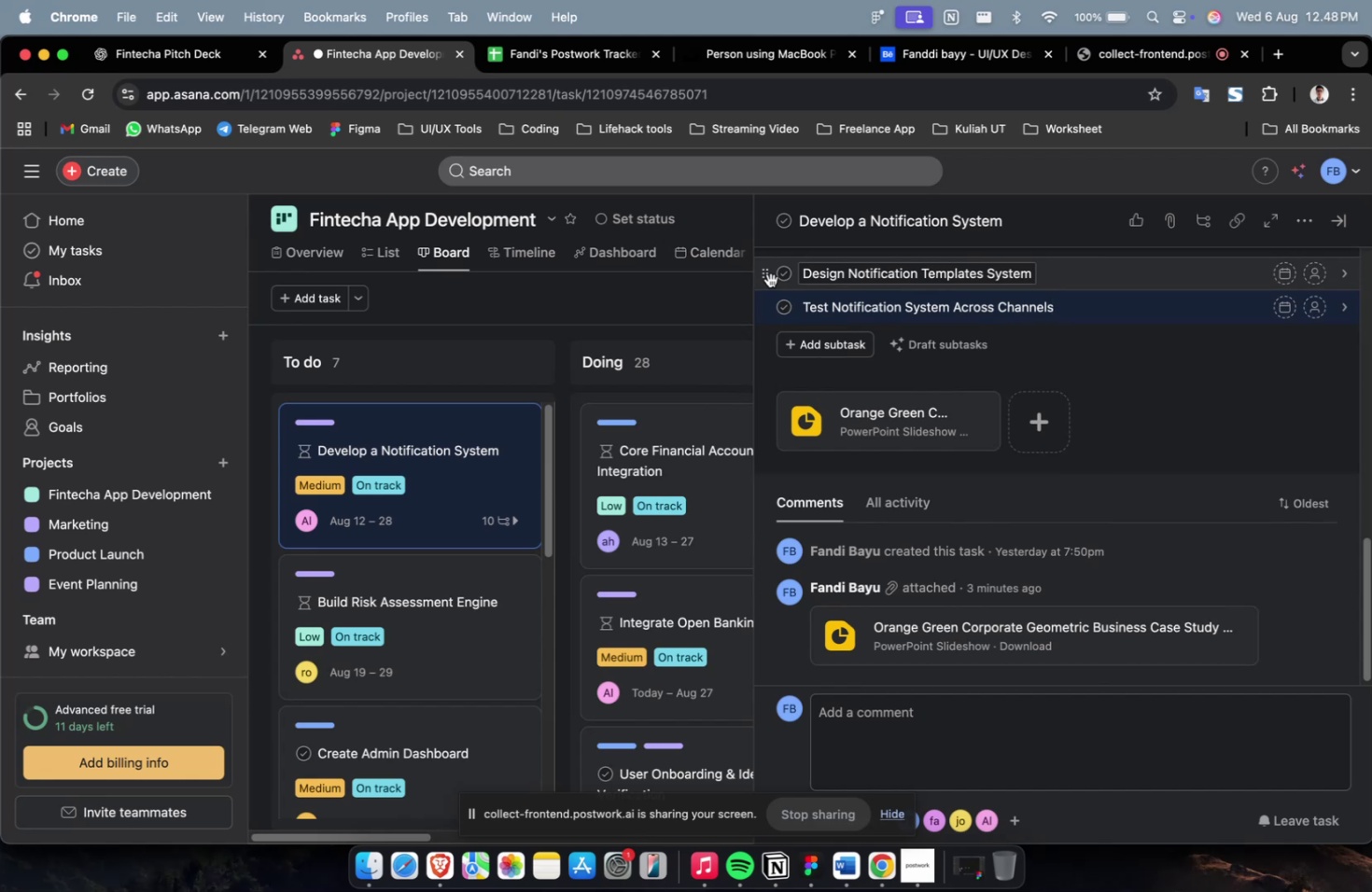 
scroll: coordinate [896, 444], scroll_direction: down, amount: 4.0
 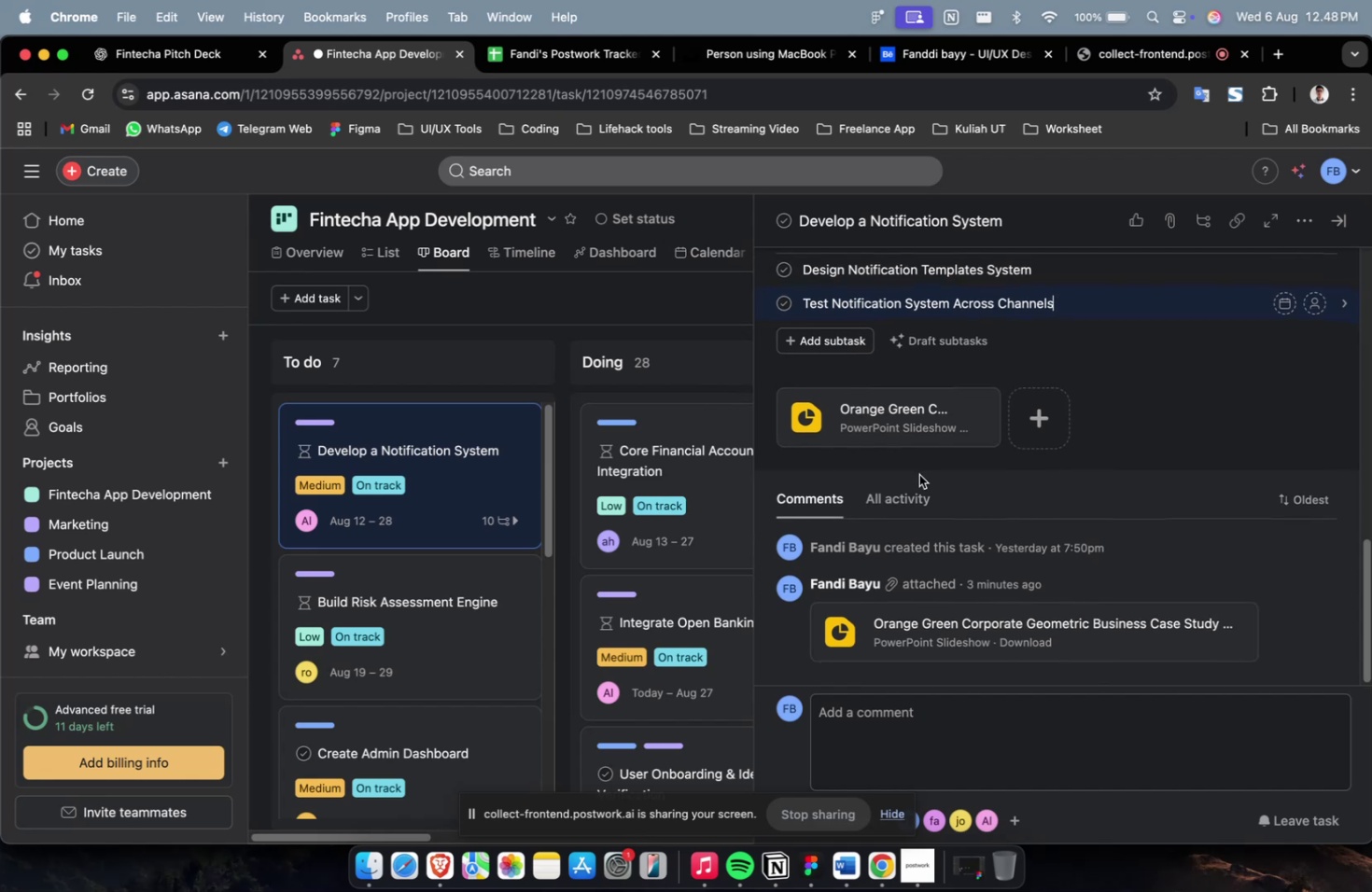 
scroll: coordinate [920, 480], scroll_direction: up, amount: 4.0
 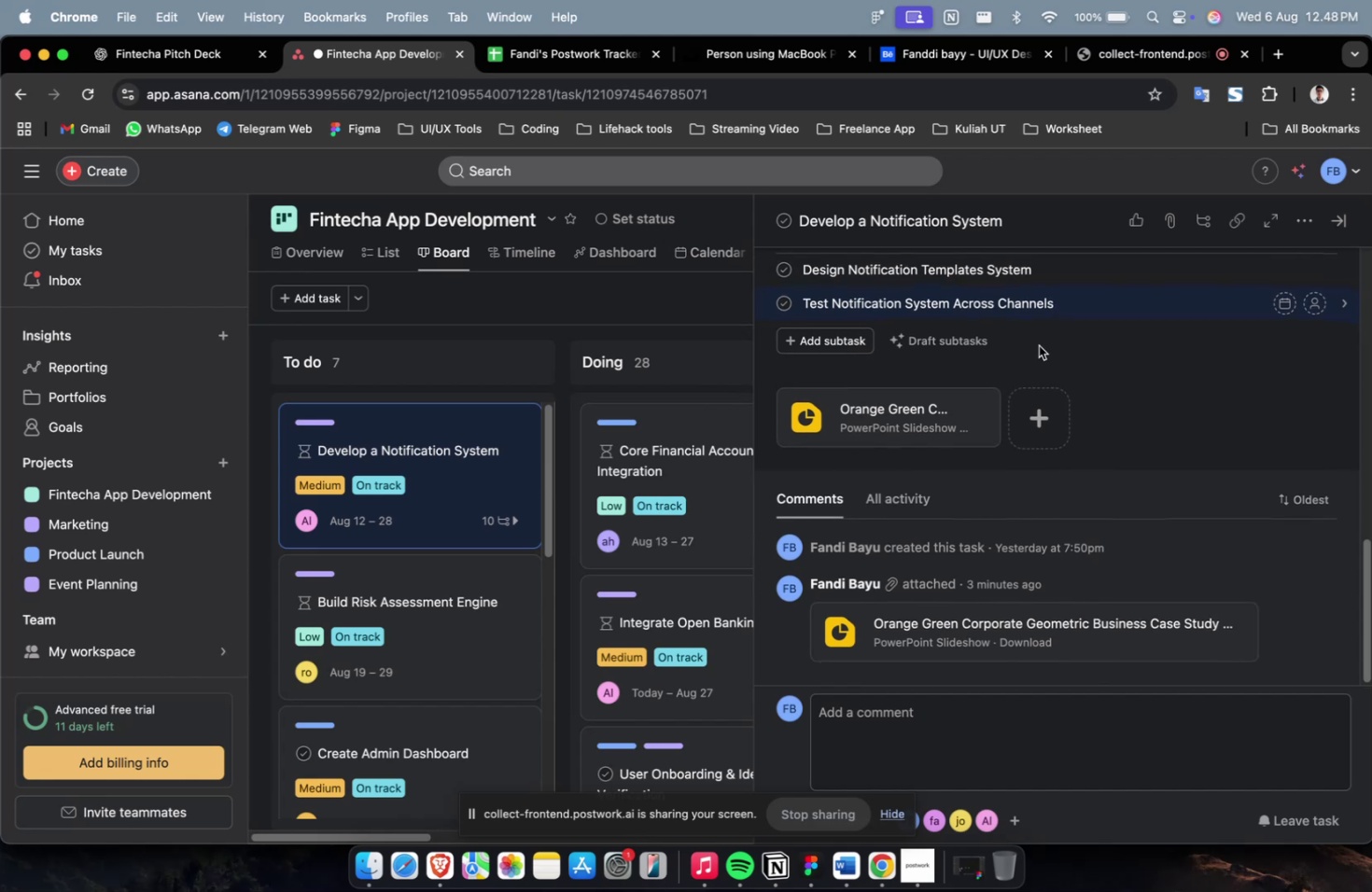 
left_click([1071, 359])
 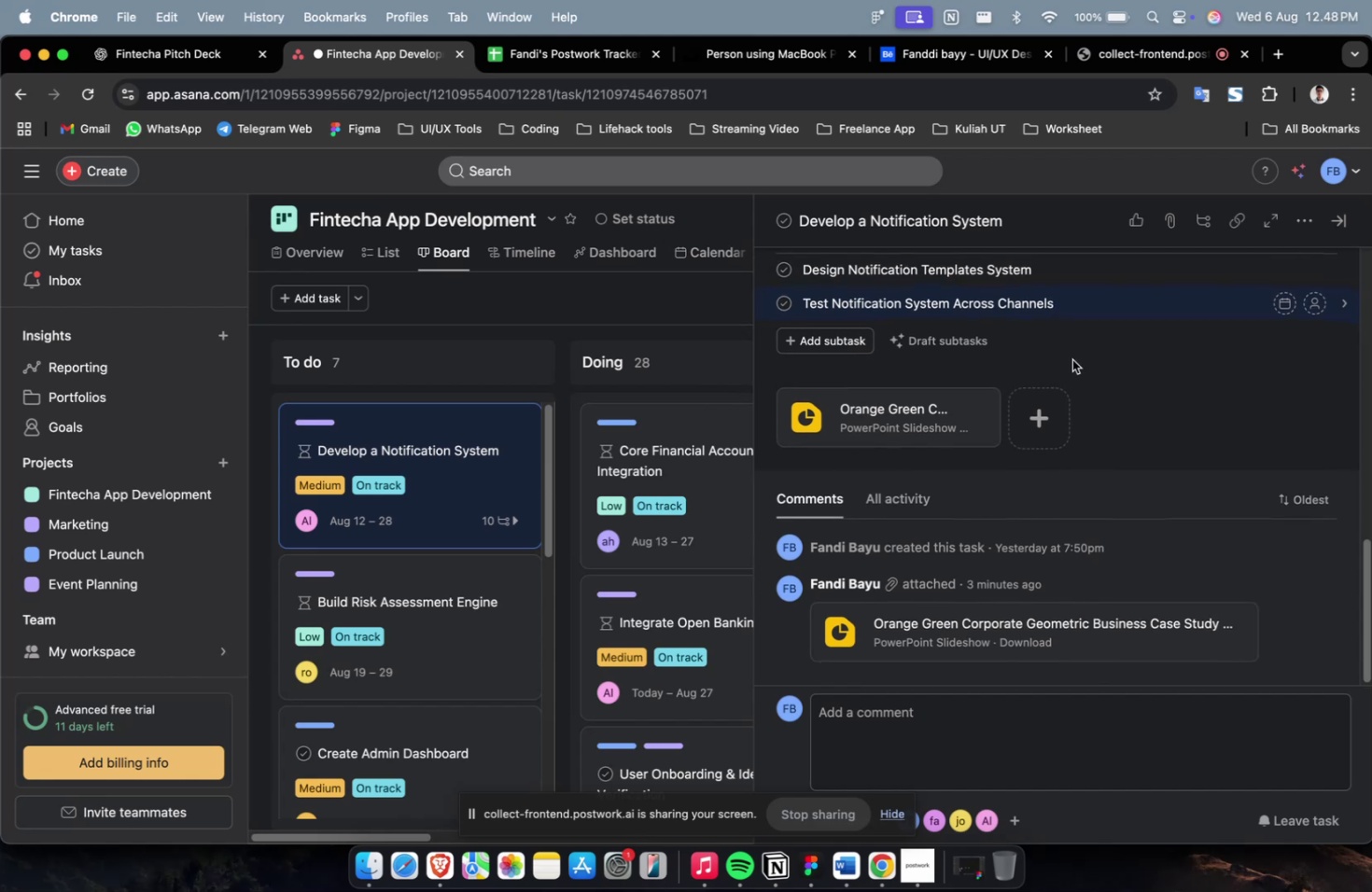 
scroll: coordinate [1057, 392], scroll_direction: up, amount: 8.0
 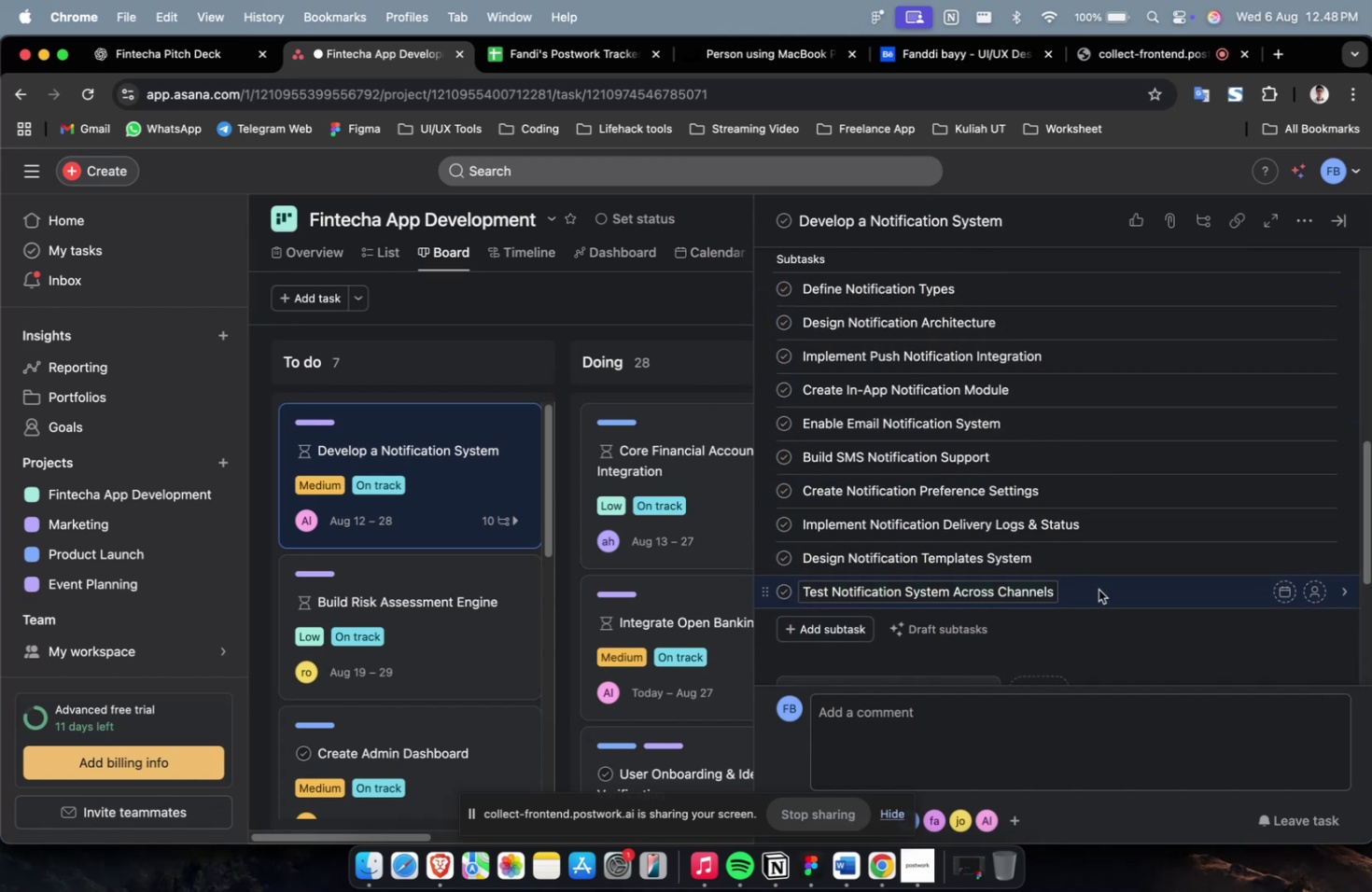 
left_click([1106, 592])
 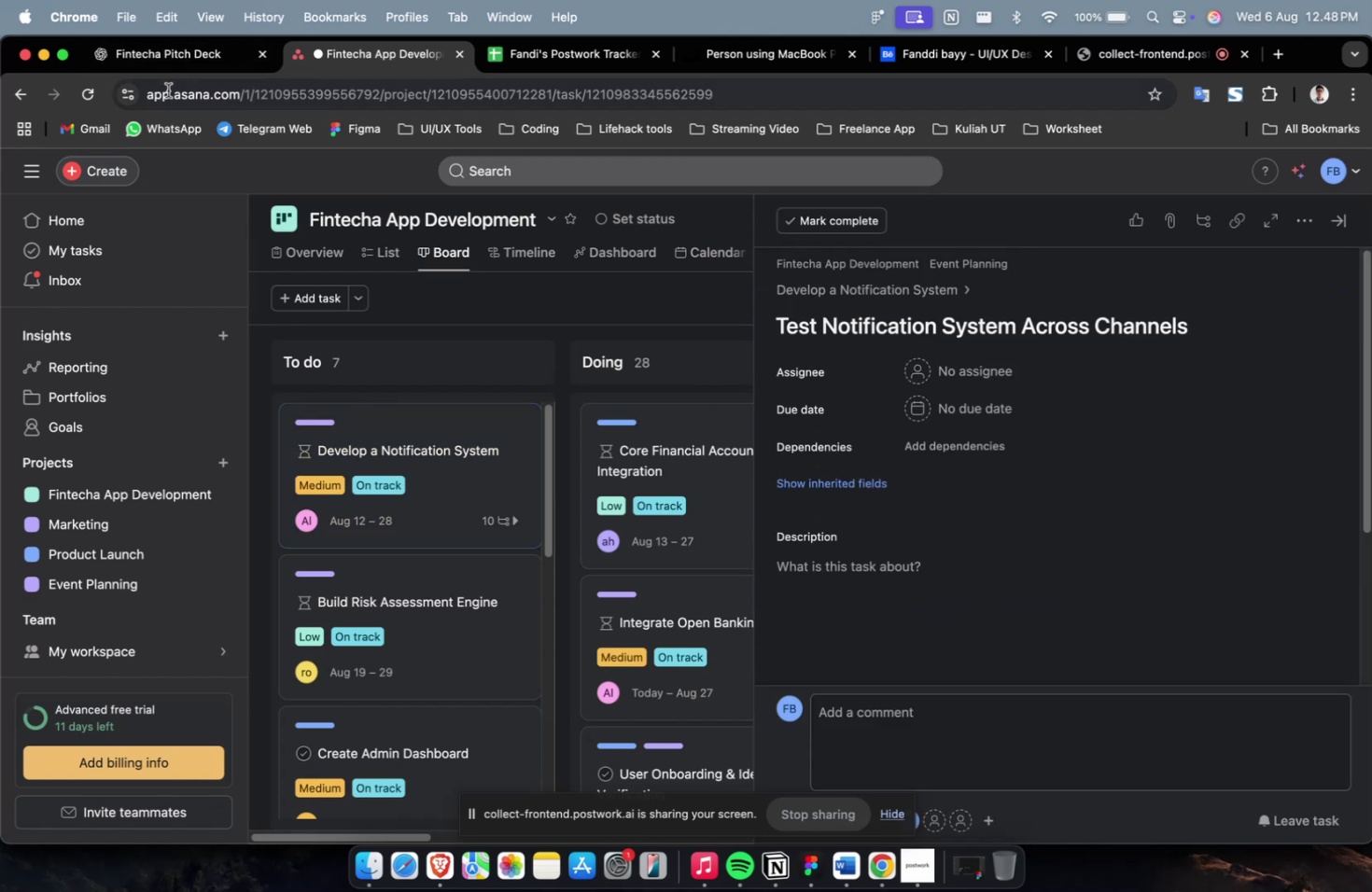 
left_click([164, 72])
 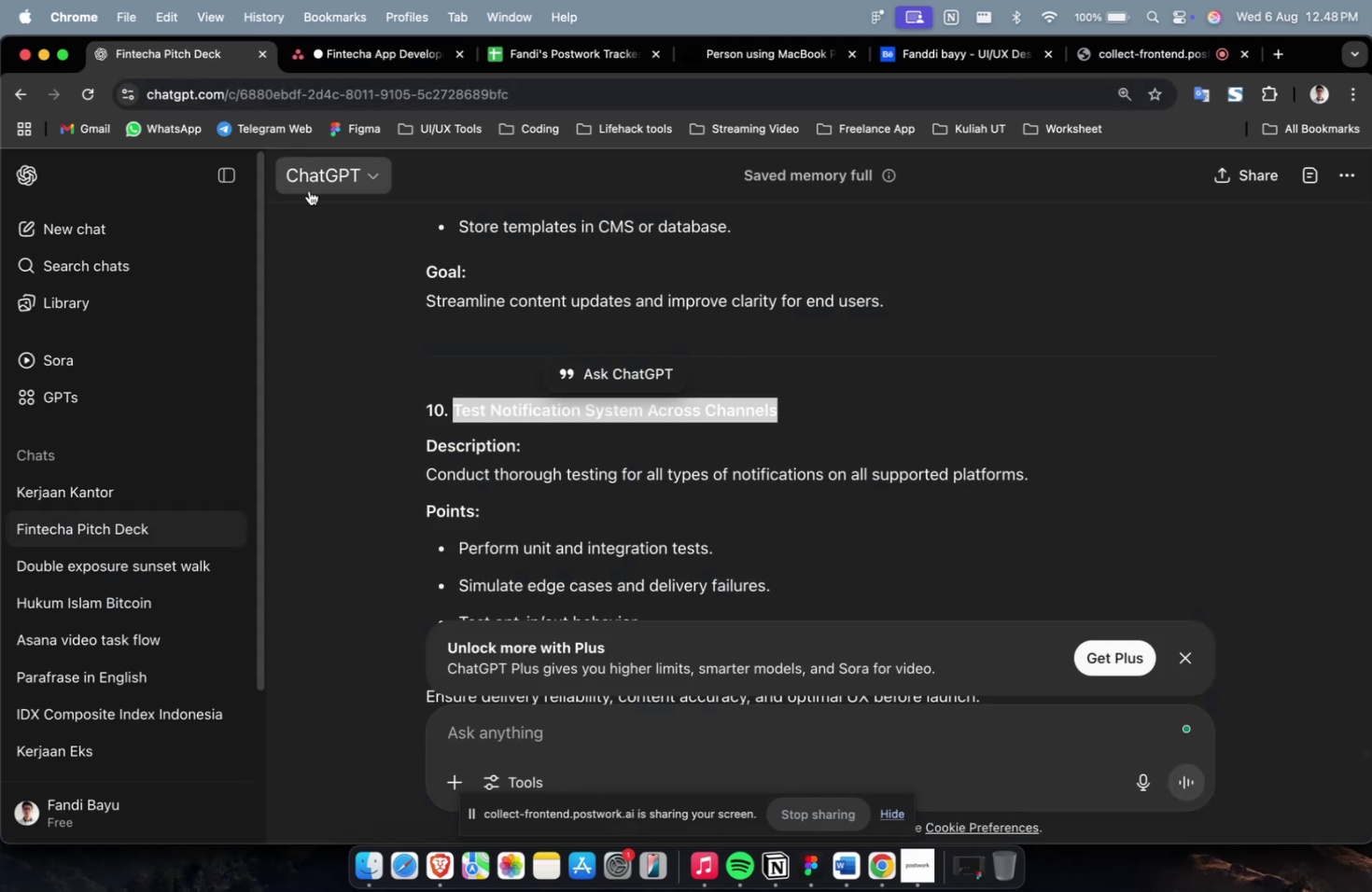 
scroll: coordinate [499, 286], scroll_direction: down, amount: 6.0
 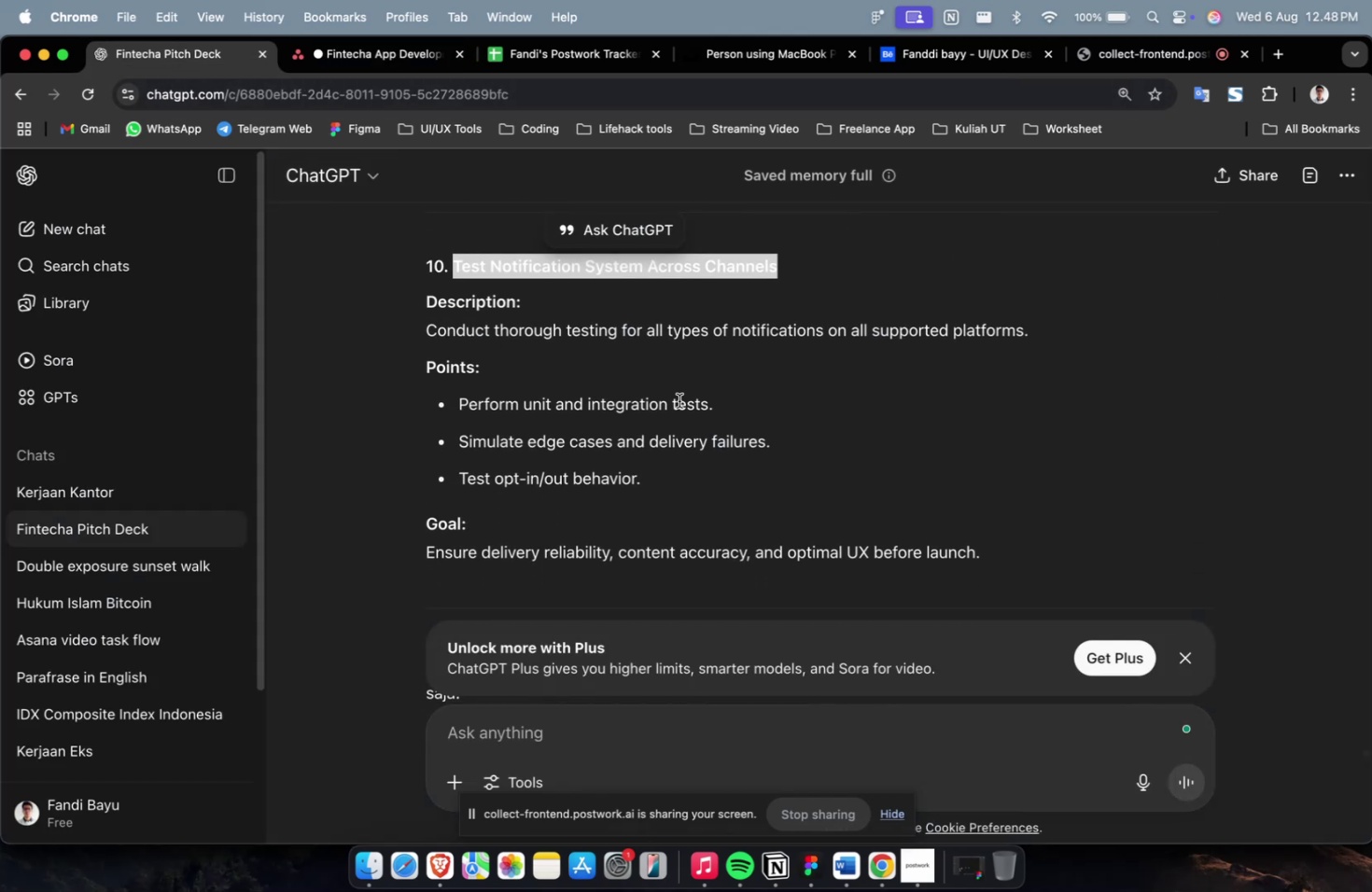 
wait(7.27)
 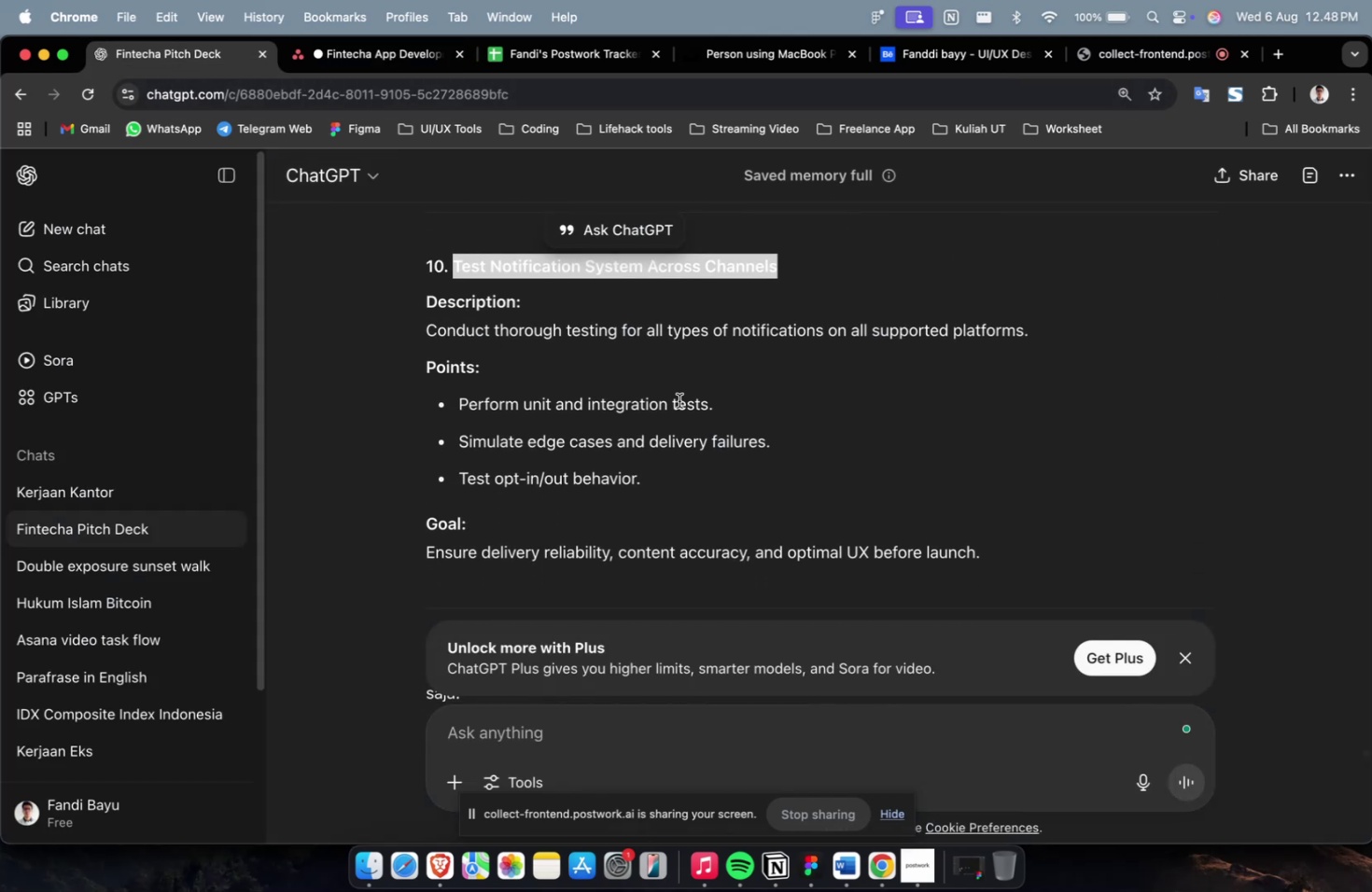 
left_click_drag(start_coordinate=[983, 555], to_coordinate=[424, 330])
 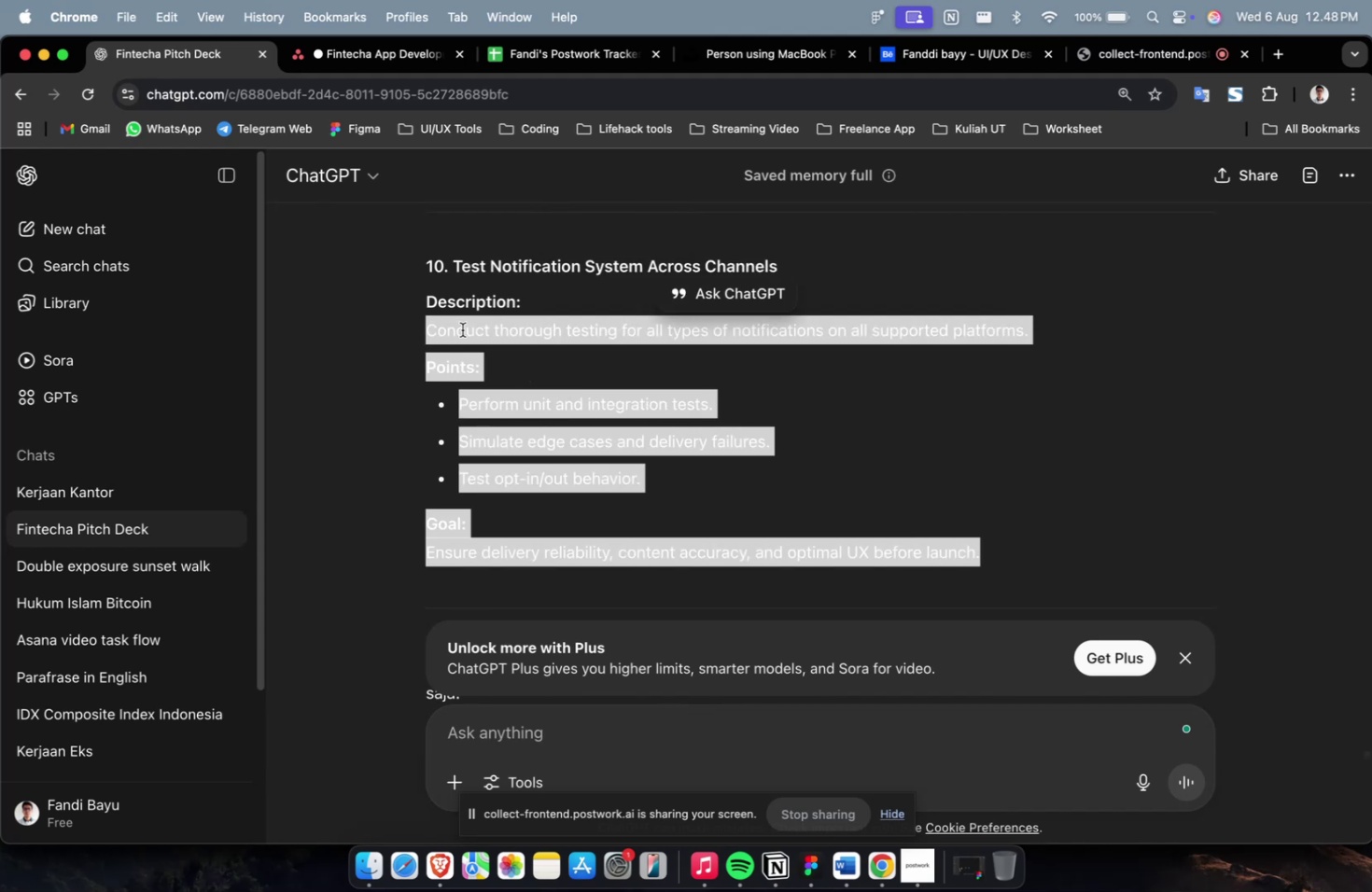 
right_click([462, 329])
 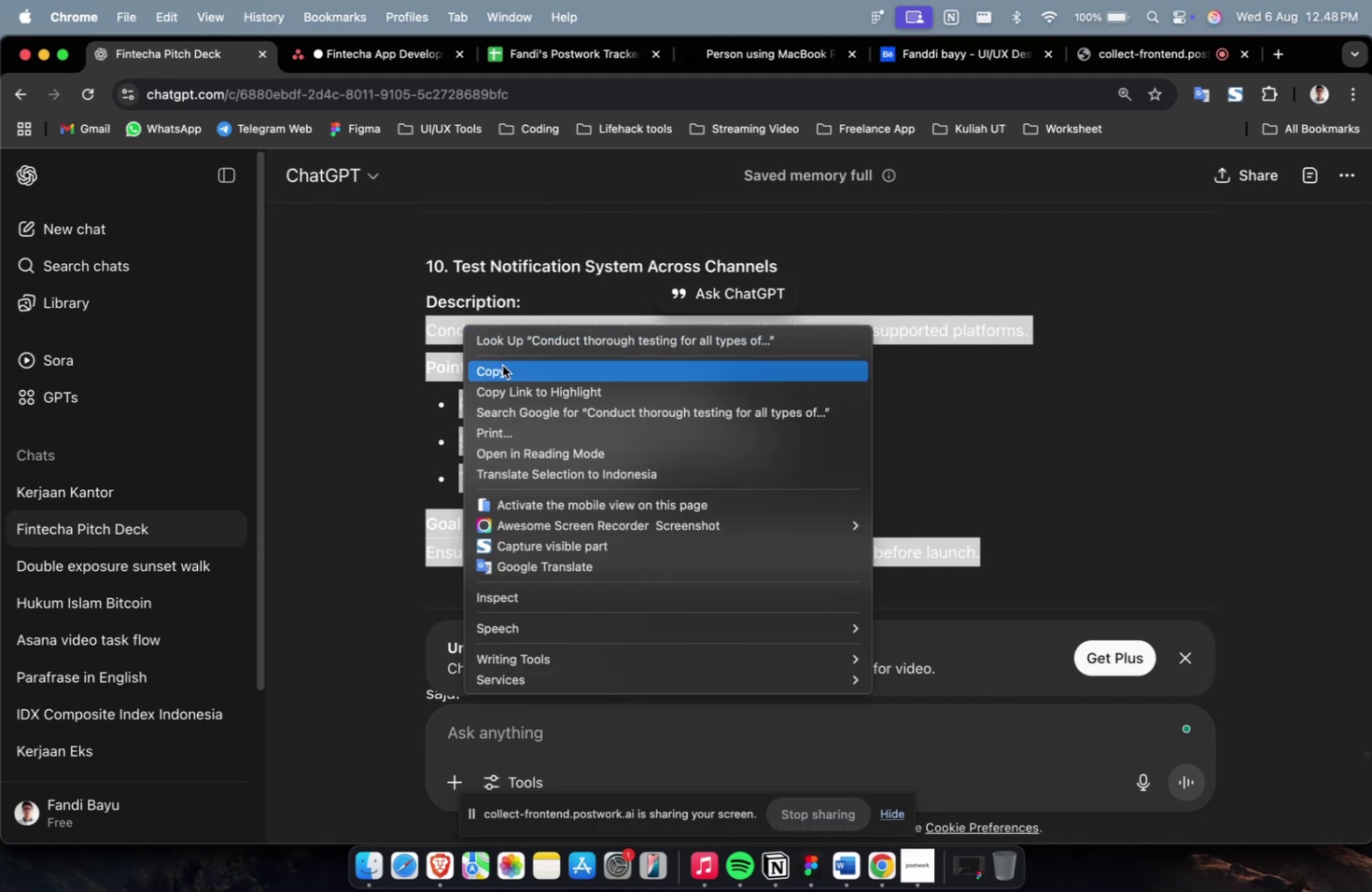 
left_click([501, 365])
 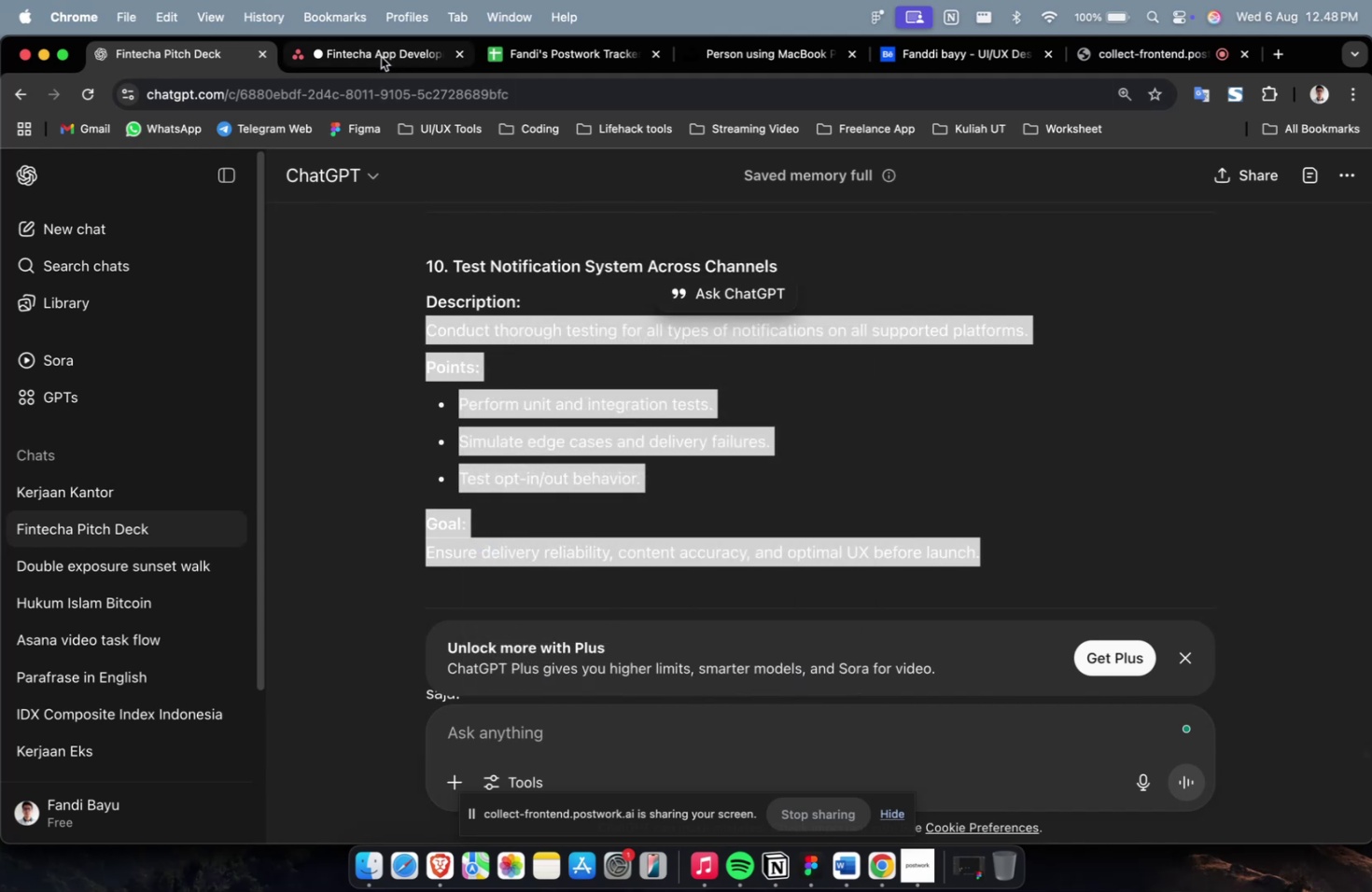 
double_click([381, 57])
 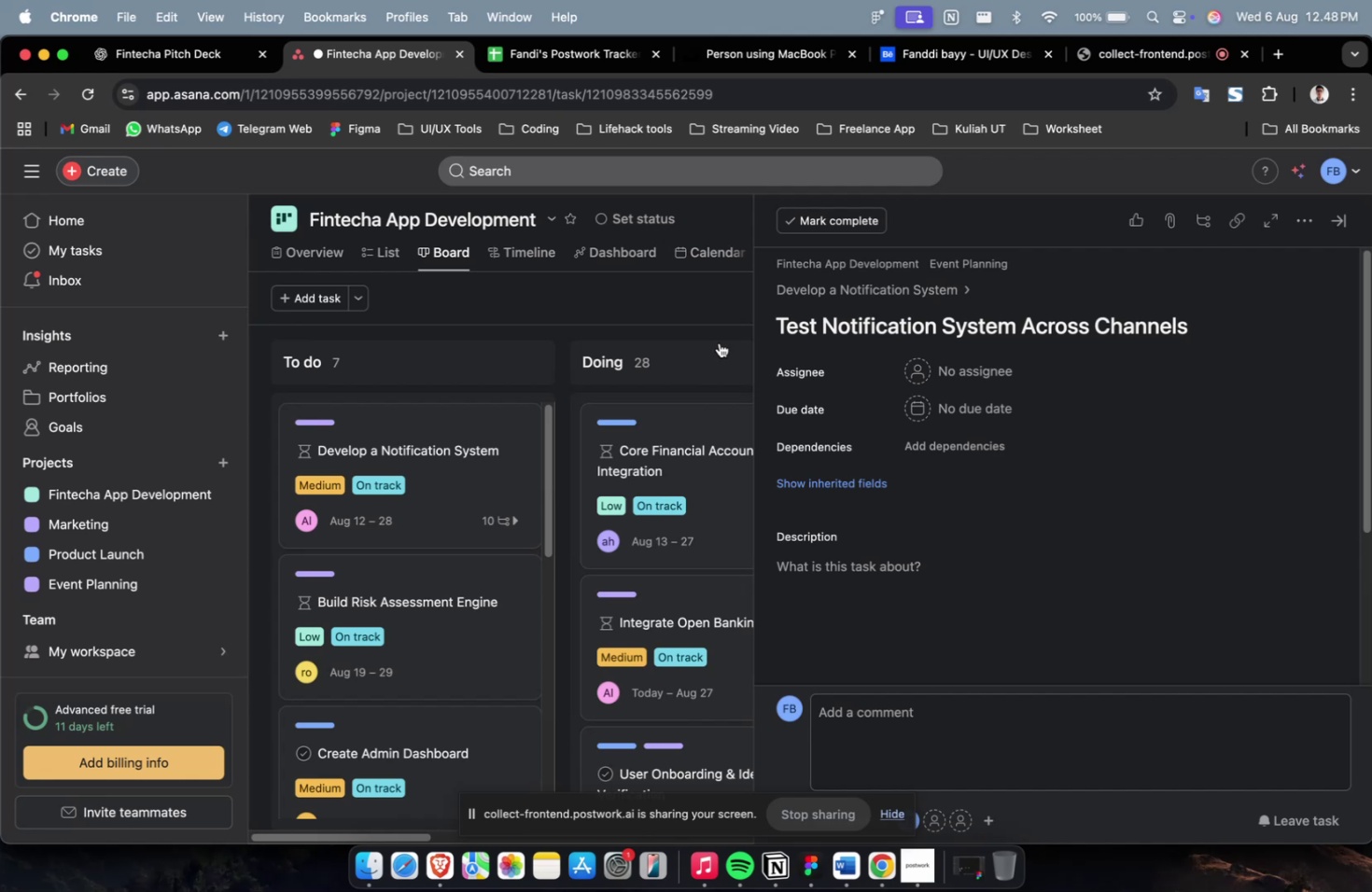 
wait(14.1)
 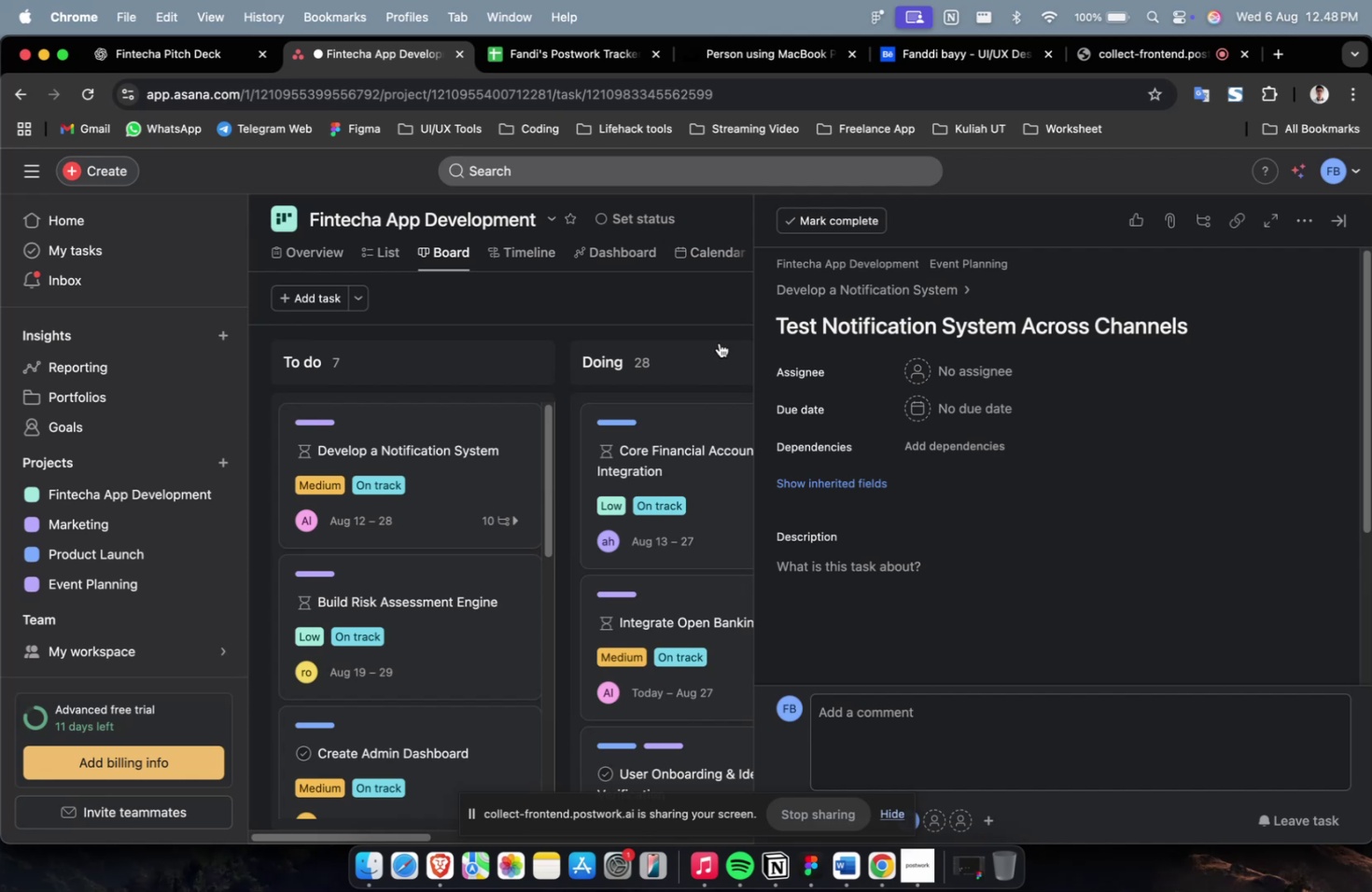 
left_click([965, 577])
 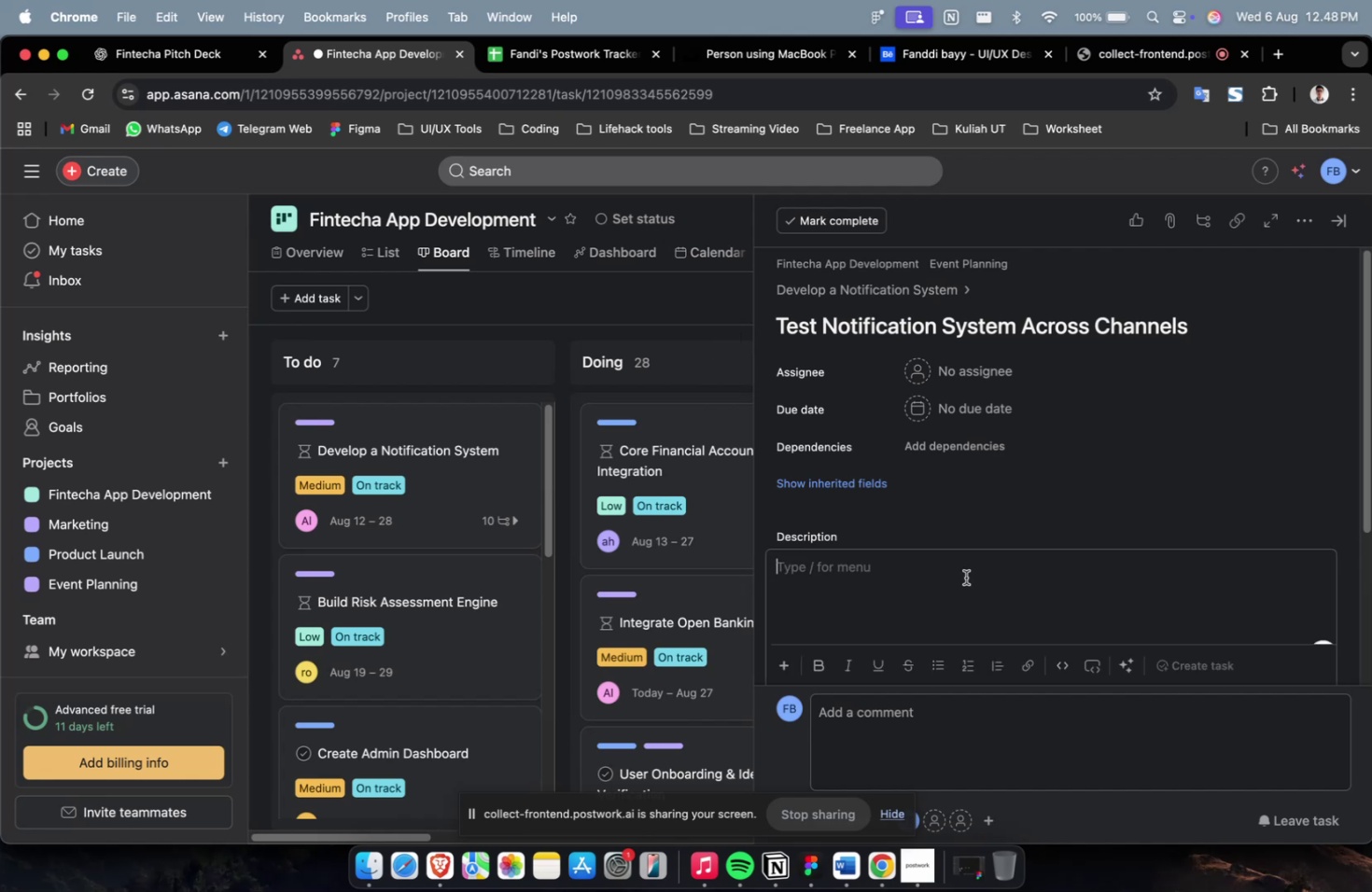 
key(Meta+V)
 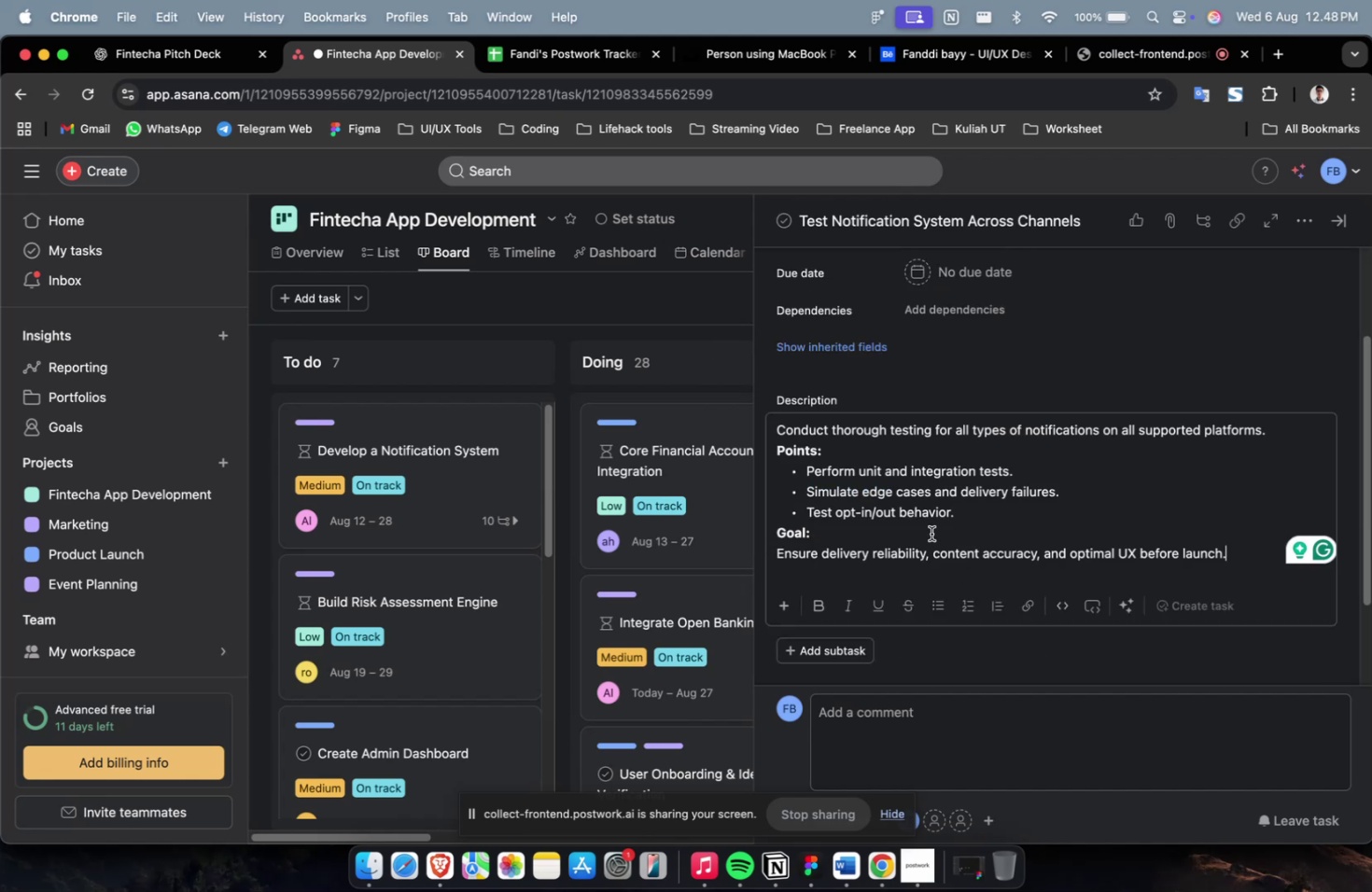 
scroll: coordinate [927, 509], scroll_direction: up, amount: 6.0
 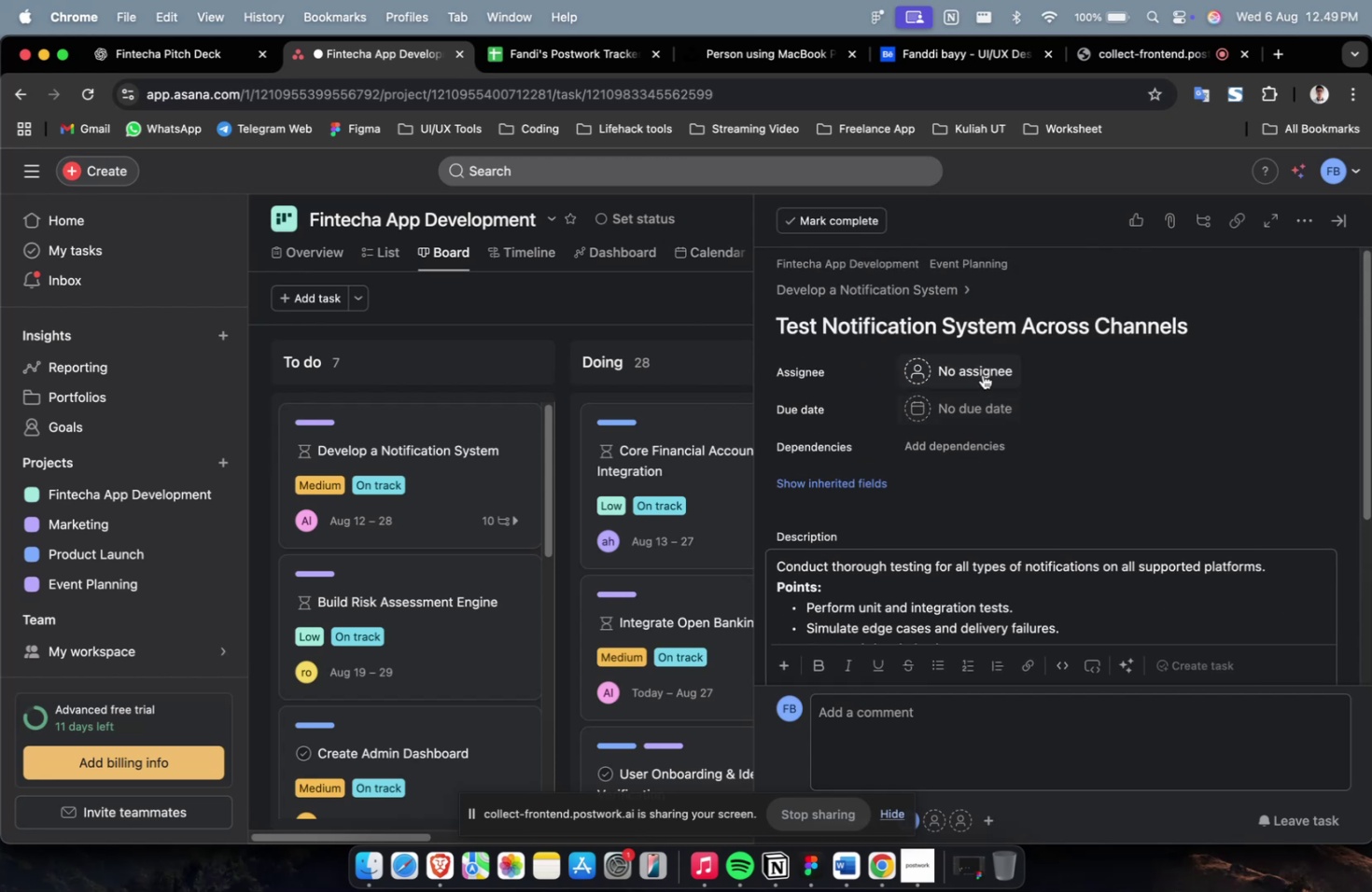 
left_click([981, 371])
 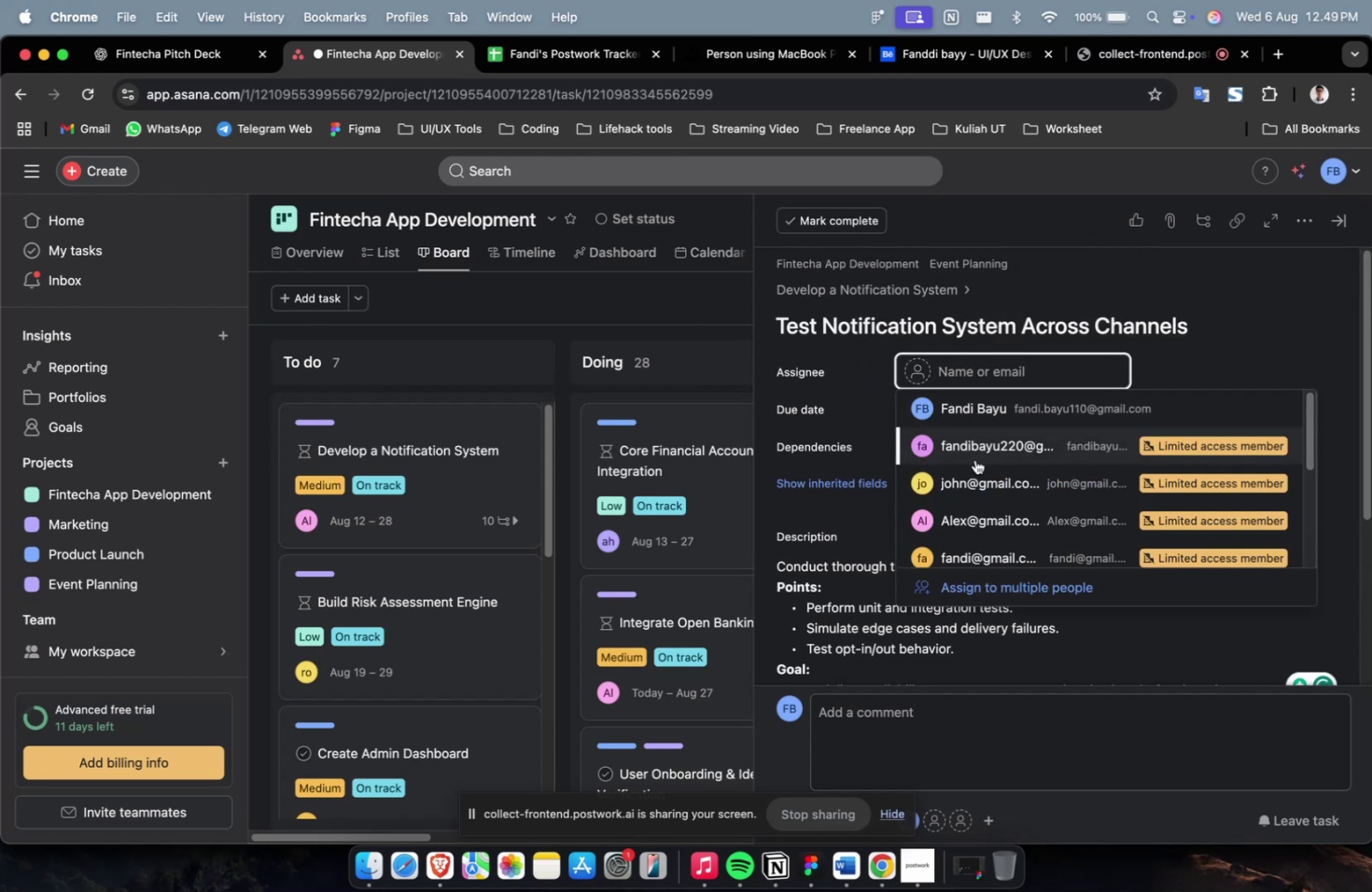 
left_click([973, 473])
 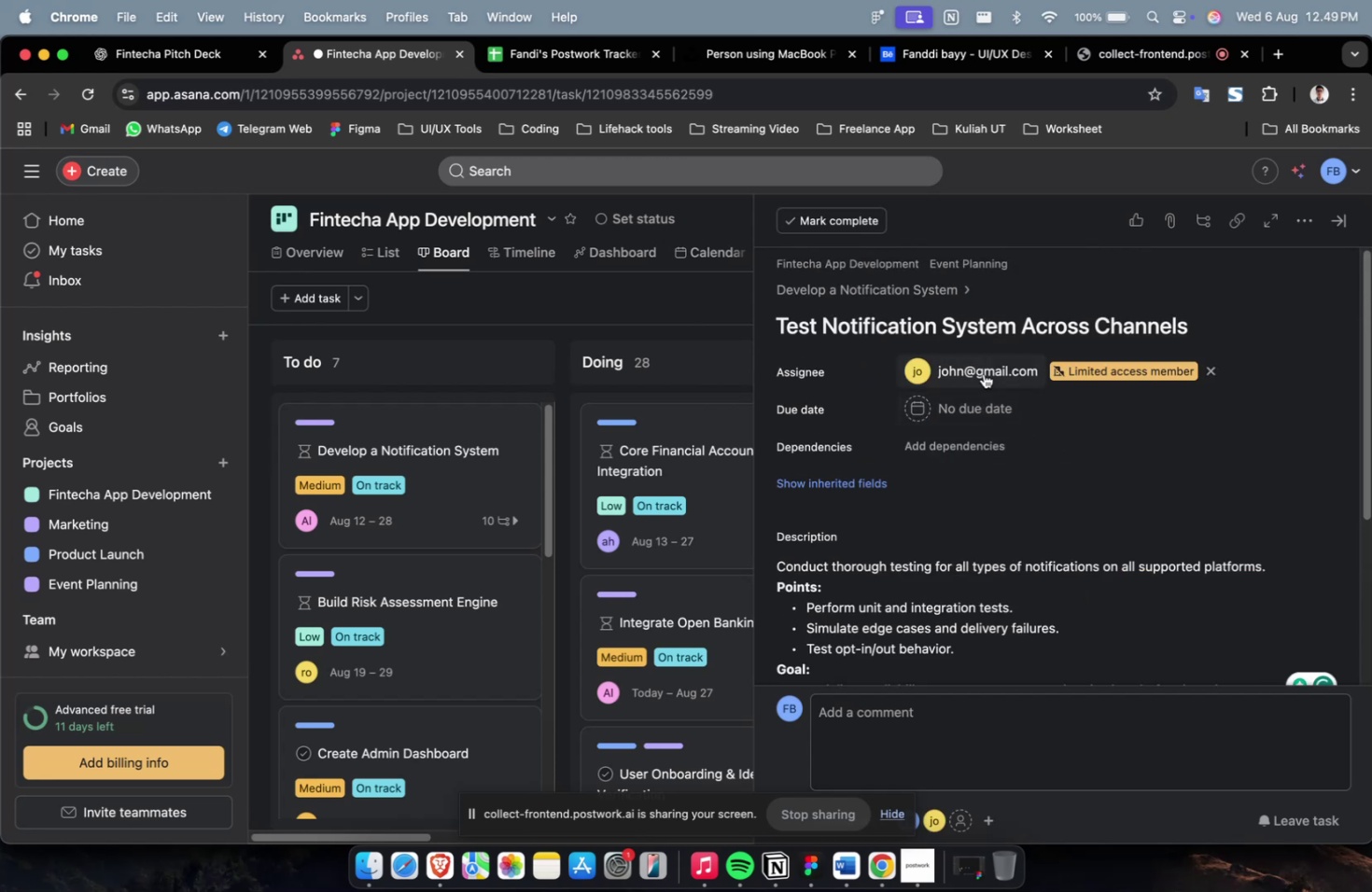 
double_click([983, 373])
 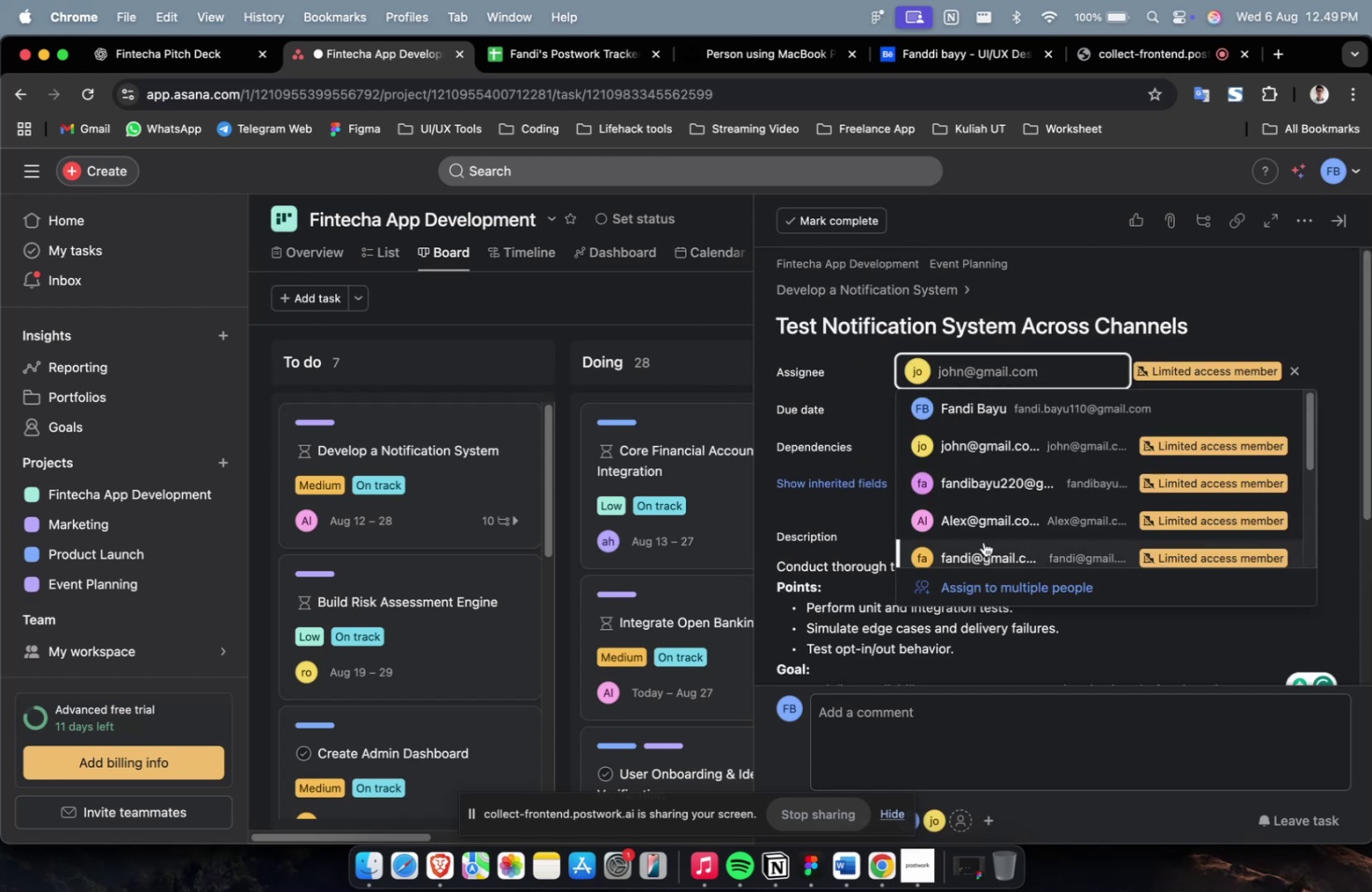 
left_click([981, 547])
 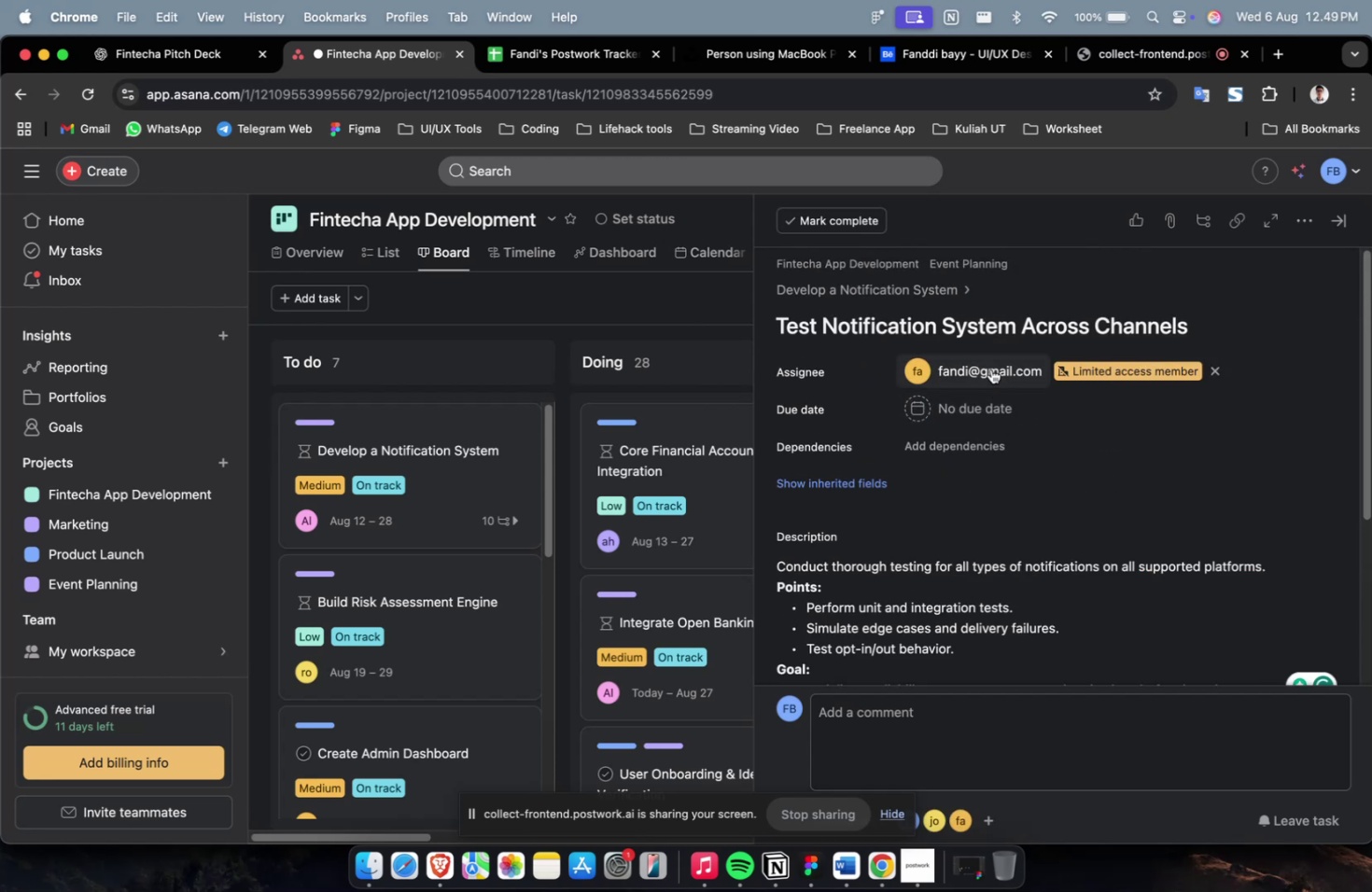 
left_click([990, 369])
 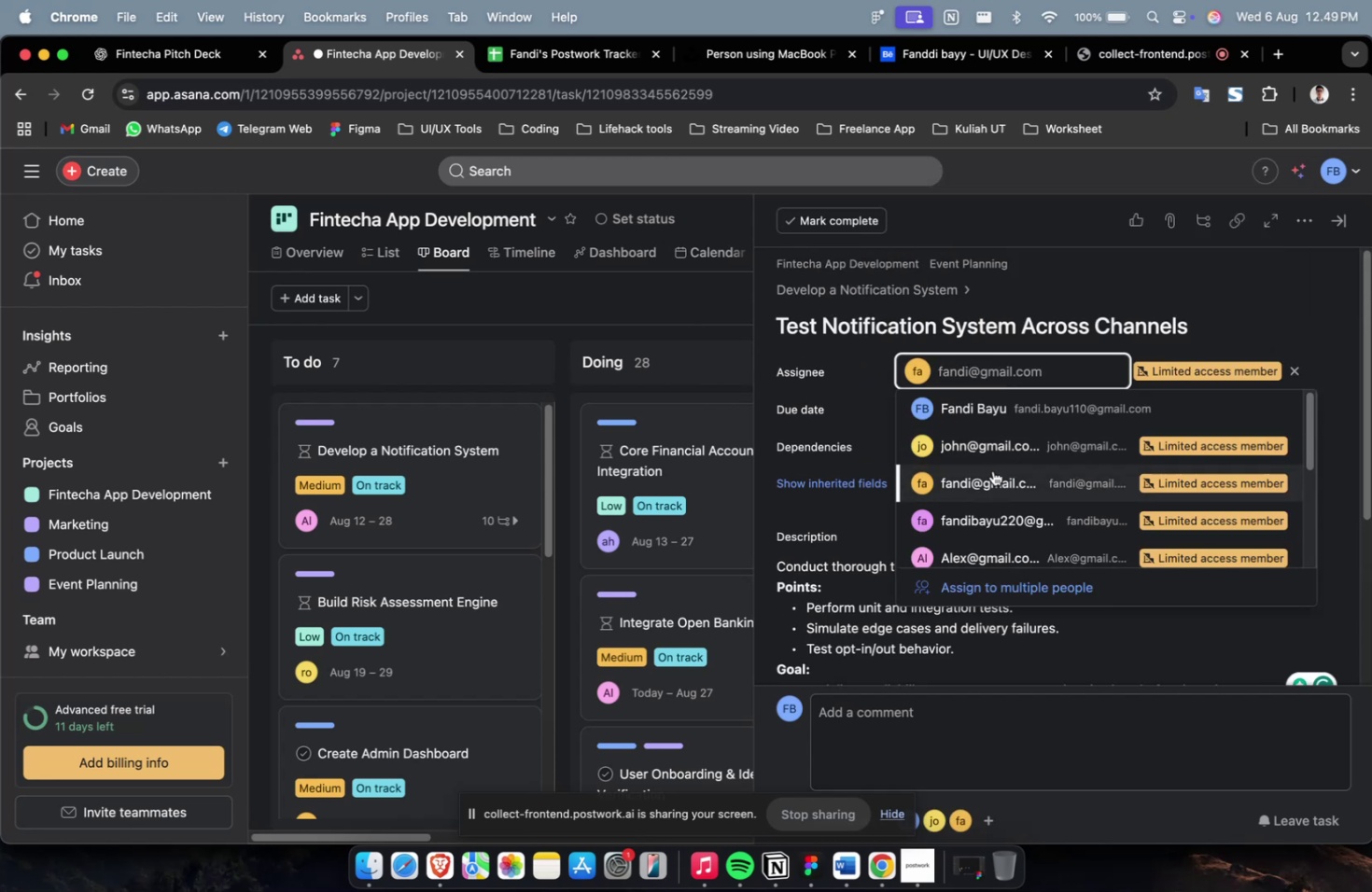 
left_click([992, 470])
 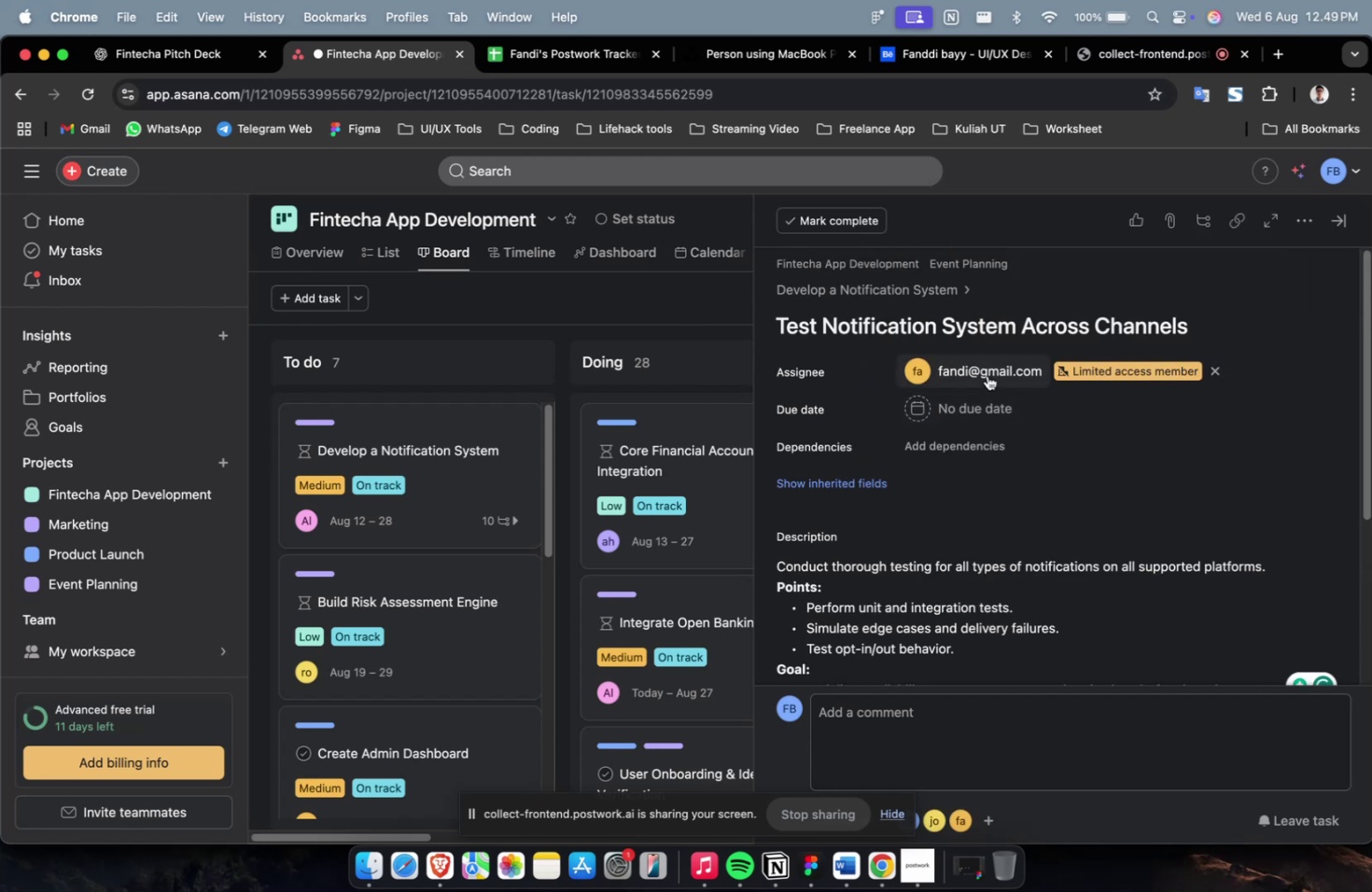 
left_click([987, 367])
 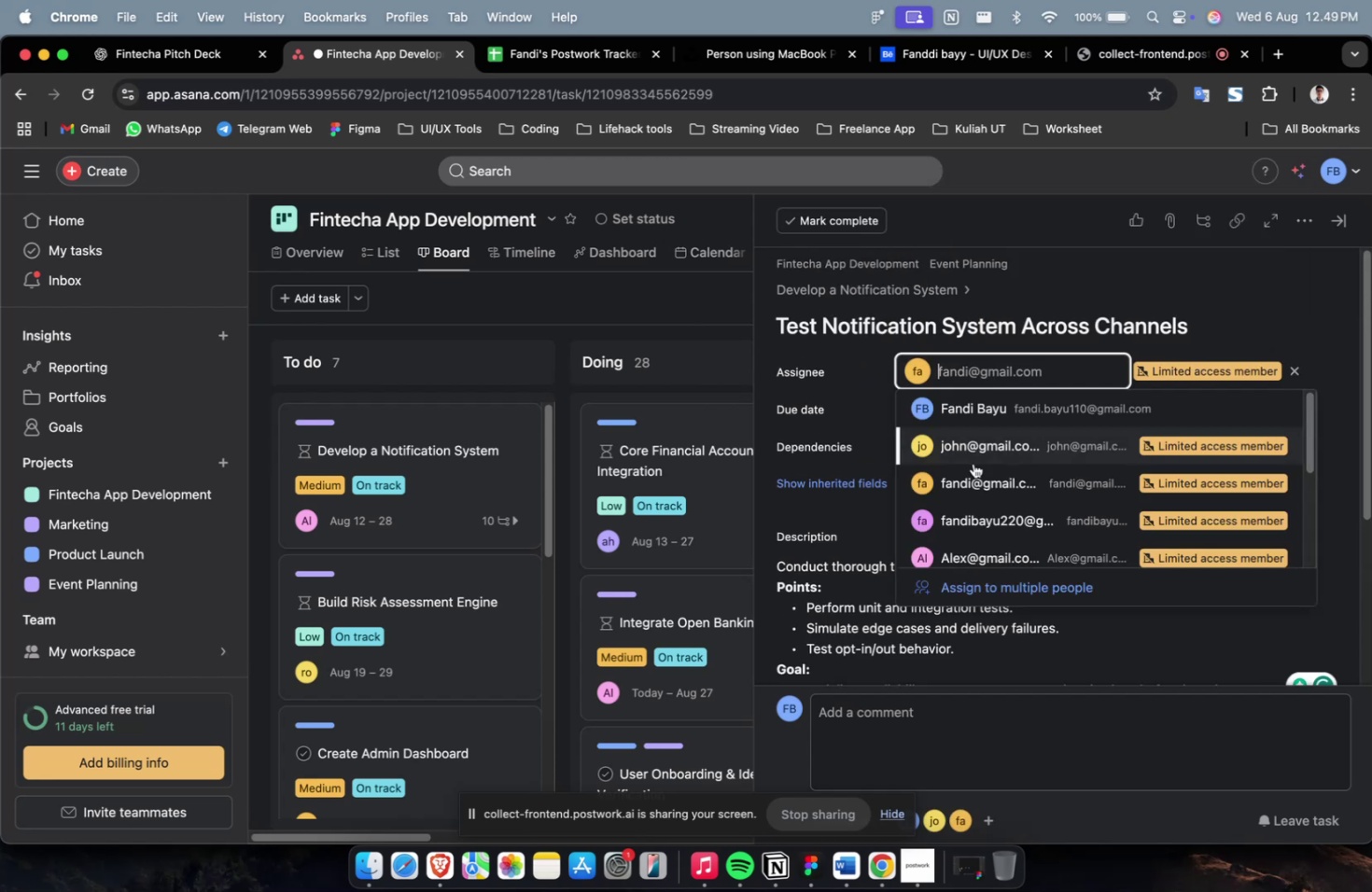 
scroll: coordinate [973, 467], scroll_direction: down, amount: 13.0
 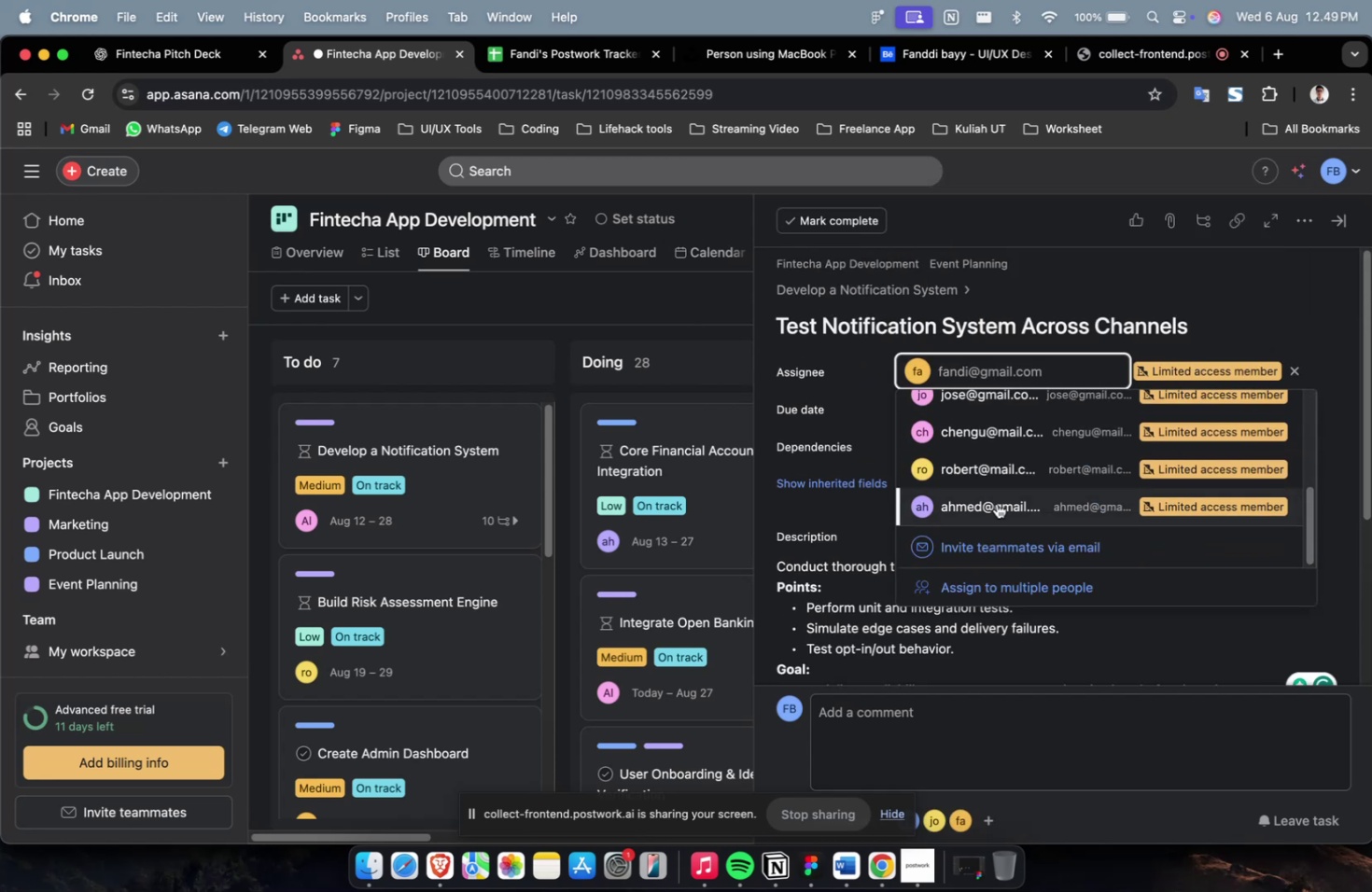 
left_click([996, 503])
 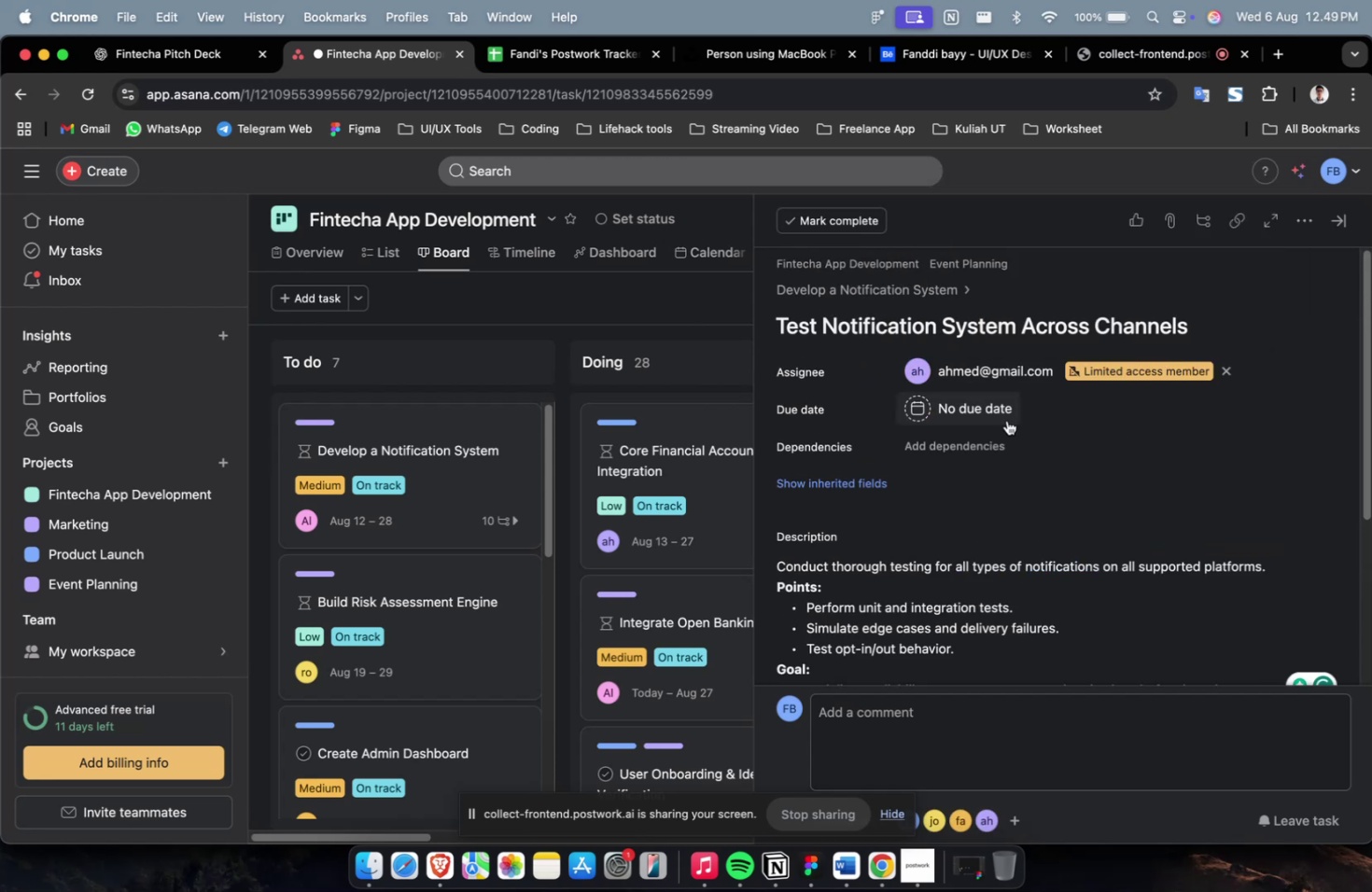 
left_click([999, 415])
 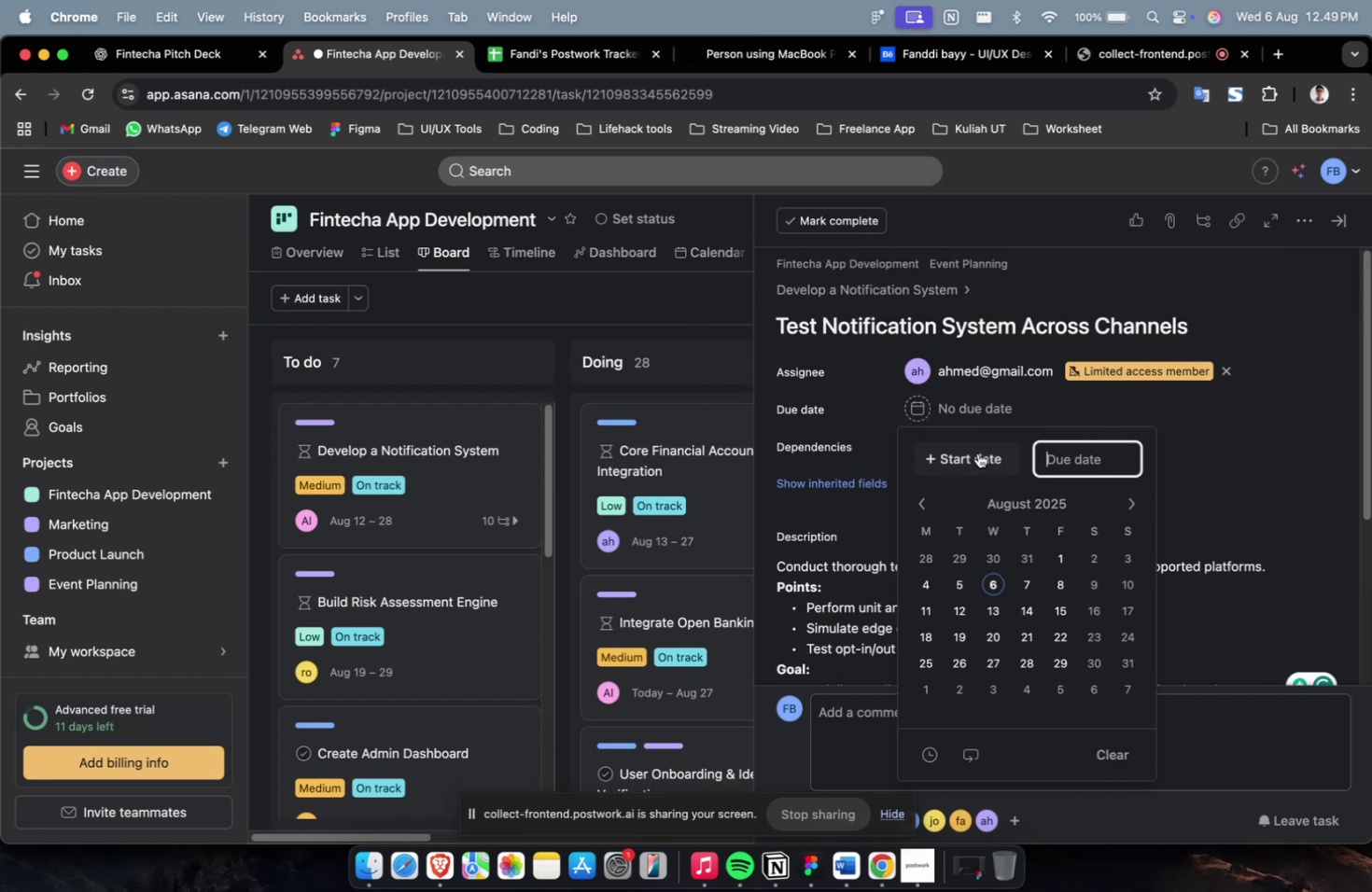 
double_click([977, 453])
 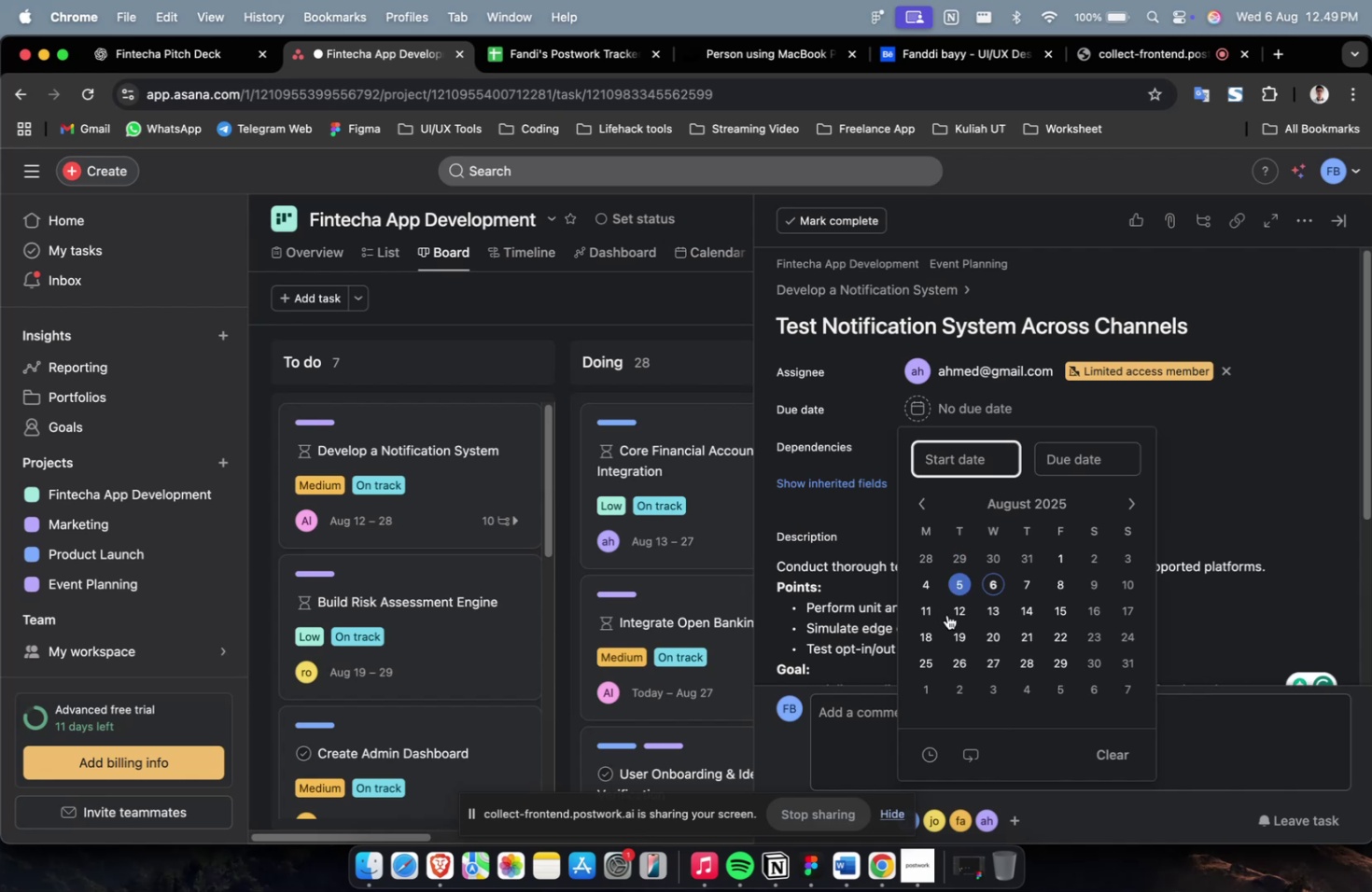 
left_click([949, 616])
 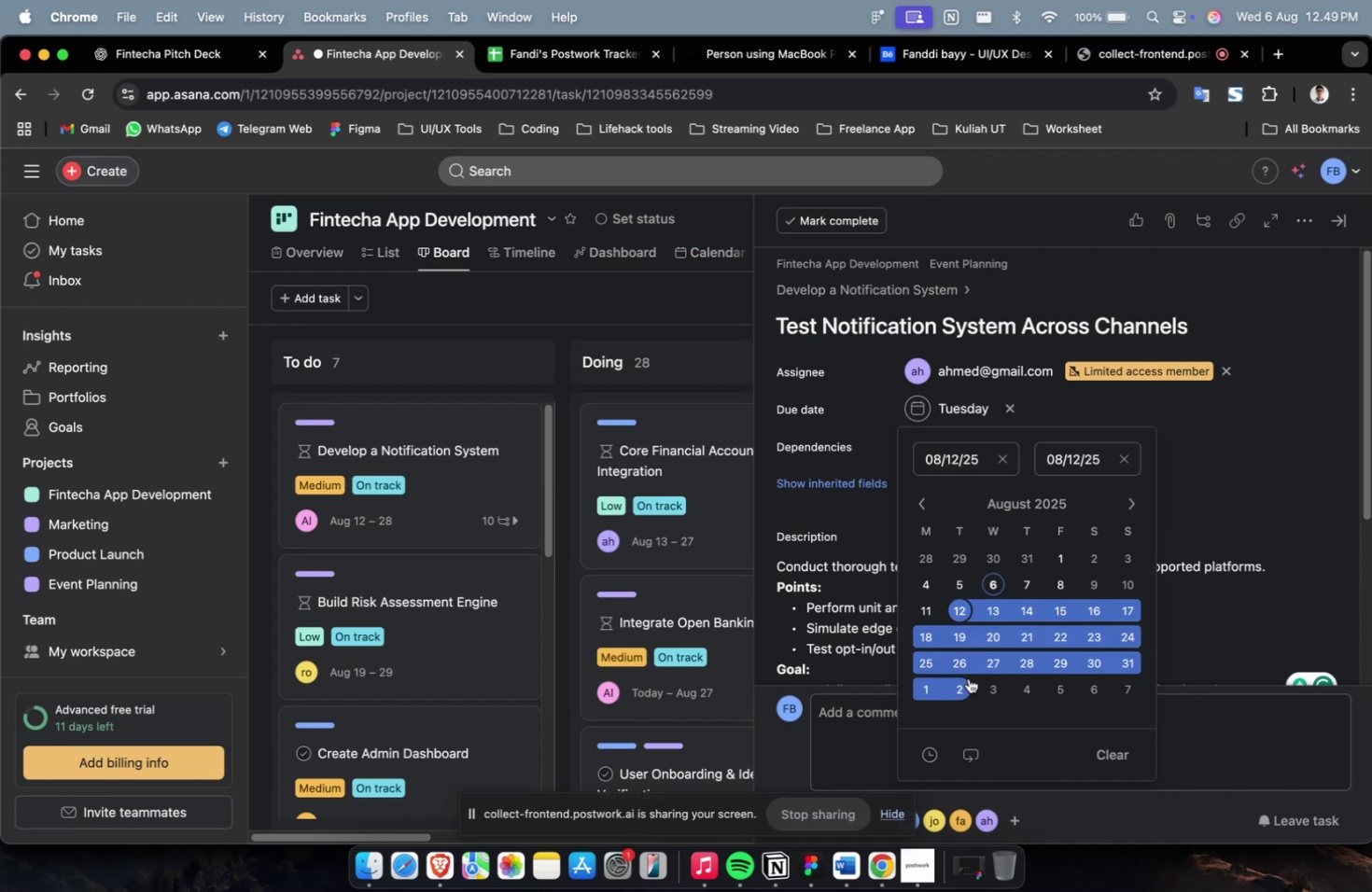 
double_click([968, 677])
 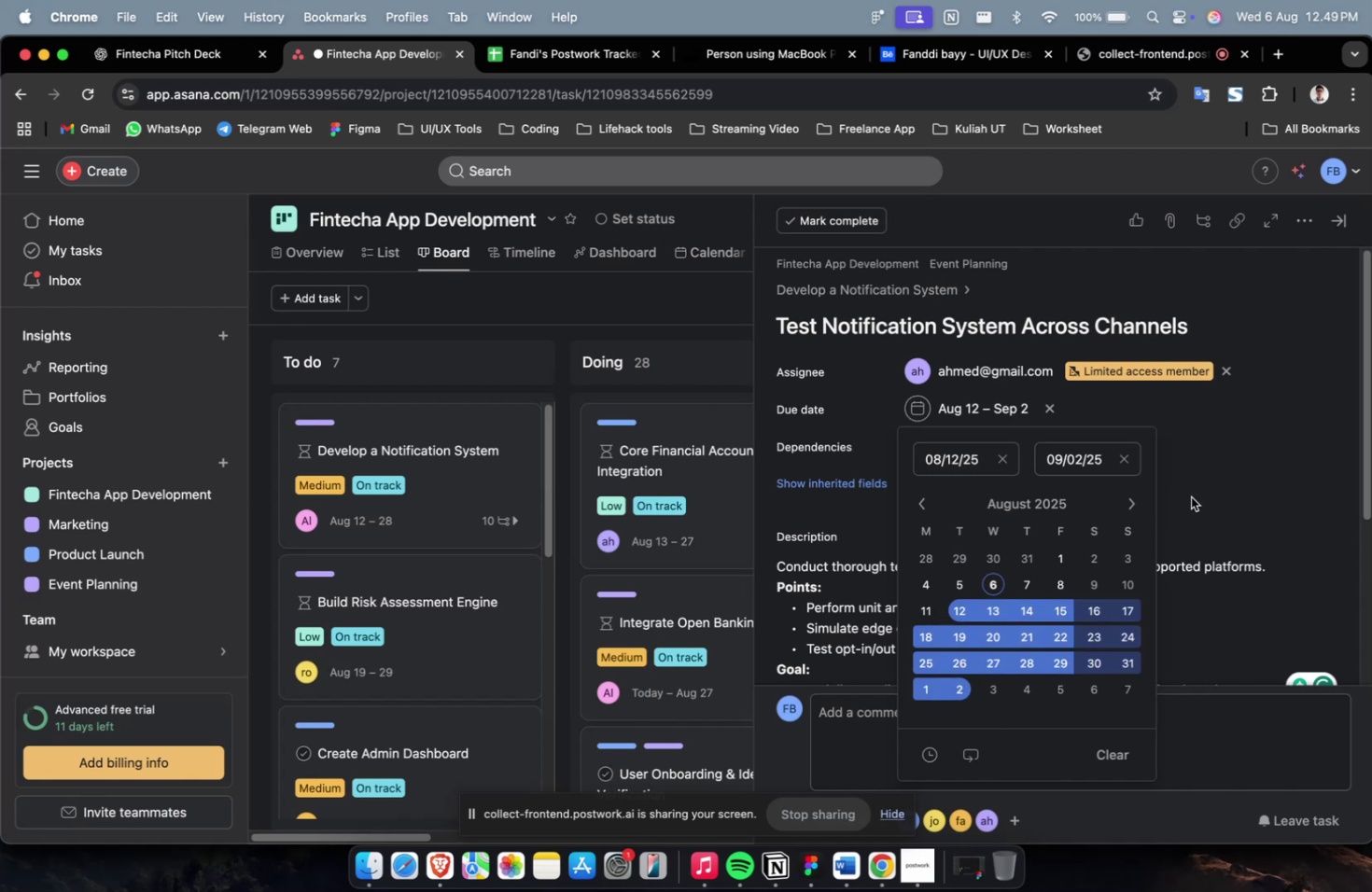 
triple_click([1193, 495])
 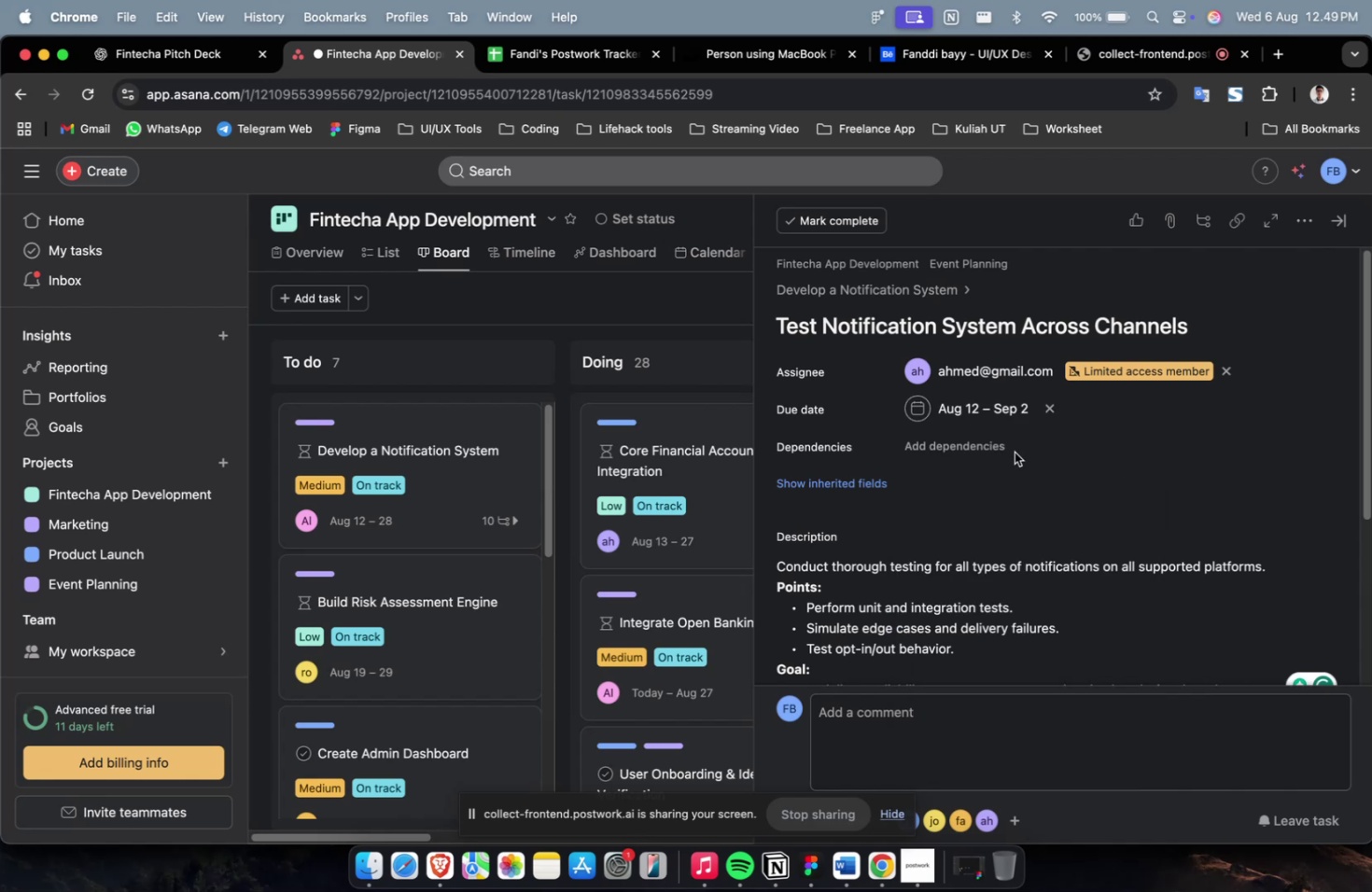 
triple_click([993, 447])
 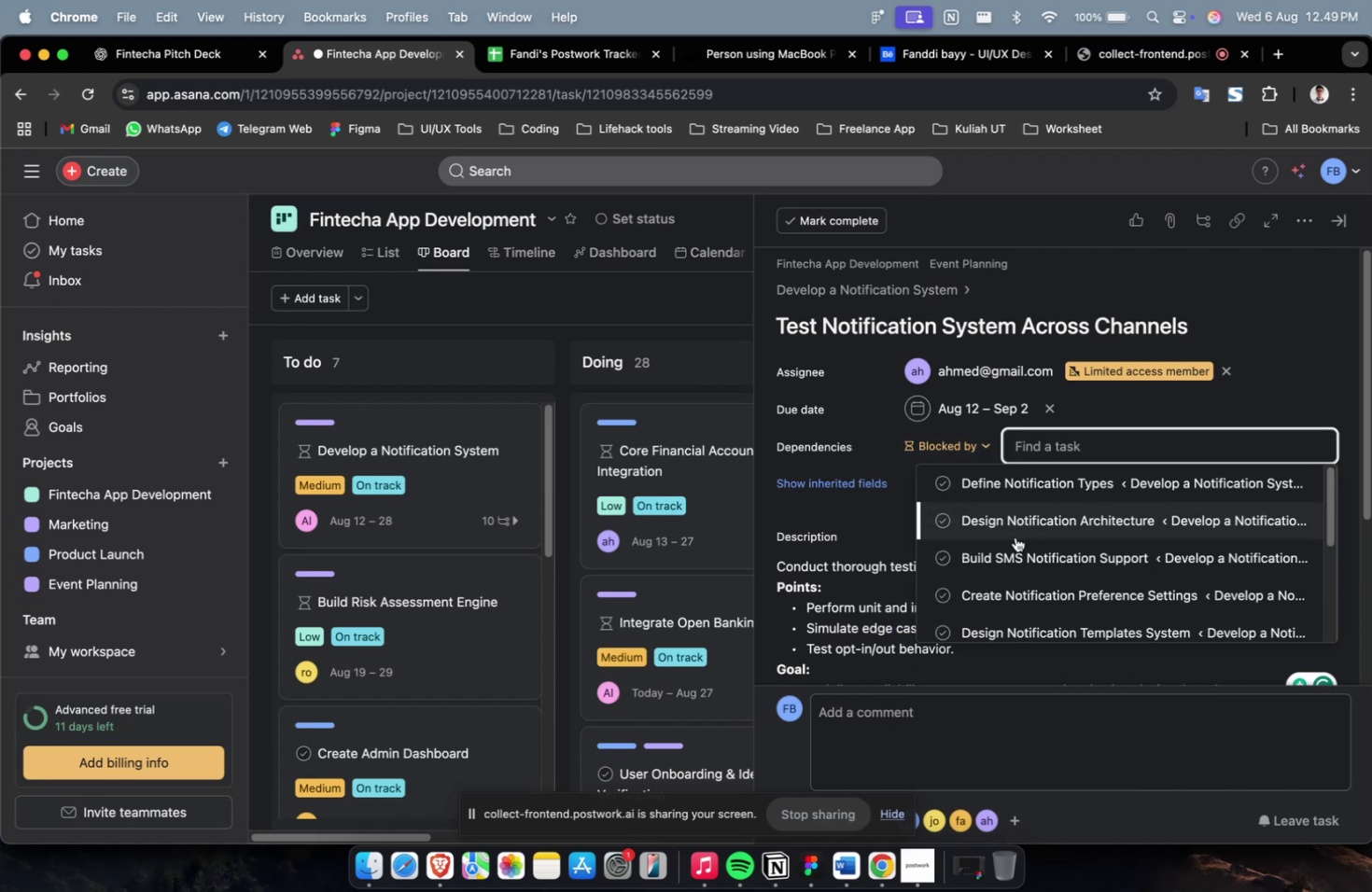 
left_click([1010, 528])
 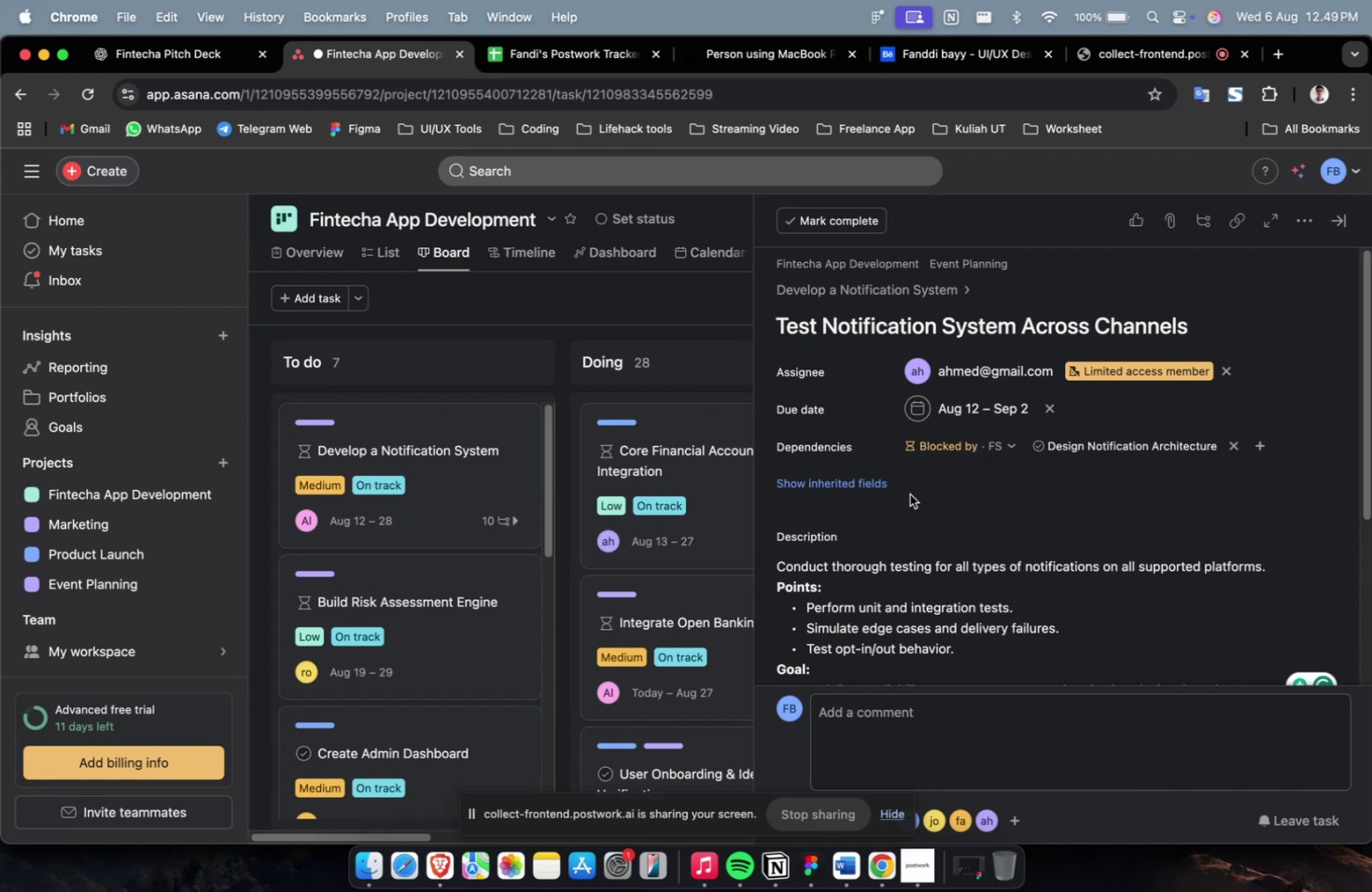 
left_click([867, 485])
 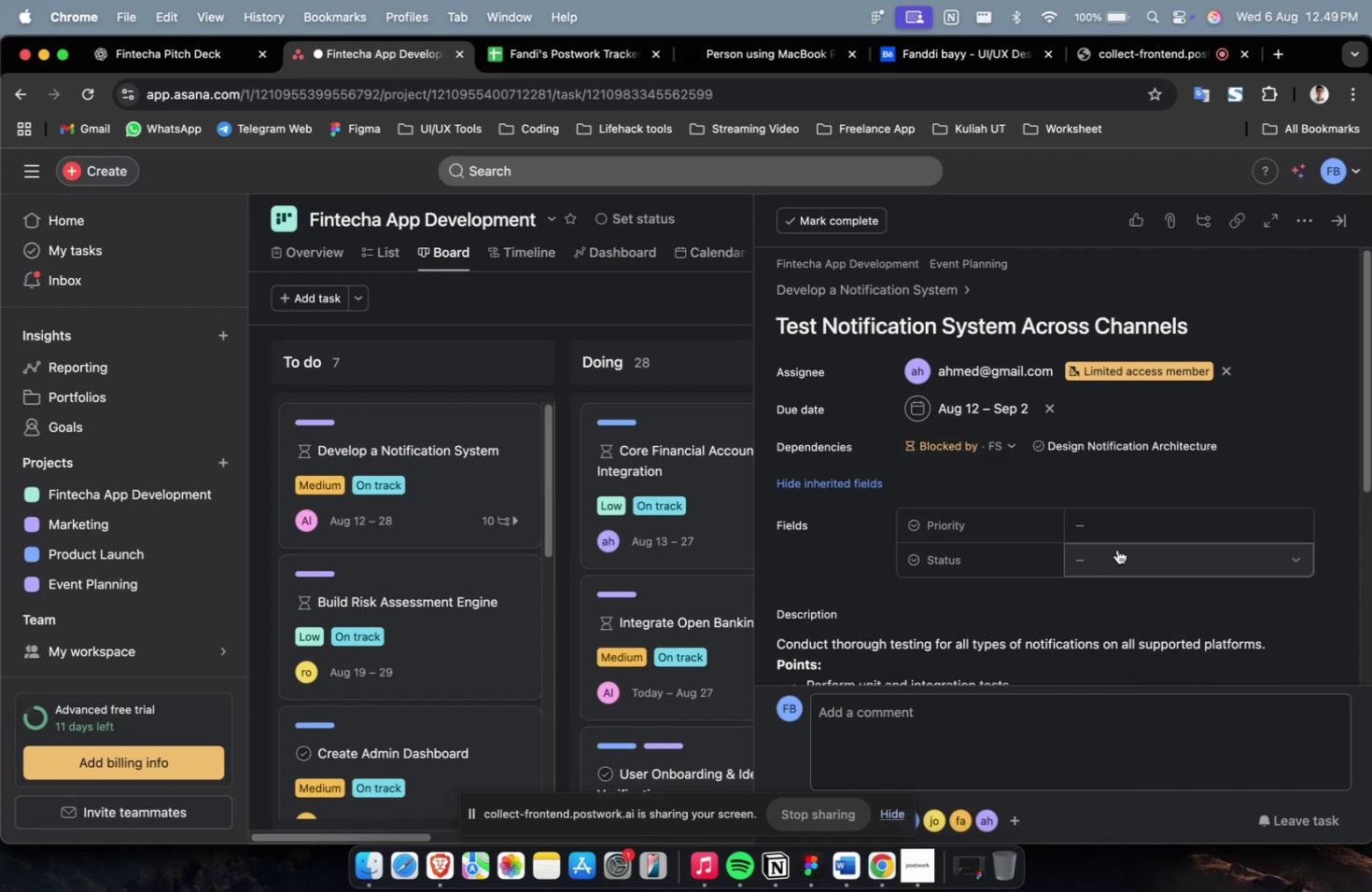 
left_click([1119, 548])
 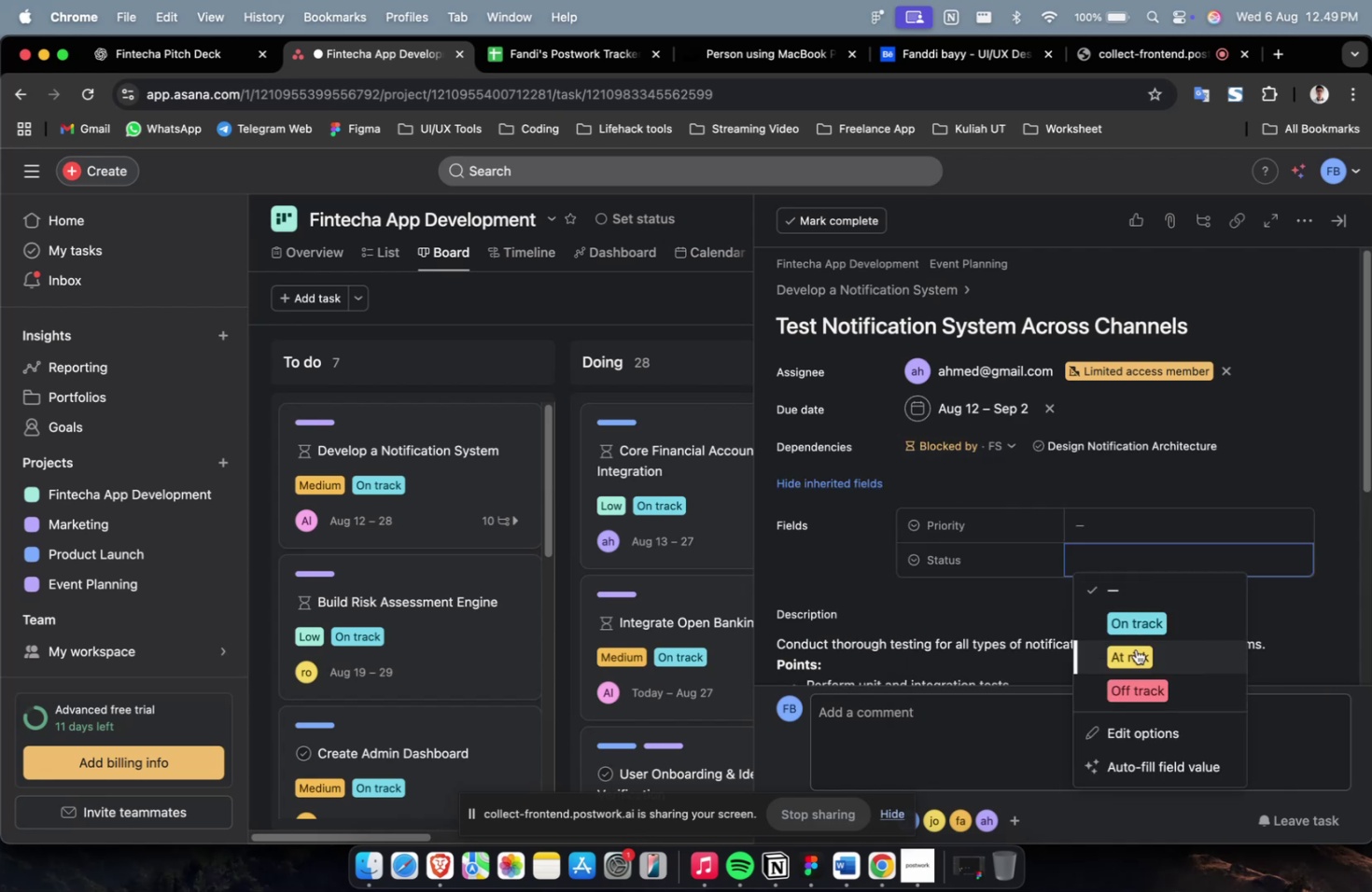 
left_click([1135, 622])
 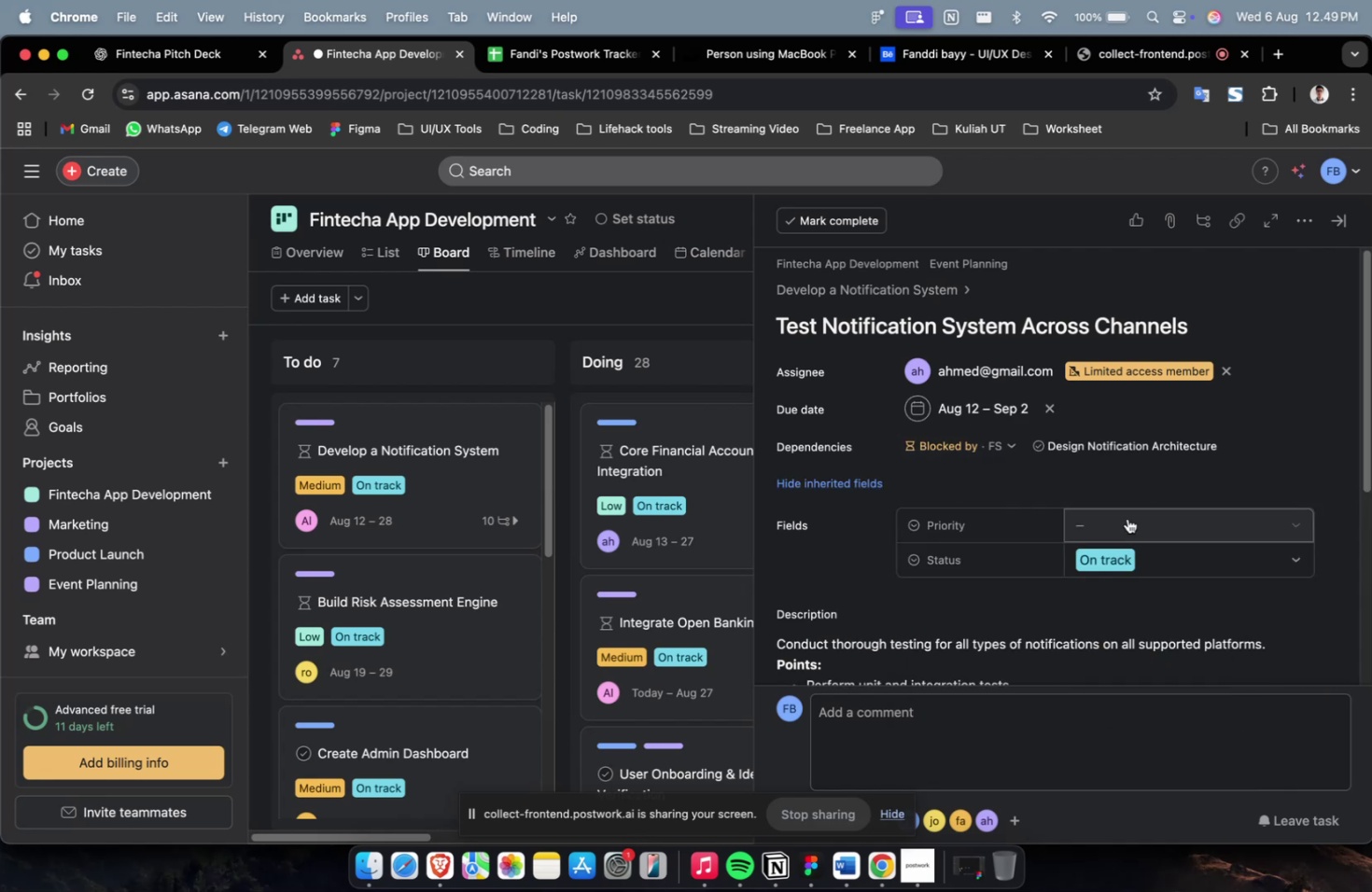 
double_click([1127, 512])
 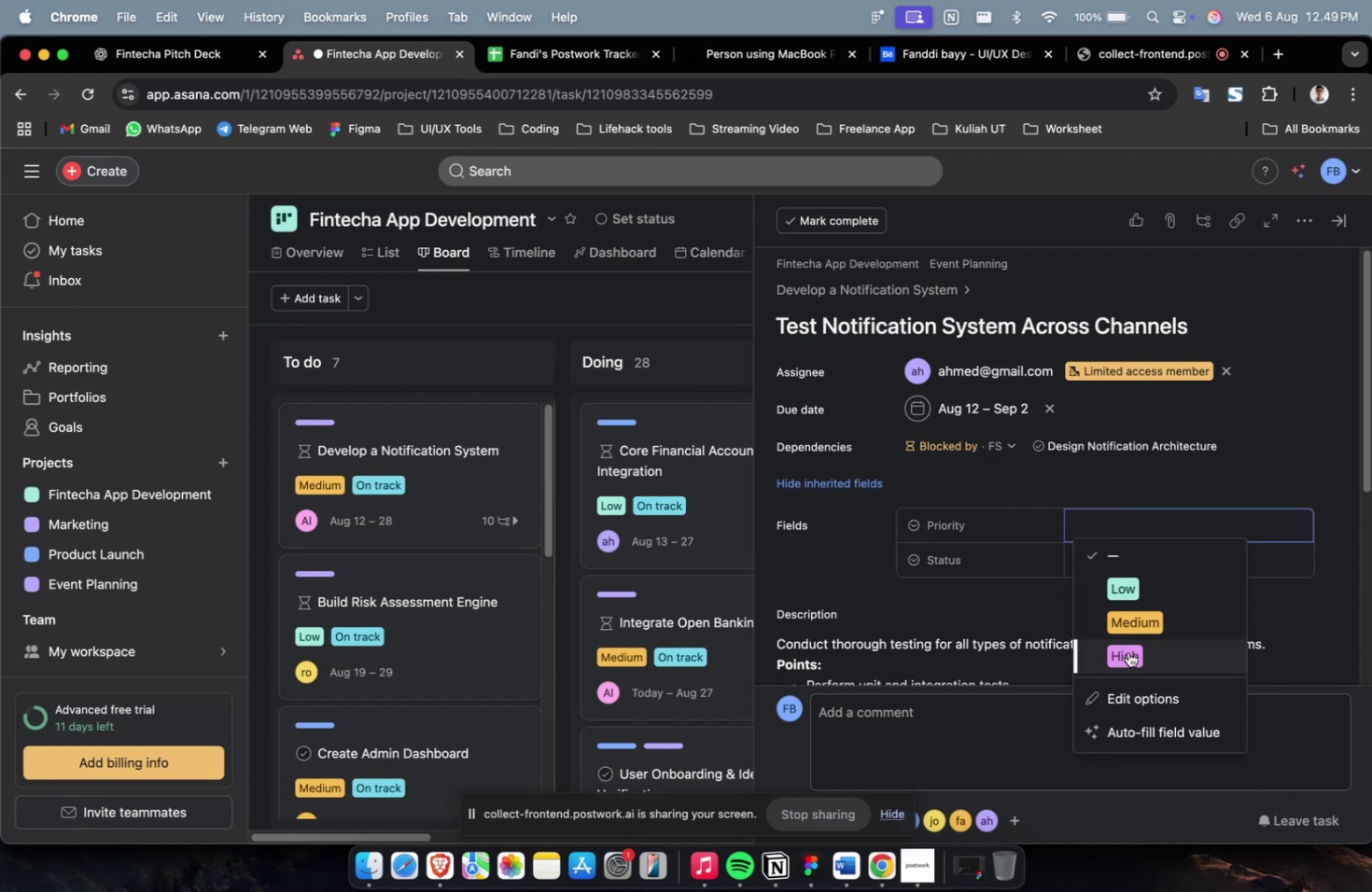 
left_click([1127, 651])
 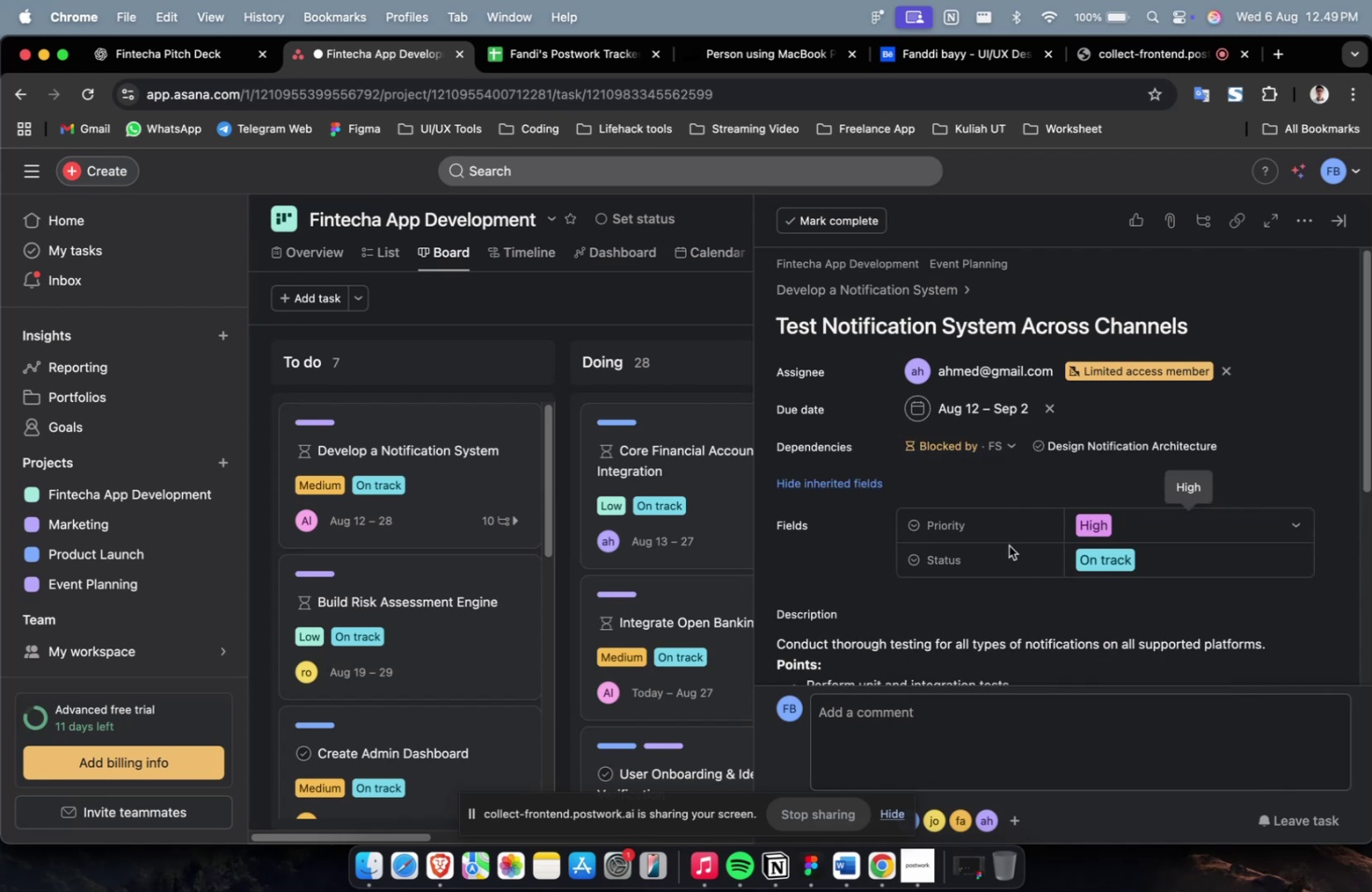 
scroll: coordinate [991, 523], scroll_direction: down, amount: 15.0
 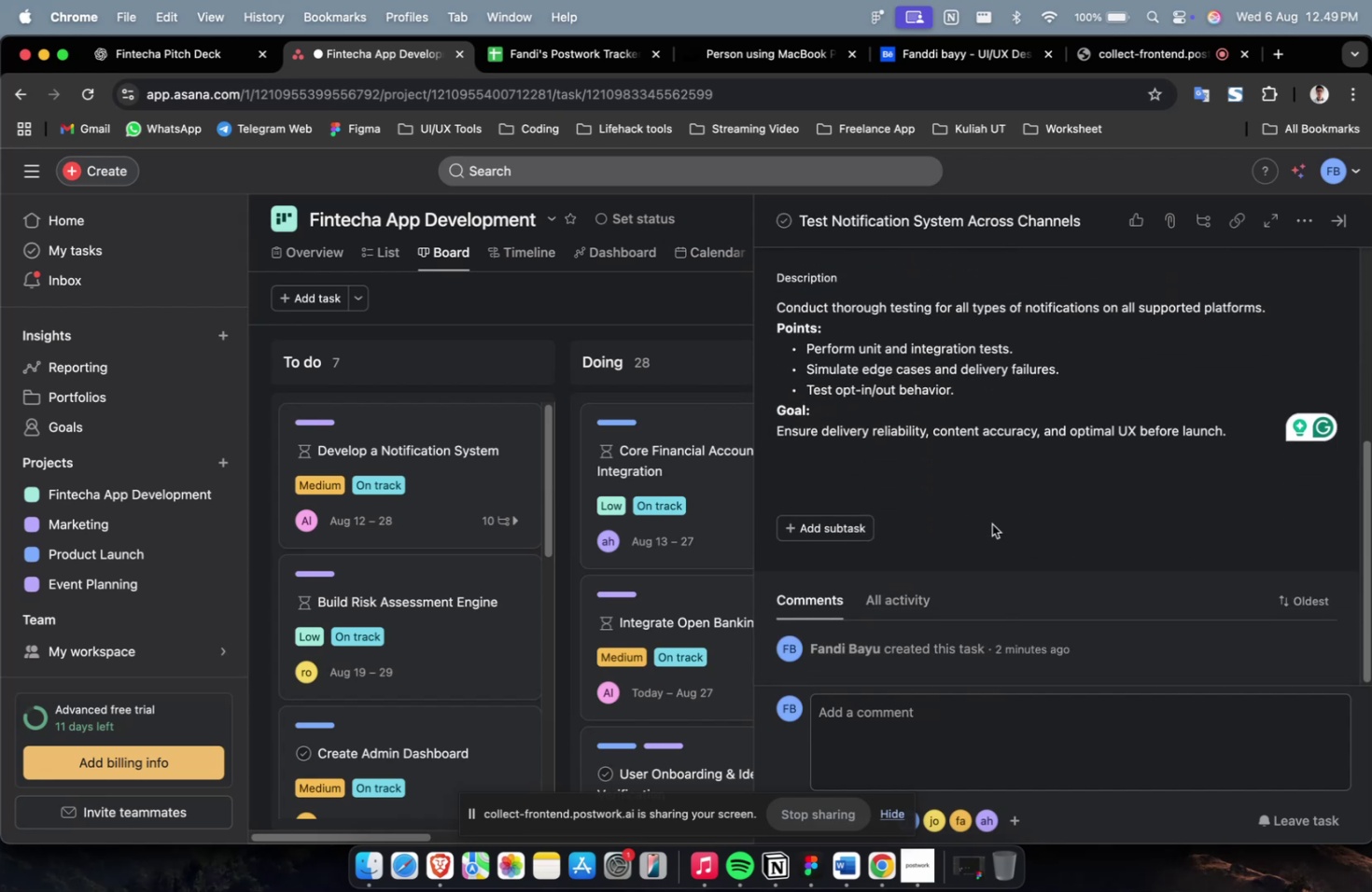 
scroll: coordinate [991, 523], scroll_direction: up, amount: 18.0
 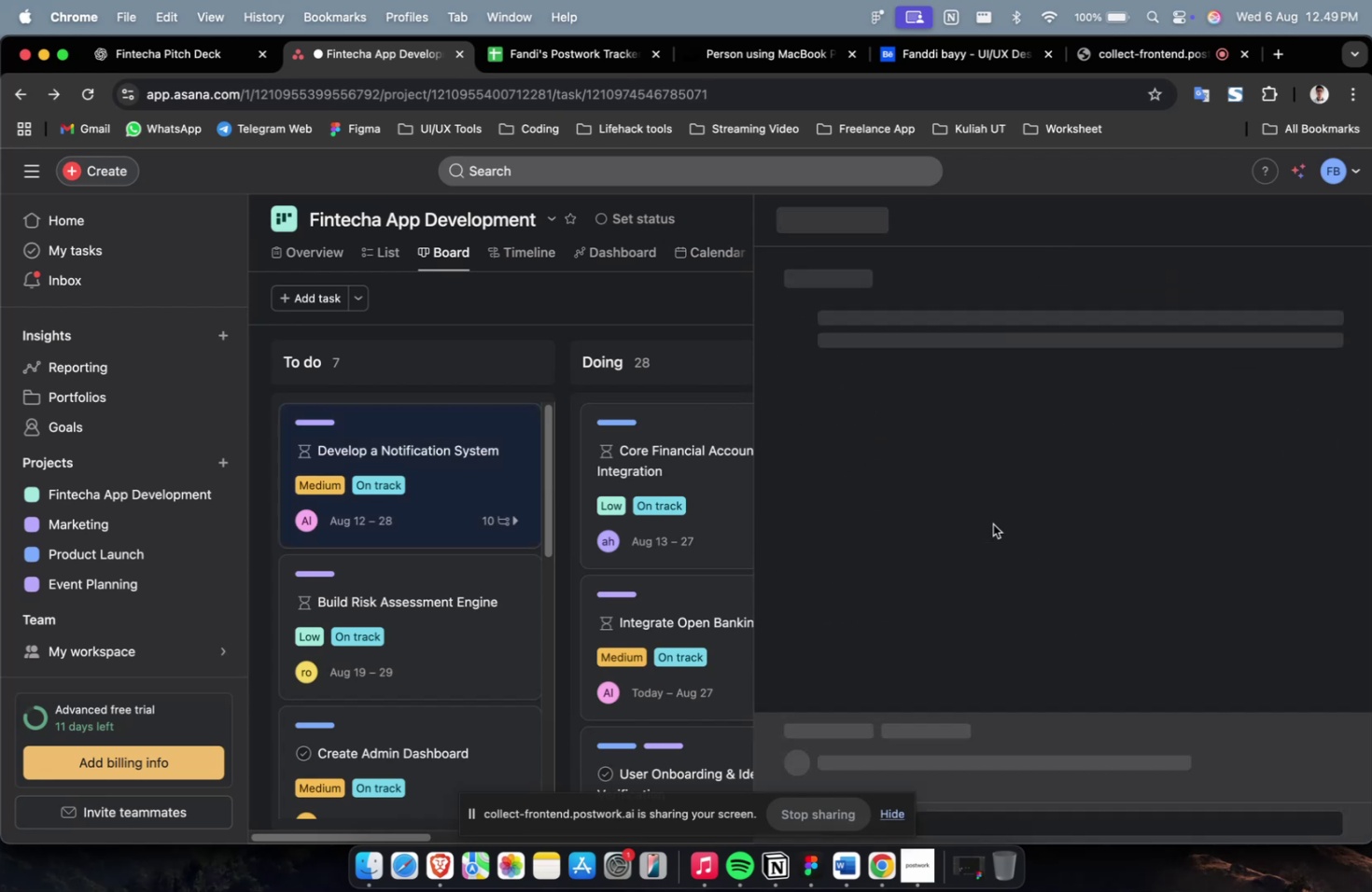 
scroll: coordinate [995, 509], scroll_direction: down, amount: 29.0
 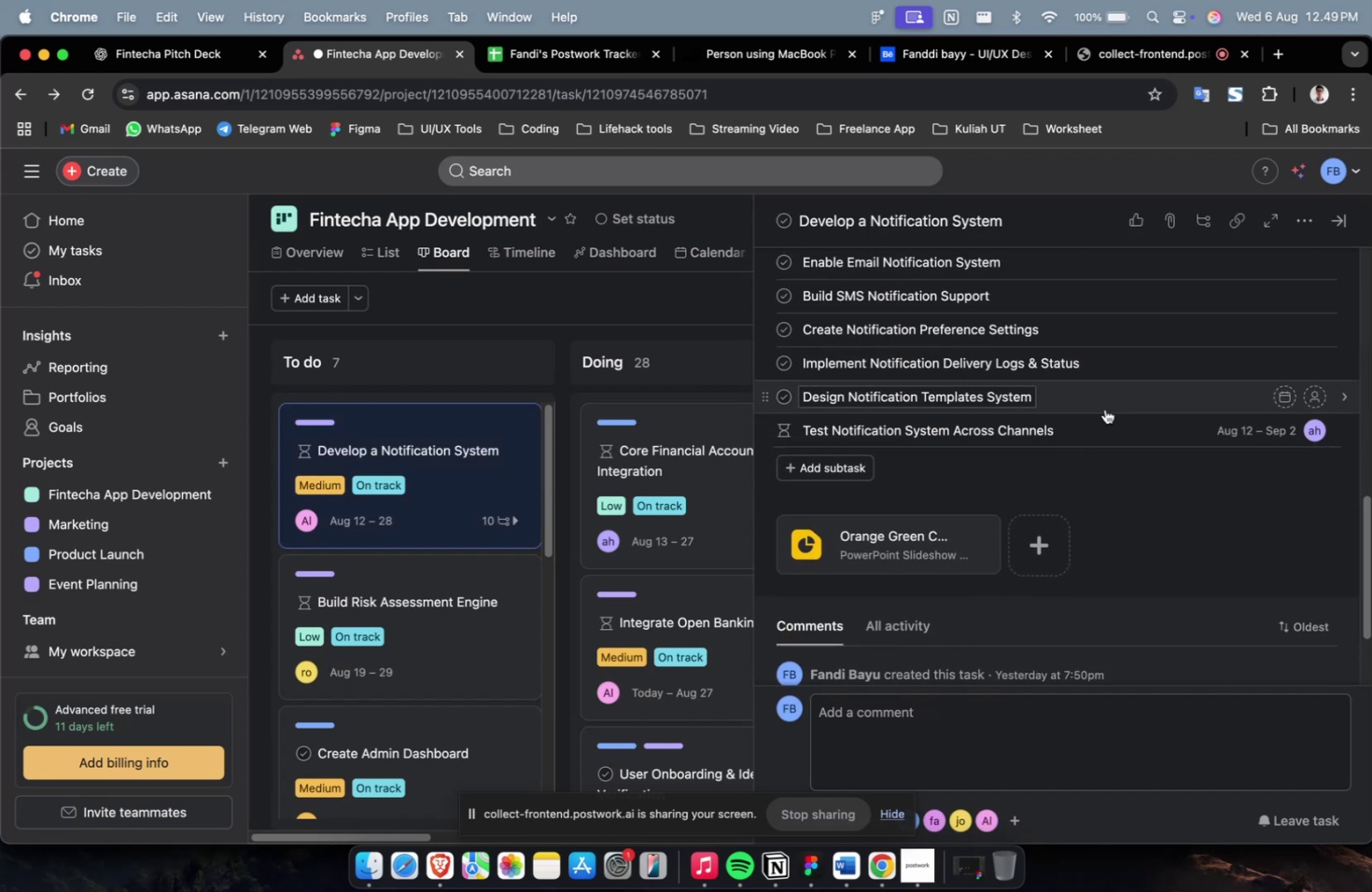 
left_click([1112, 398])
 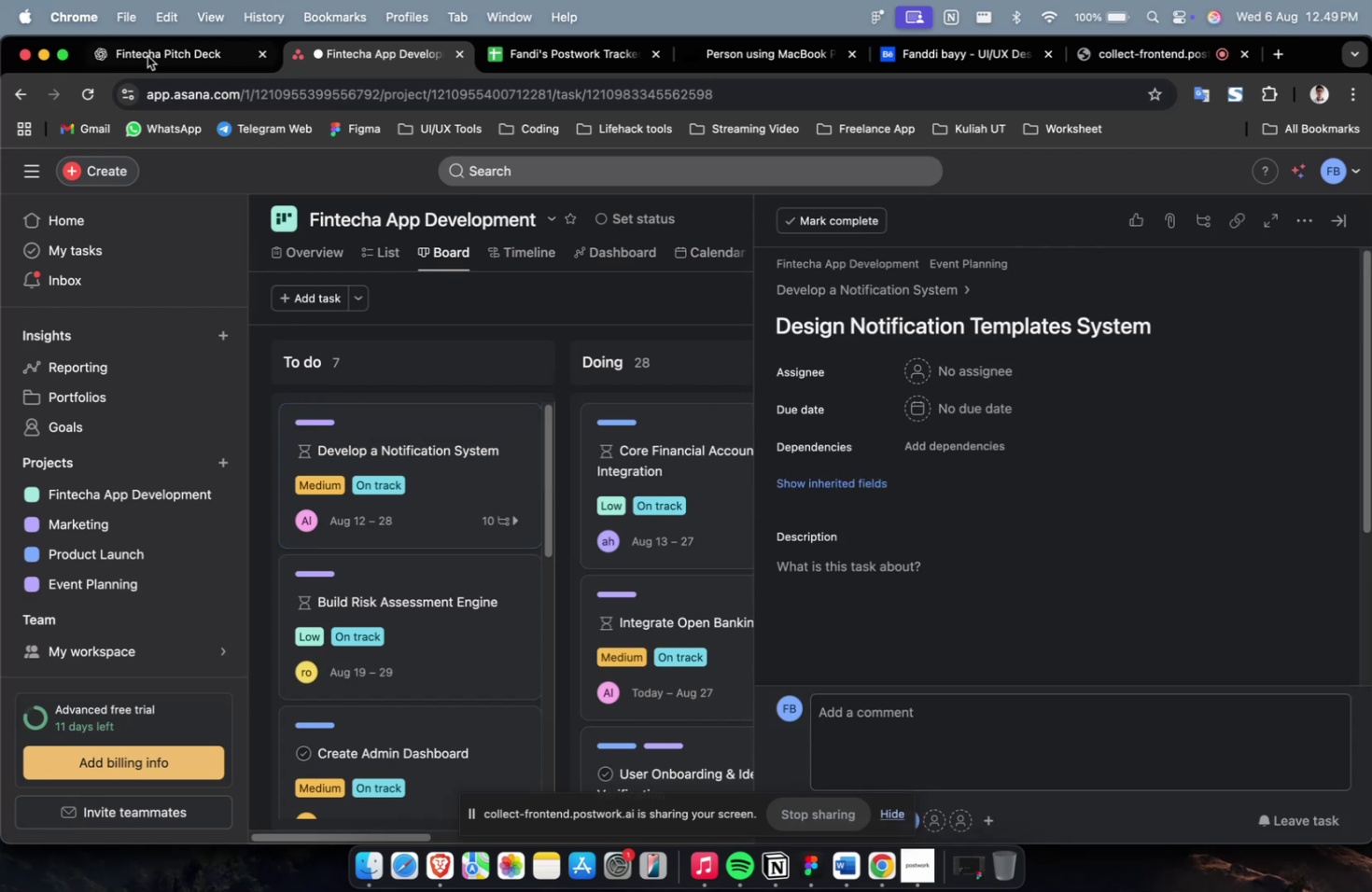 
left_click([161, 57])
 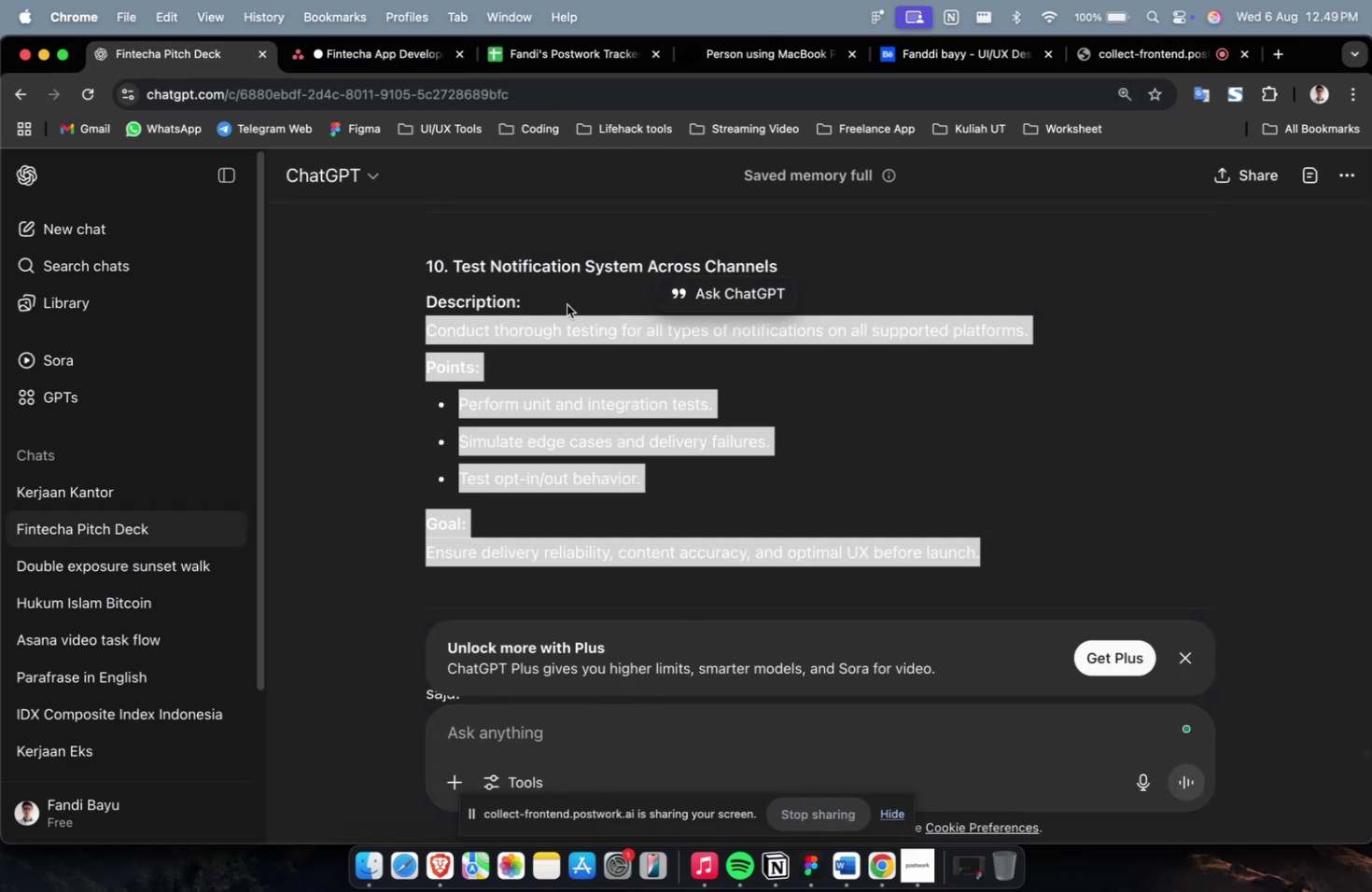 
scroll: coordinate [565, 302], scroll_direction: up, amount: 14.0
 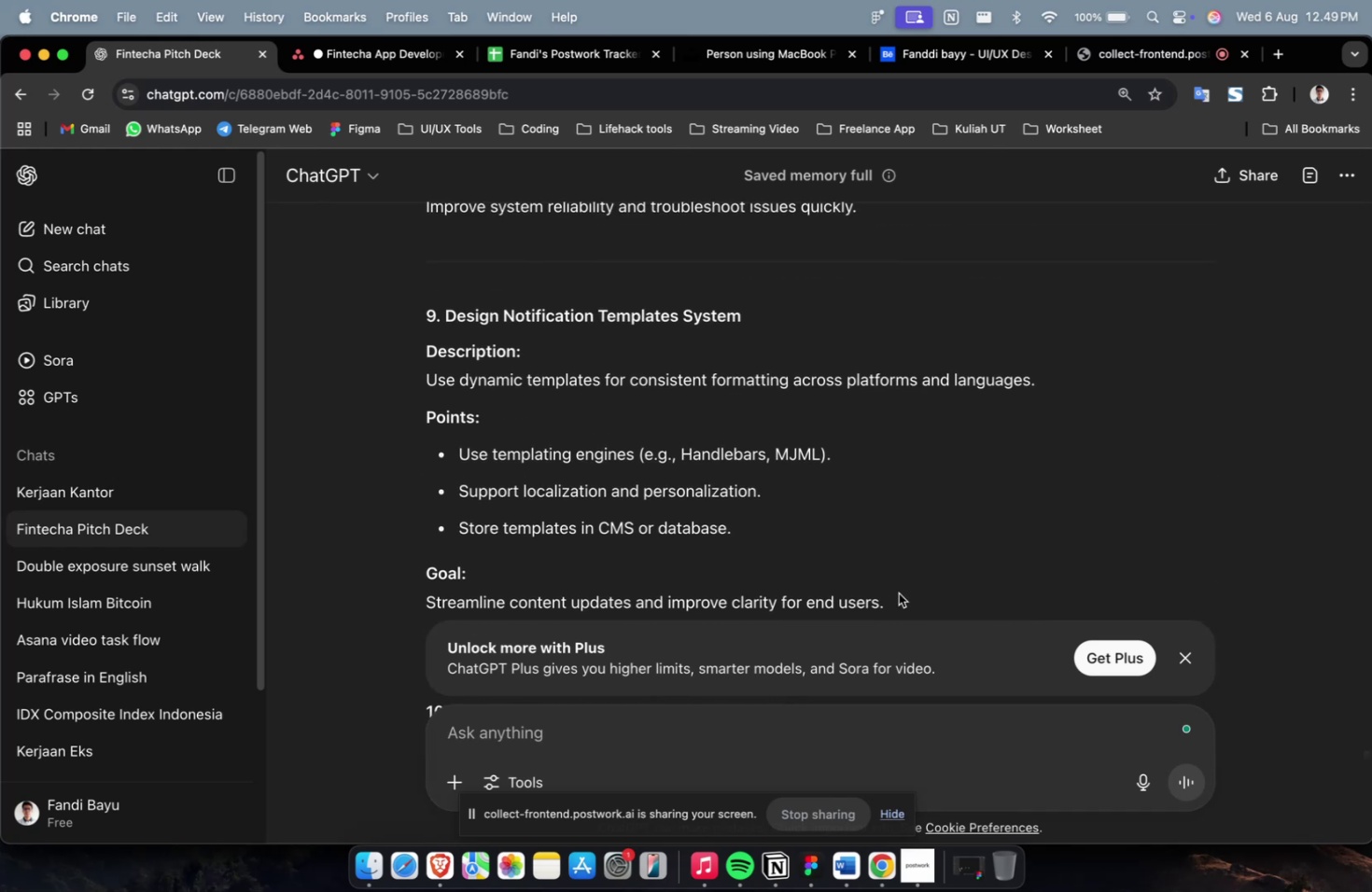 
left_click_drag(start_coordinate=[904, 606], to_coordinate=[415, 379])
 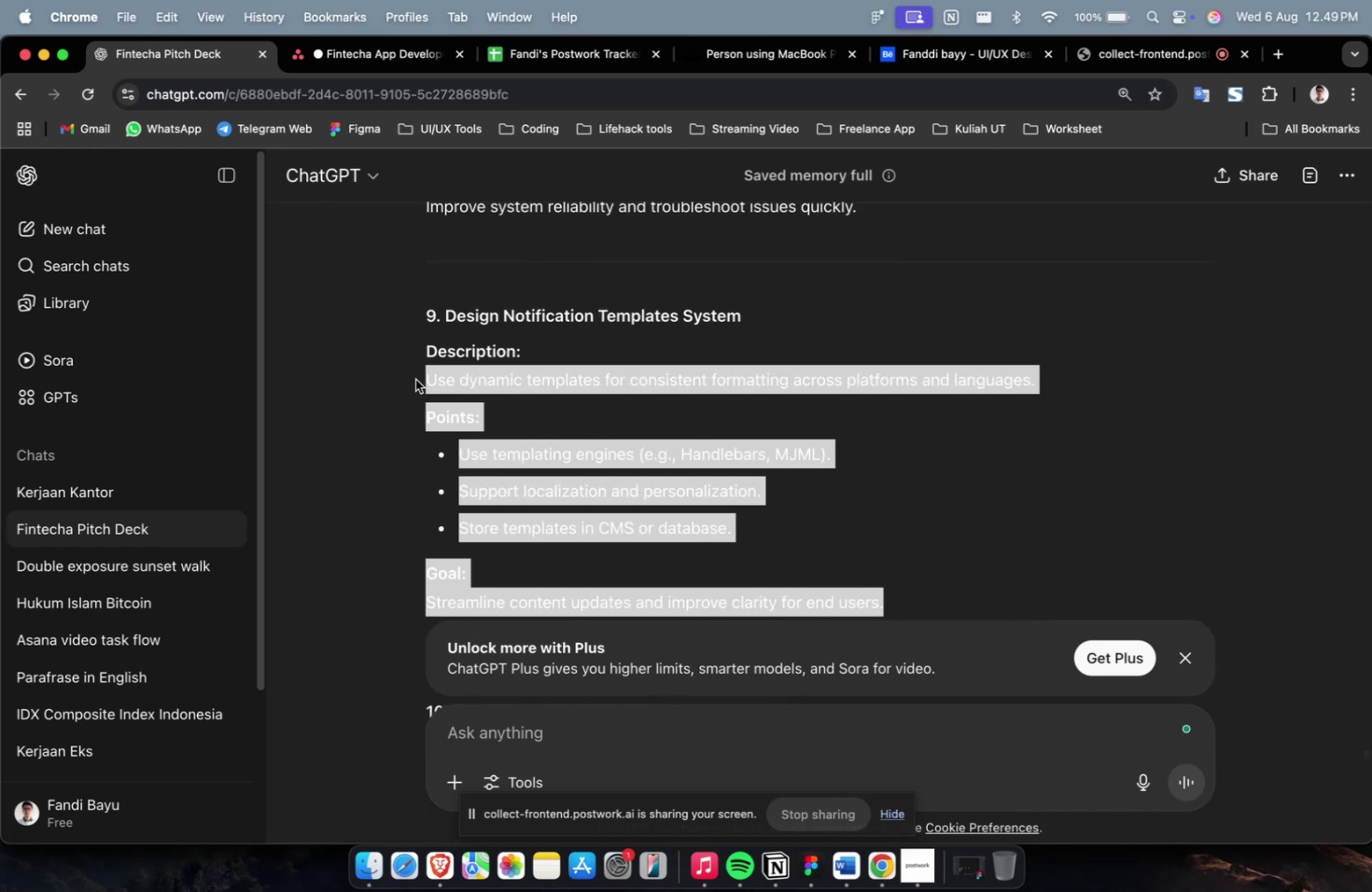 
key(Meta+C)
 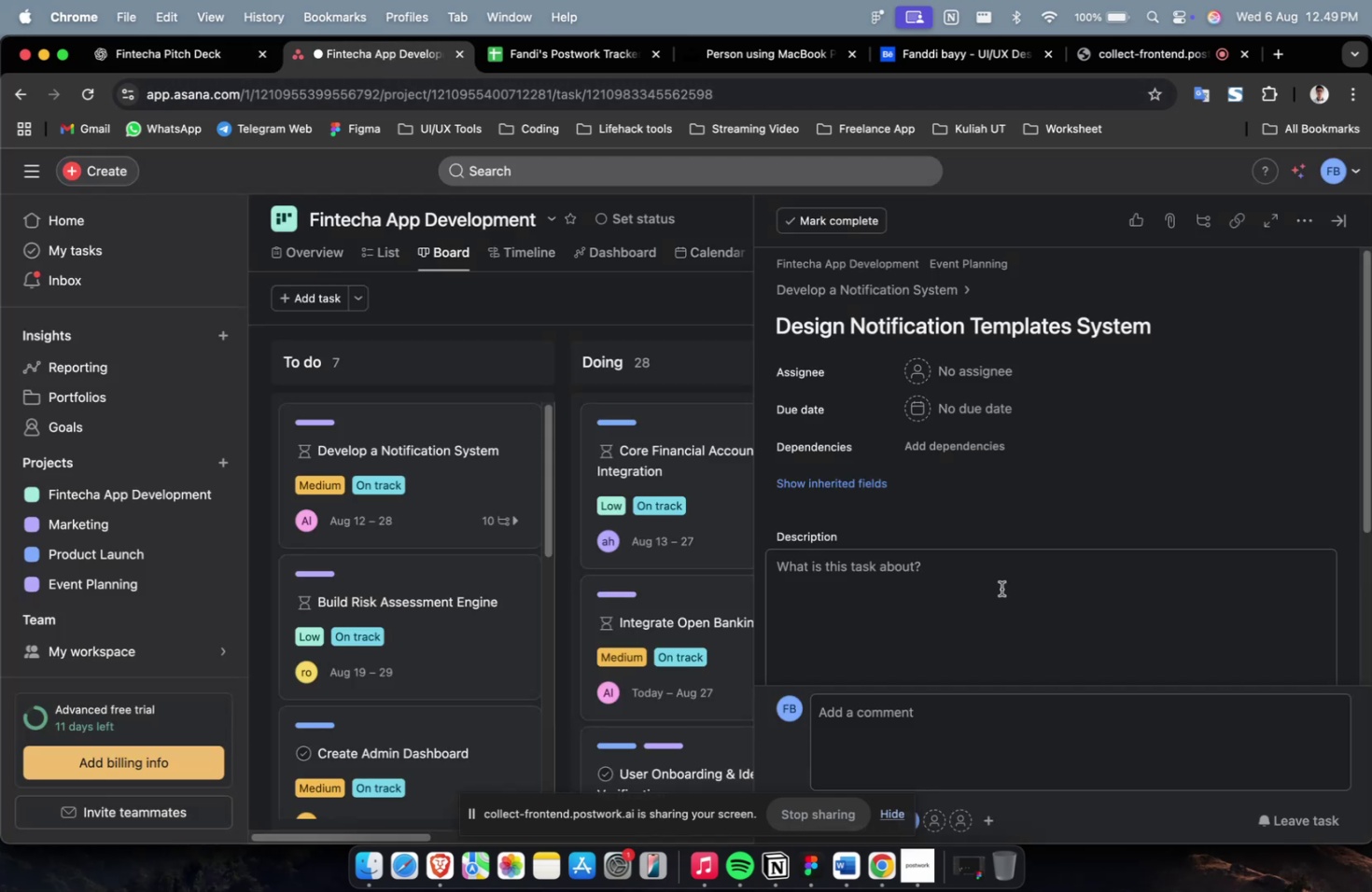 
double_click([1021, 651])
 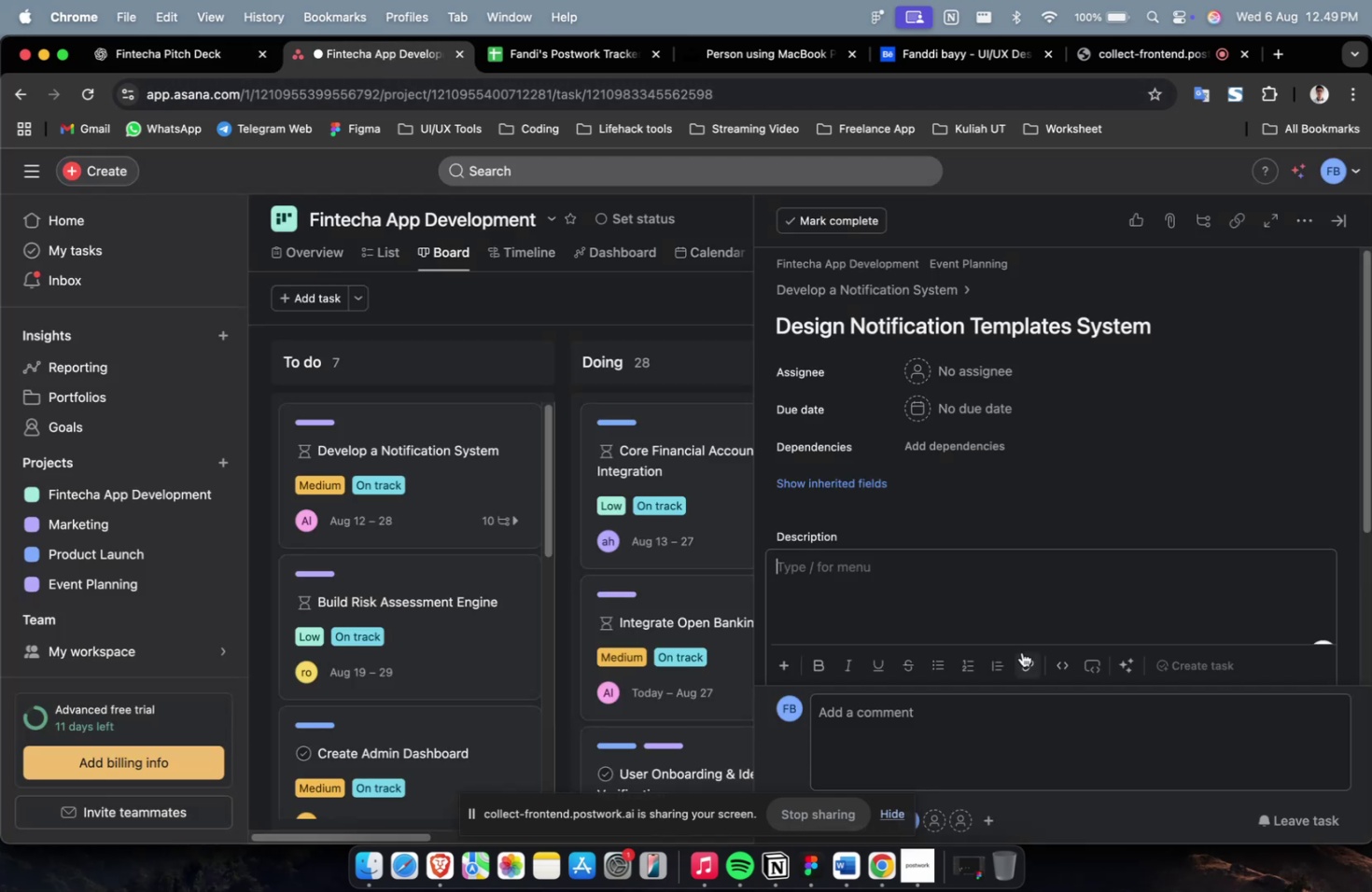 
key(Meta+V)
 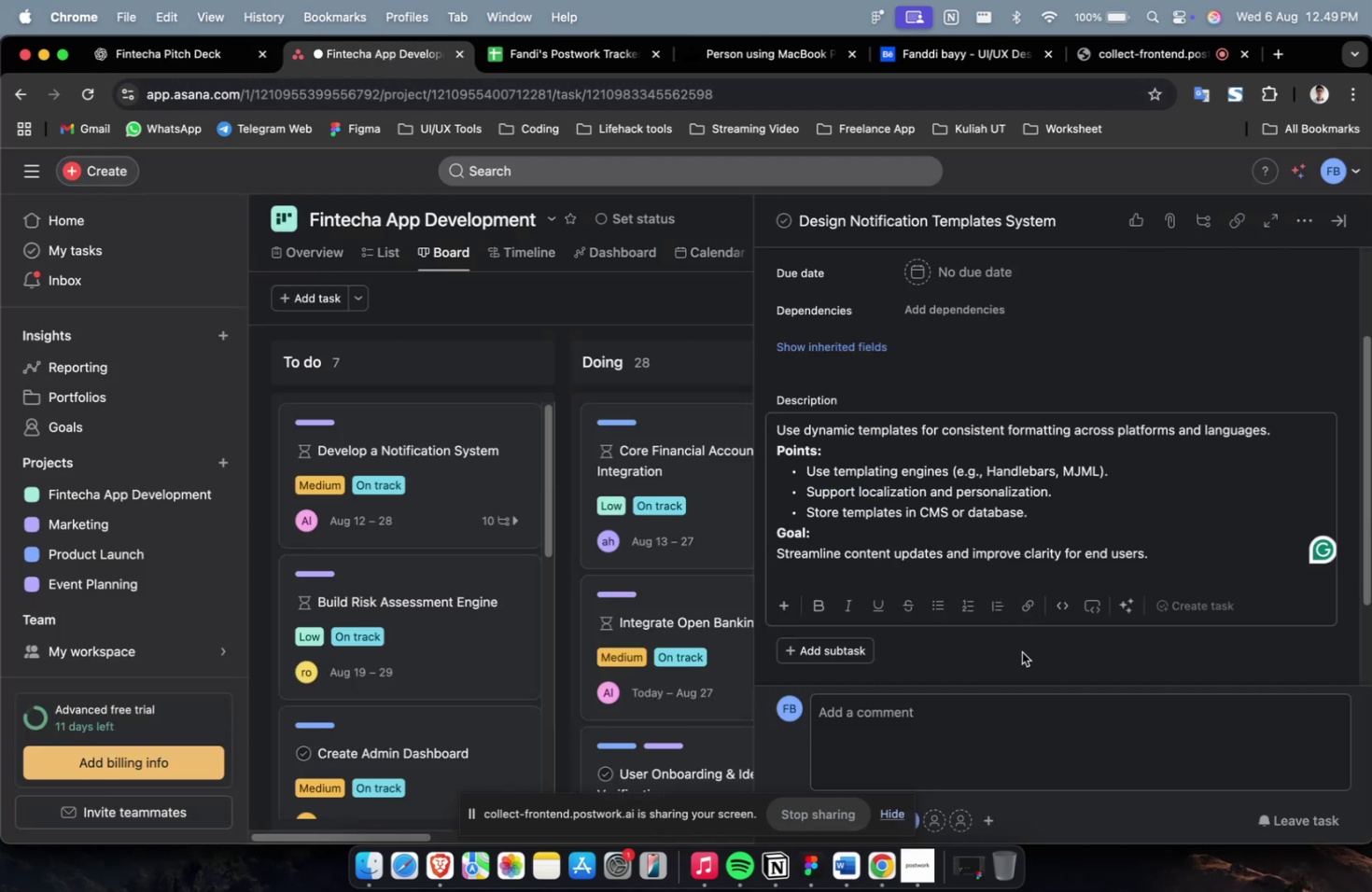 
scroll: coordinate [1021, 651], scroll_direction: up, amount: 3.0
 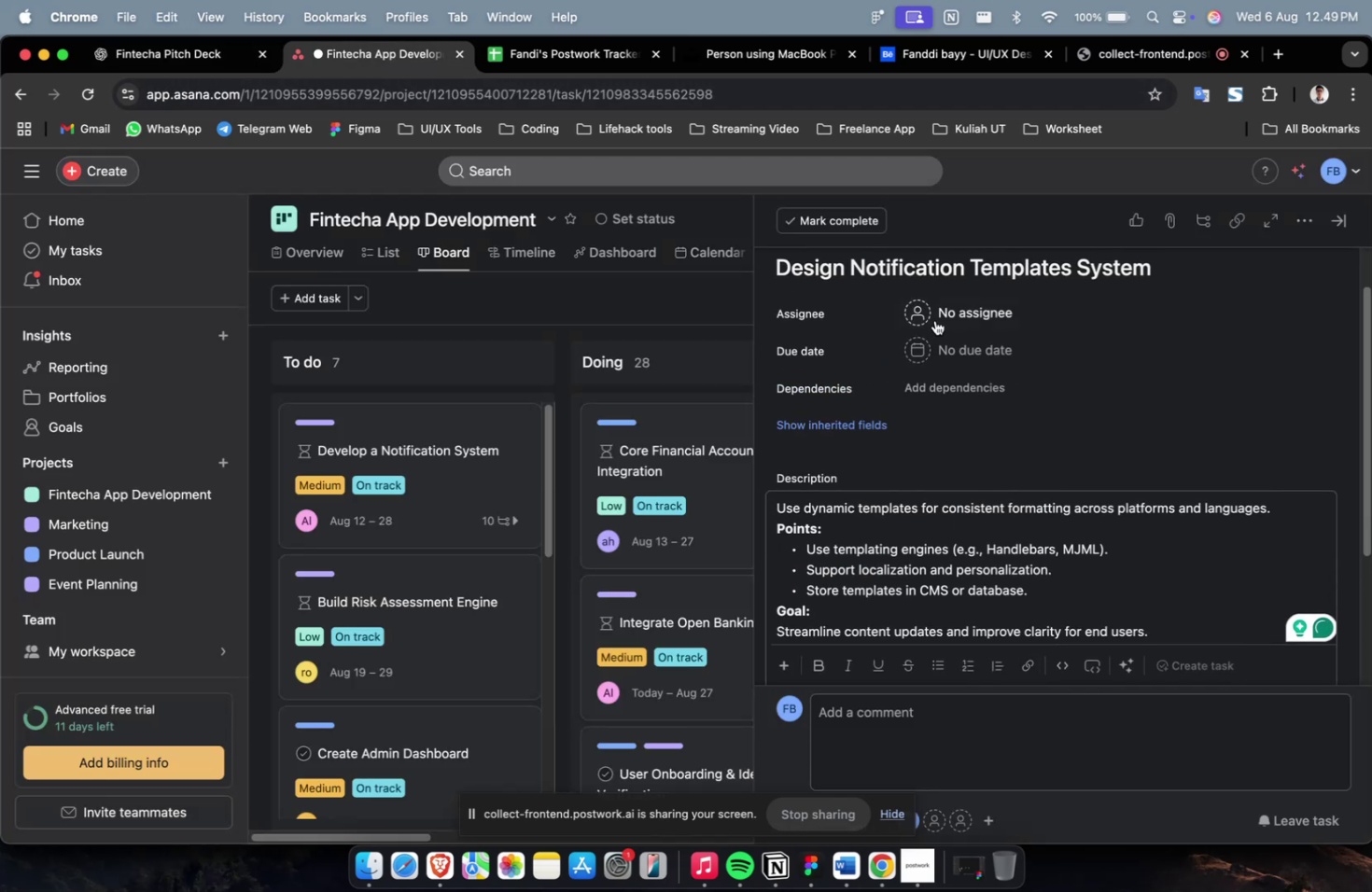 
left_click([939, 314])
 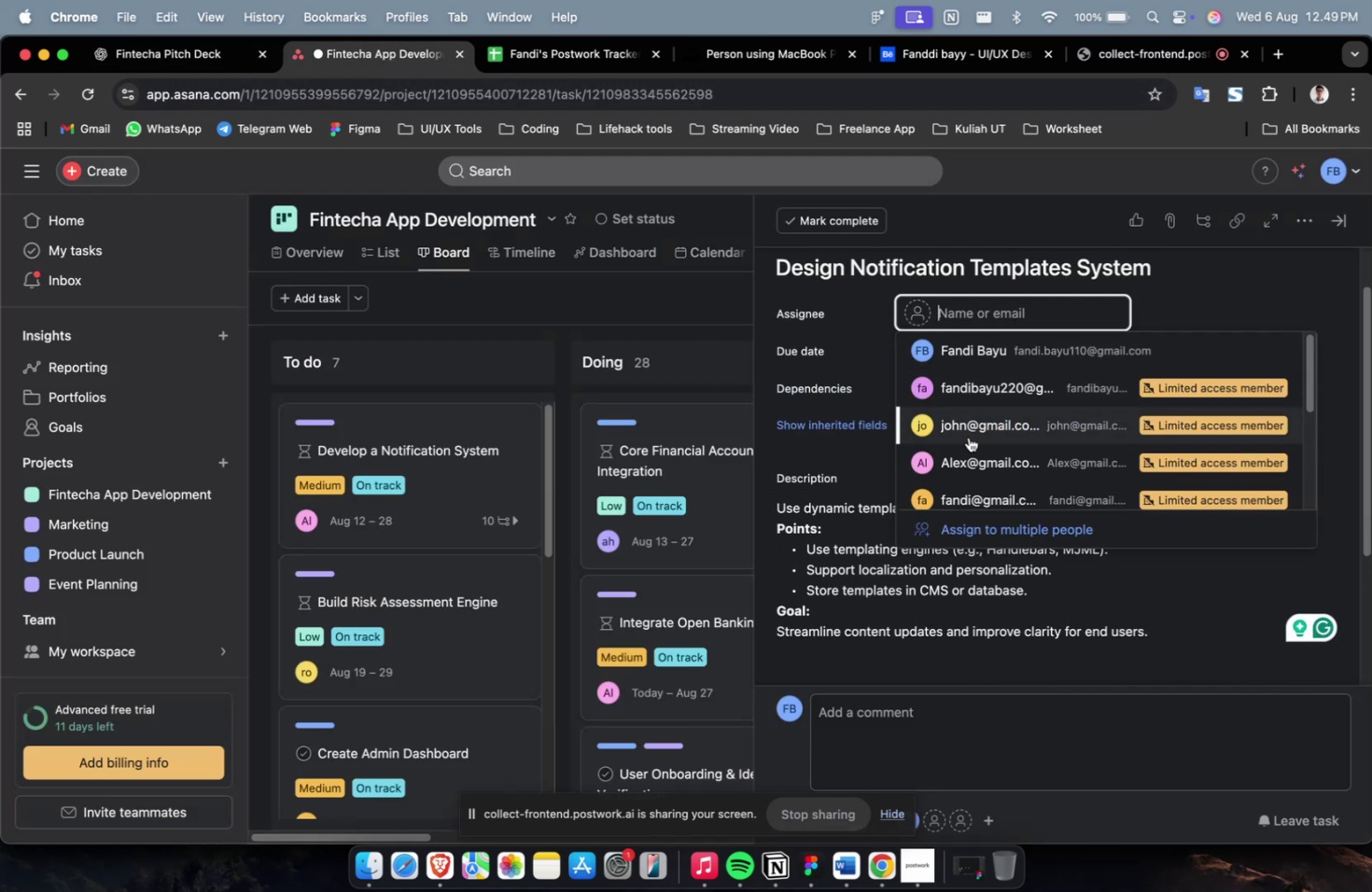 
left_click([966, 451])
 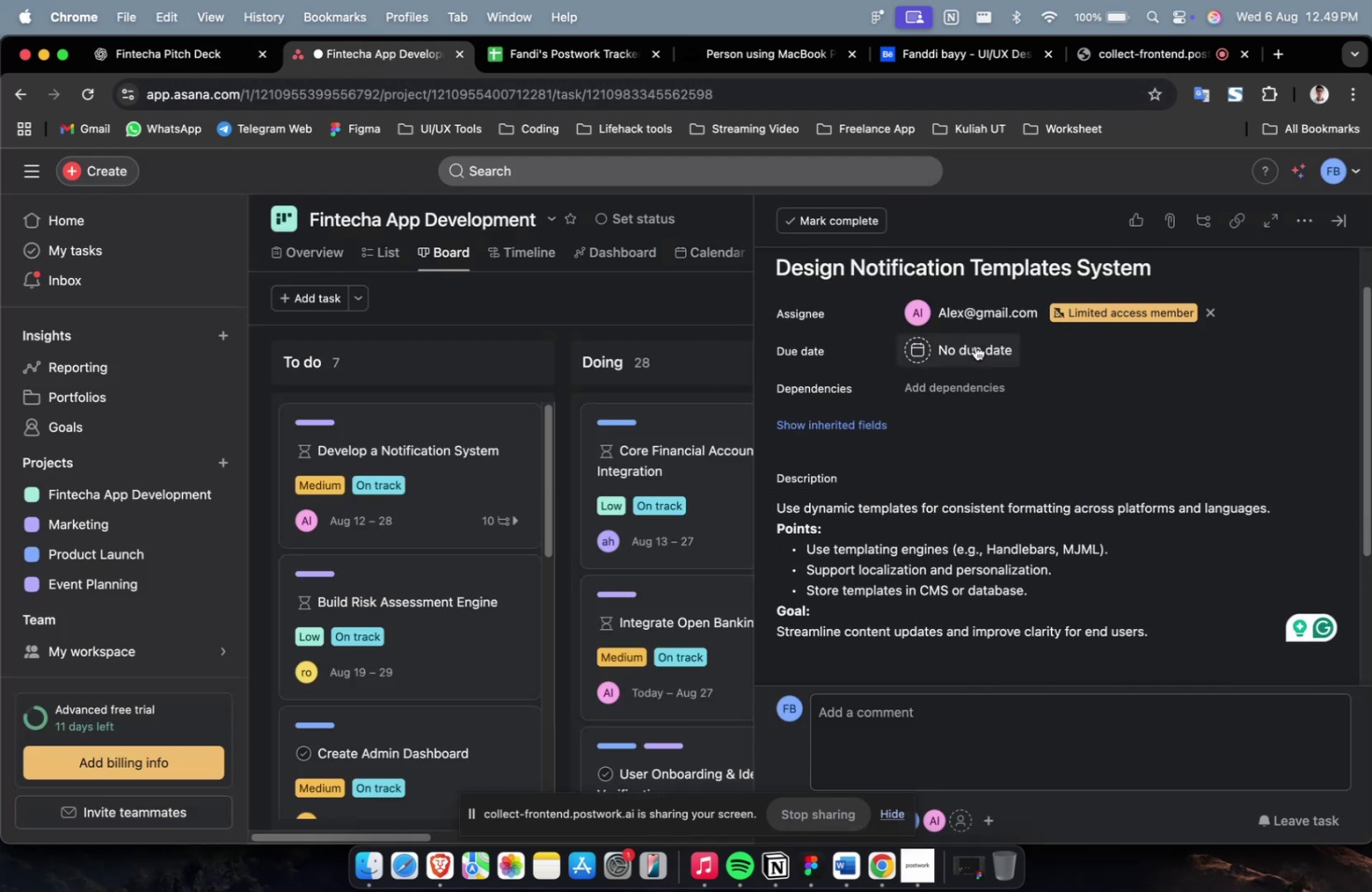 
double_click([974, 345])
 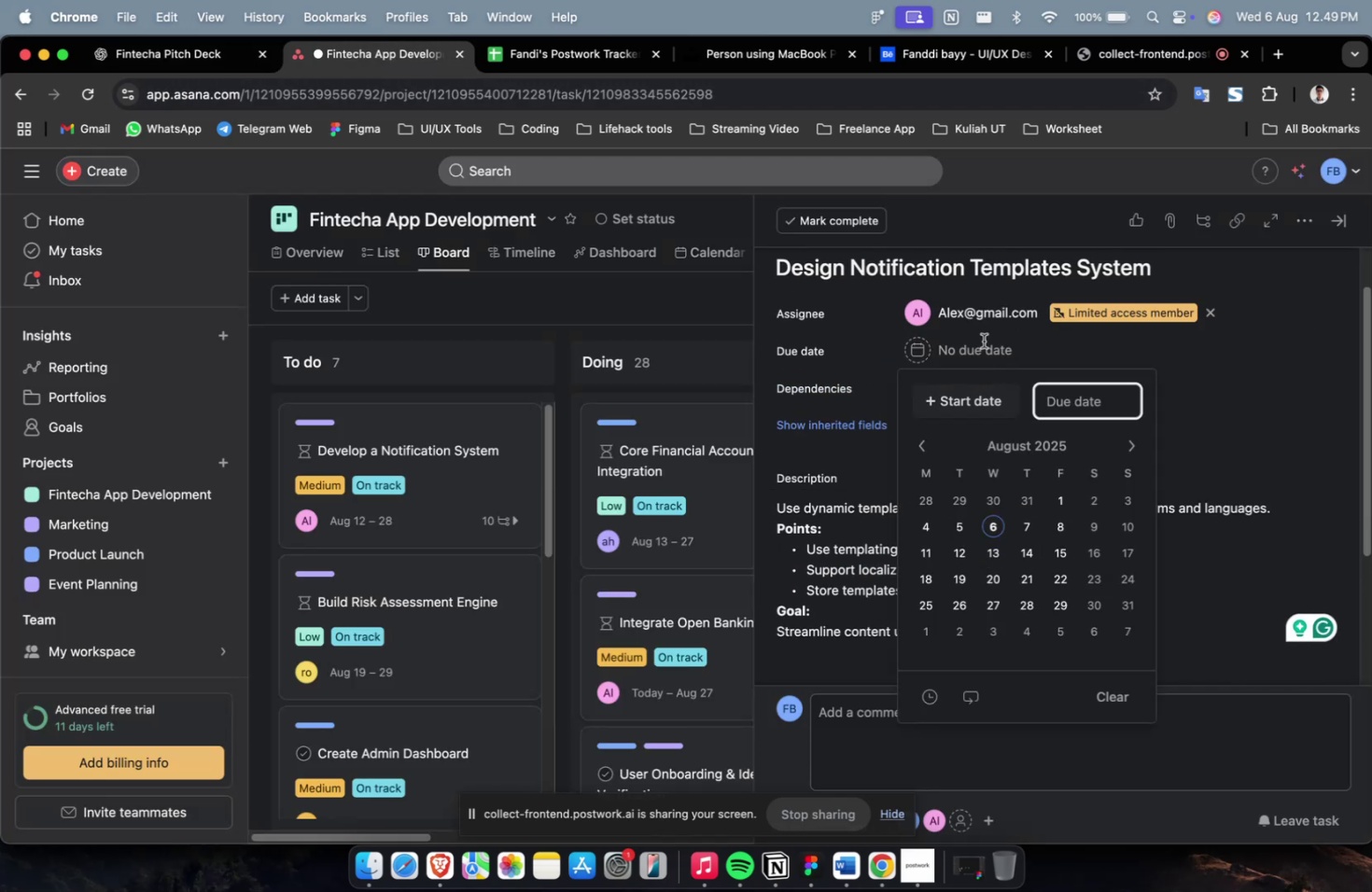 
triple_click([983, 330])
 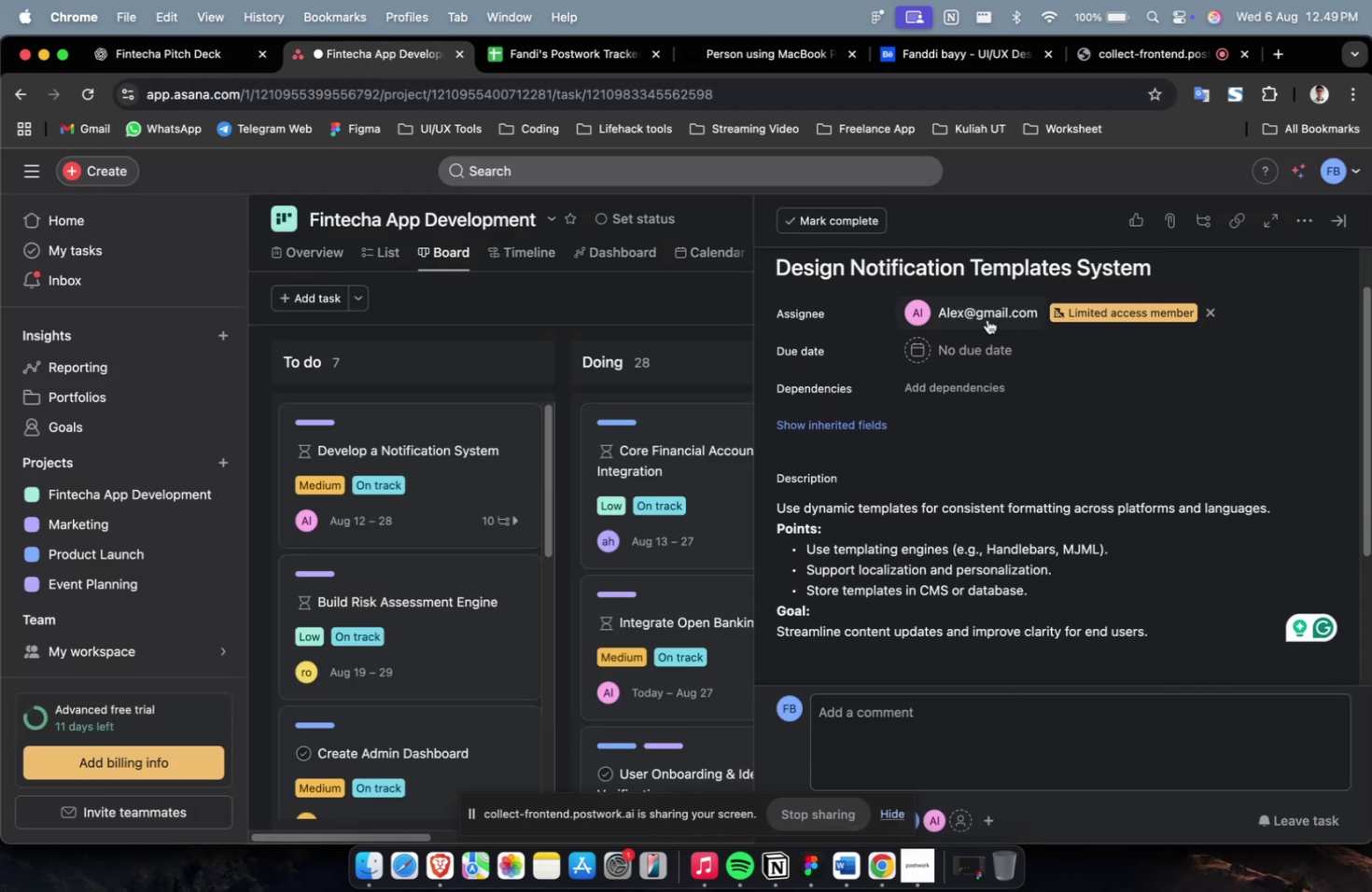 
triple_click([987, 319])
 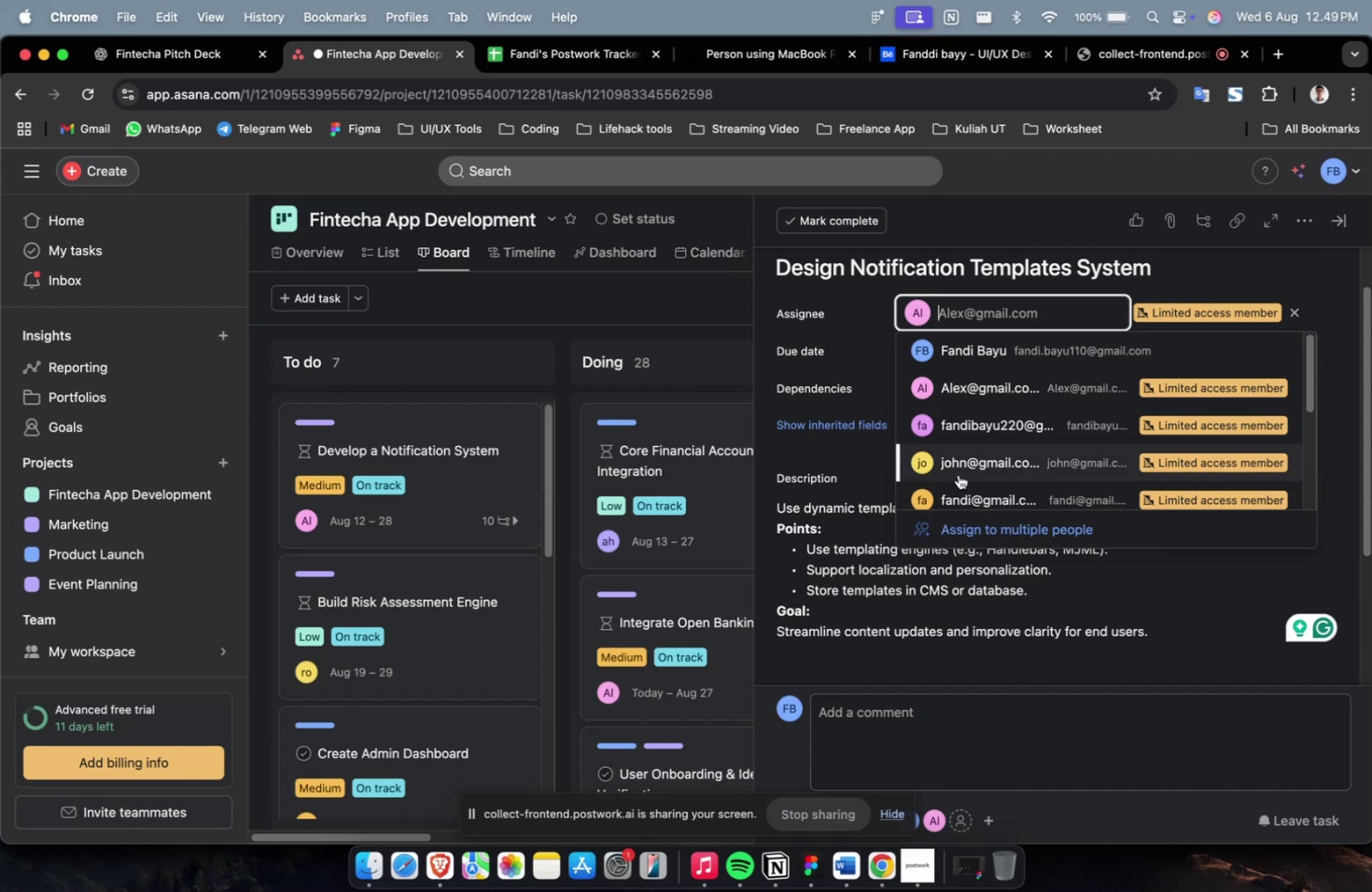 
scroll: coordinate [958, 474], scroll_direction: down, amount: 7.0
 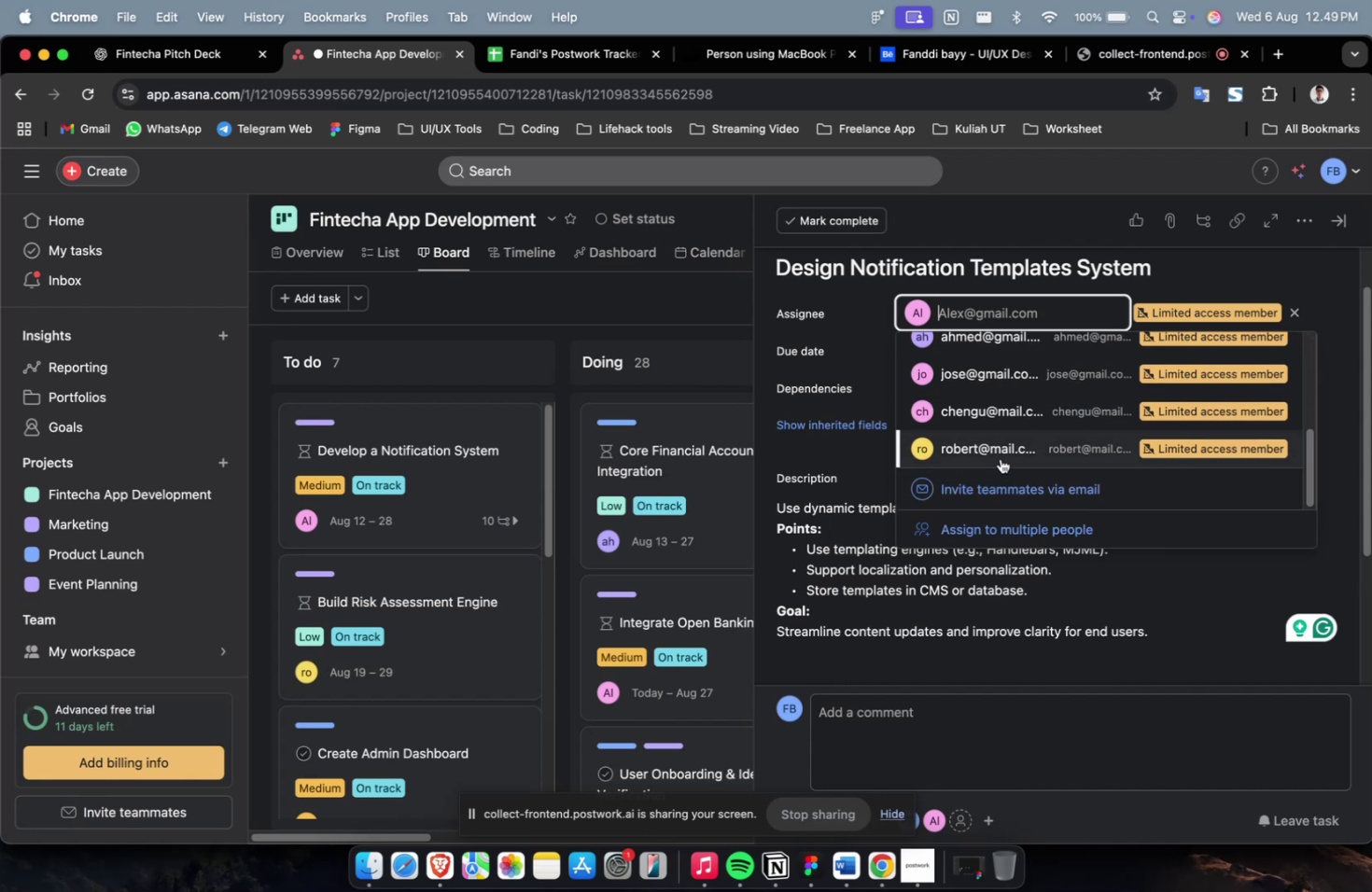 
left_click([1000, 453])
 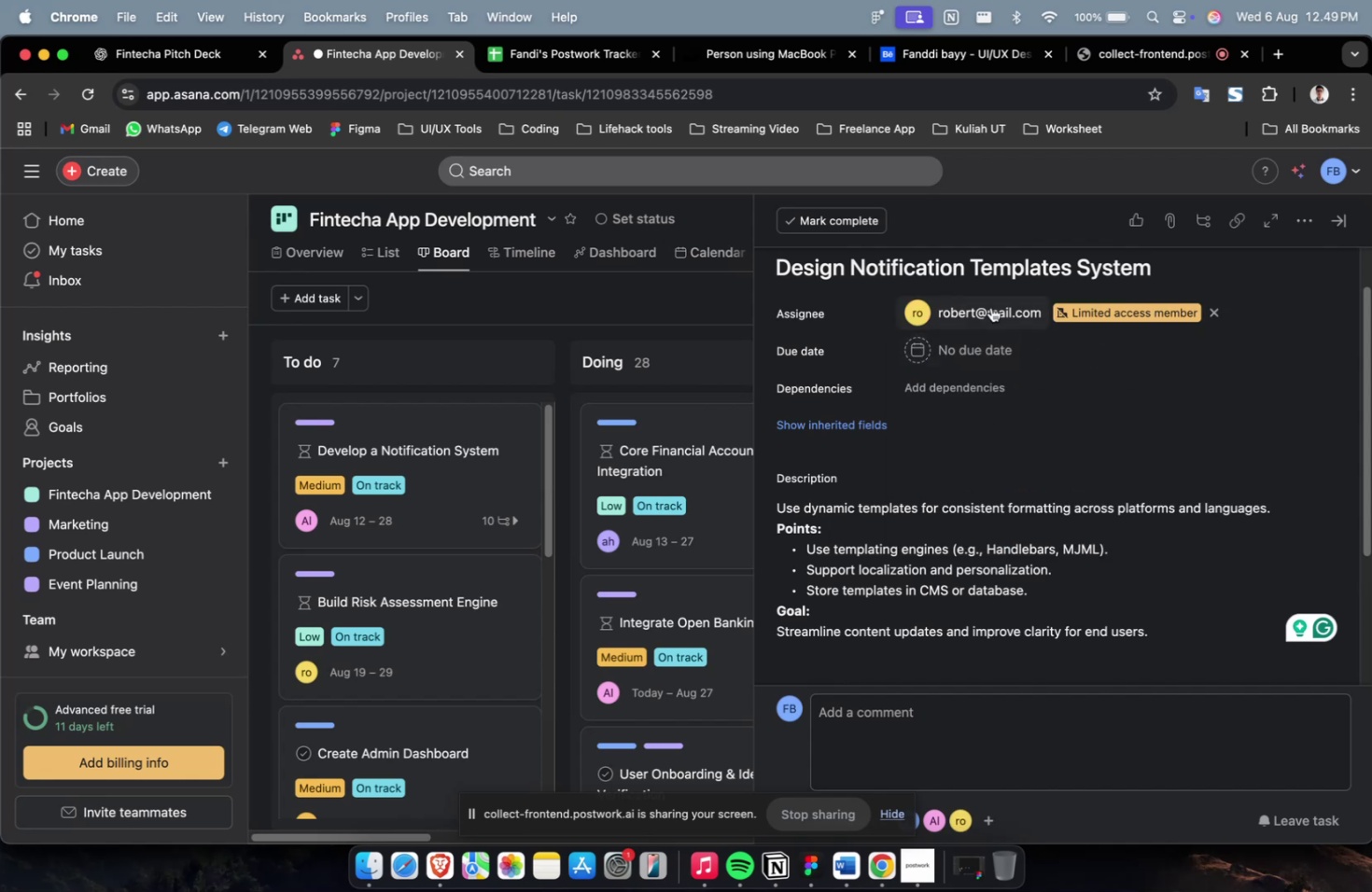 
double_click([990, 307])
 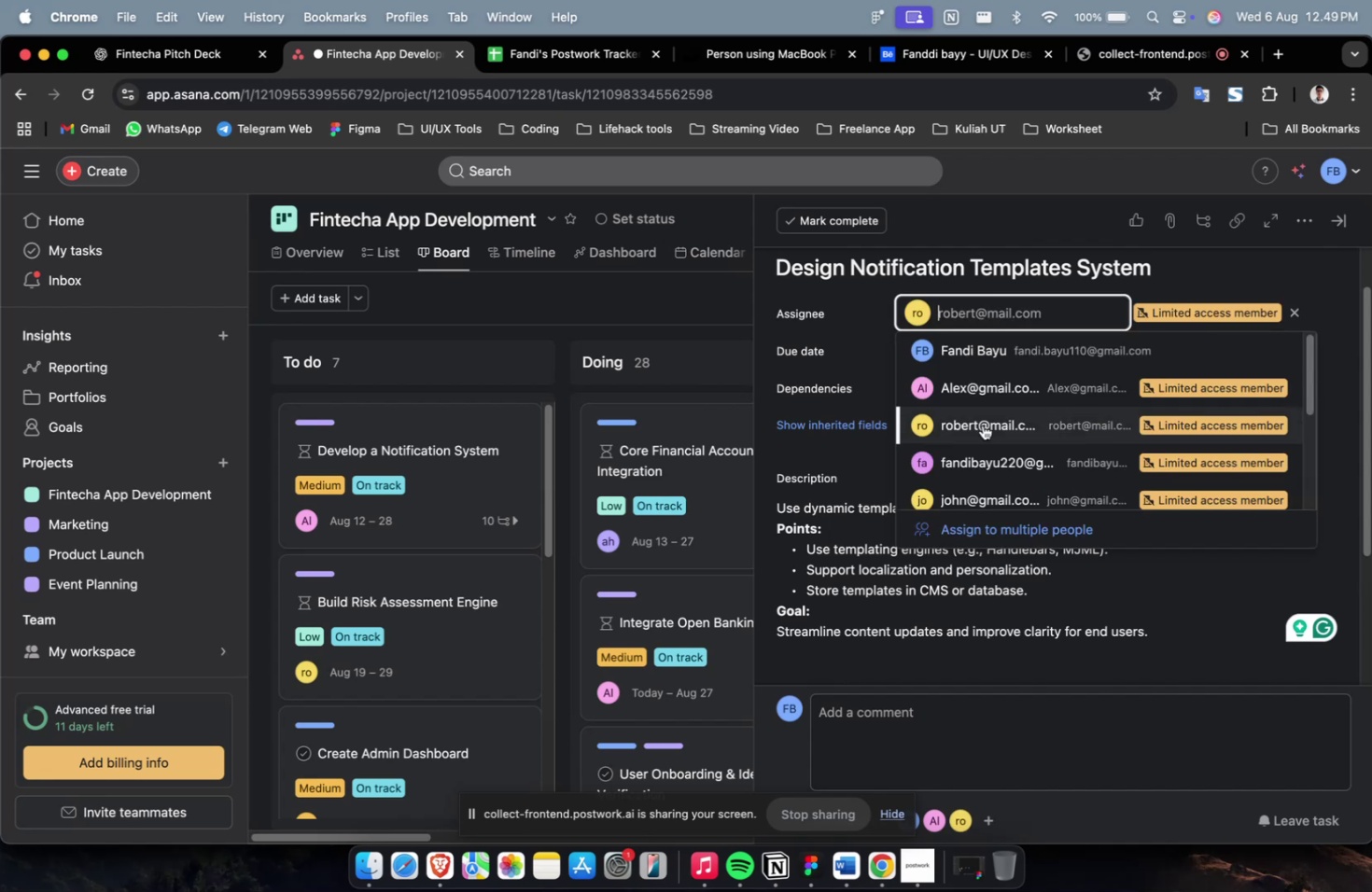 
scroll: coordinate [979, 430], scroll_direction: down, amount: 14.0
 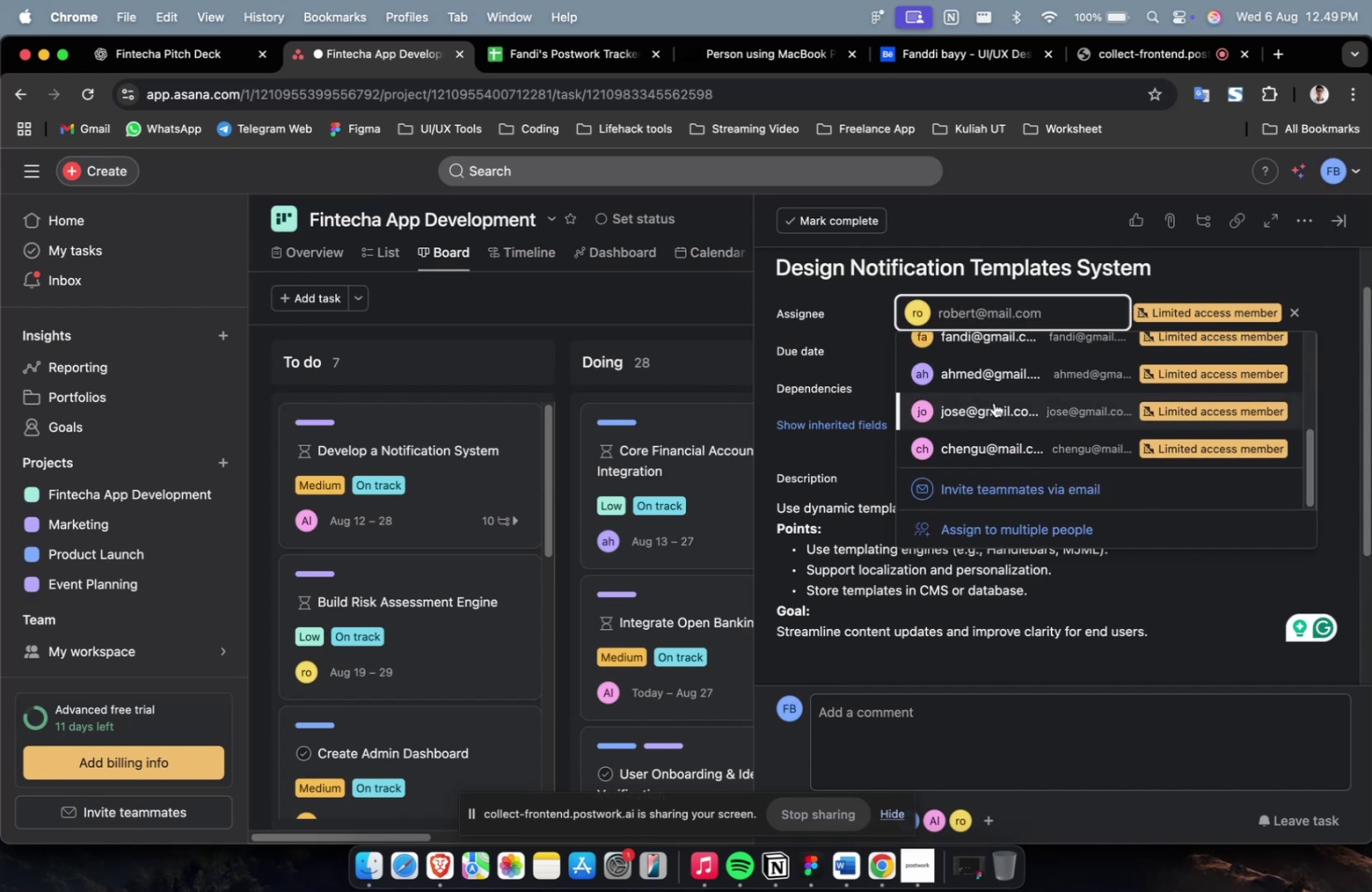 
left_click([993, 402])
 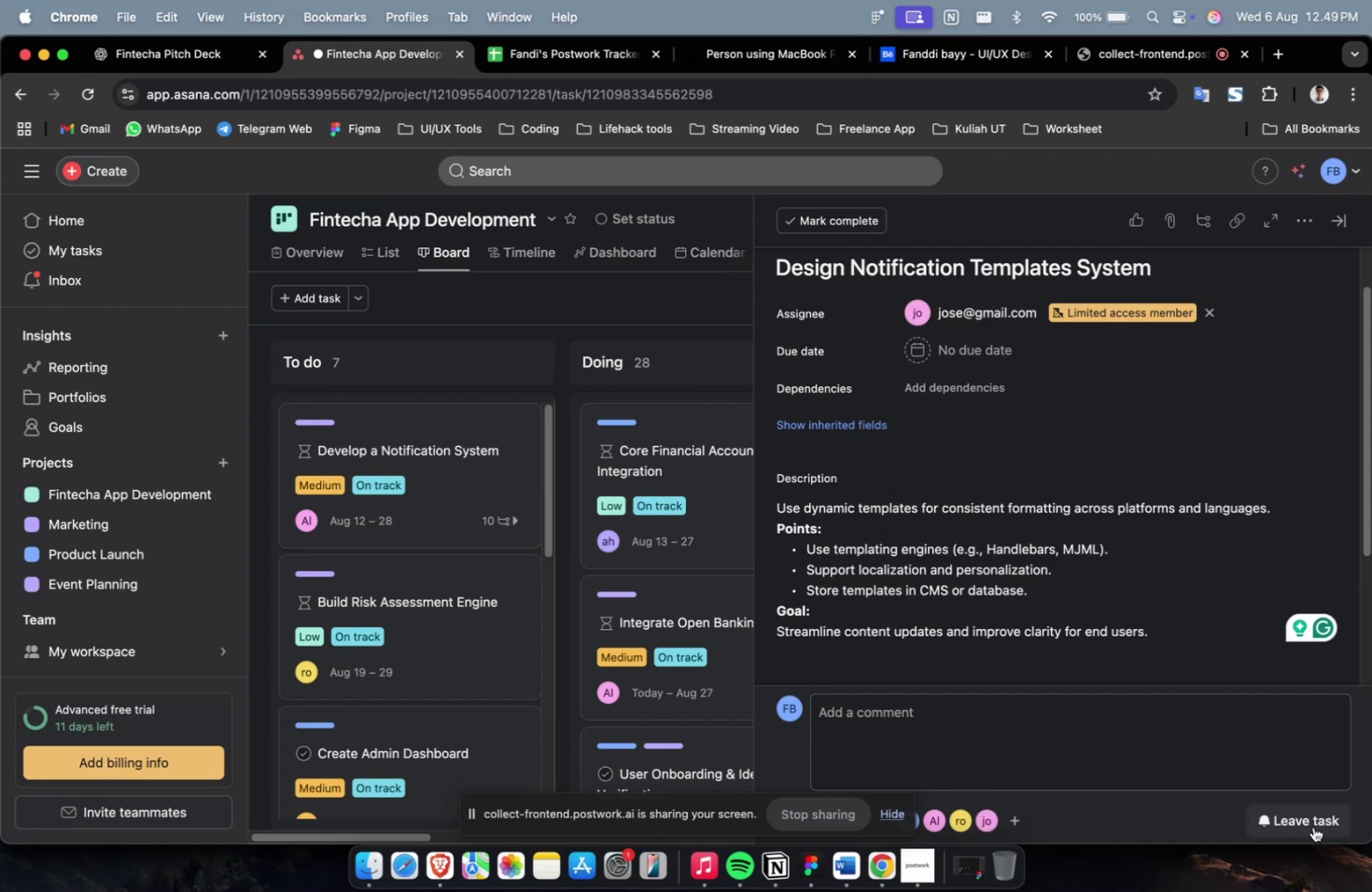 
left_click([1311, 824])
 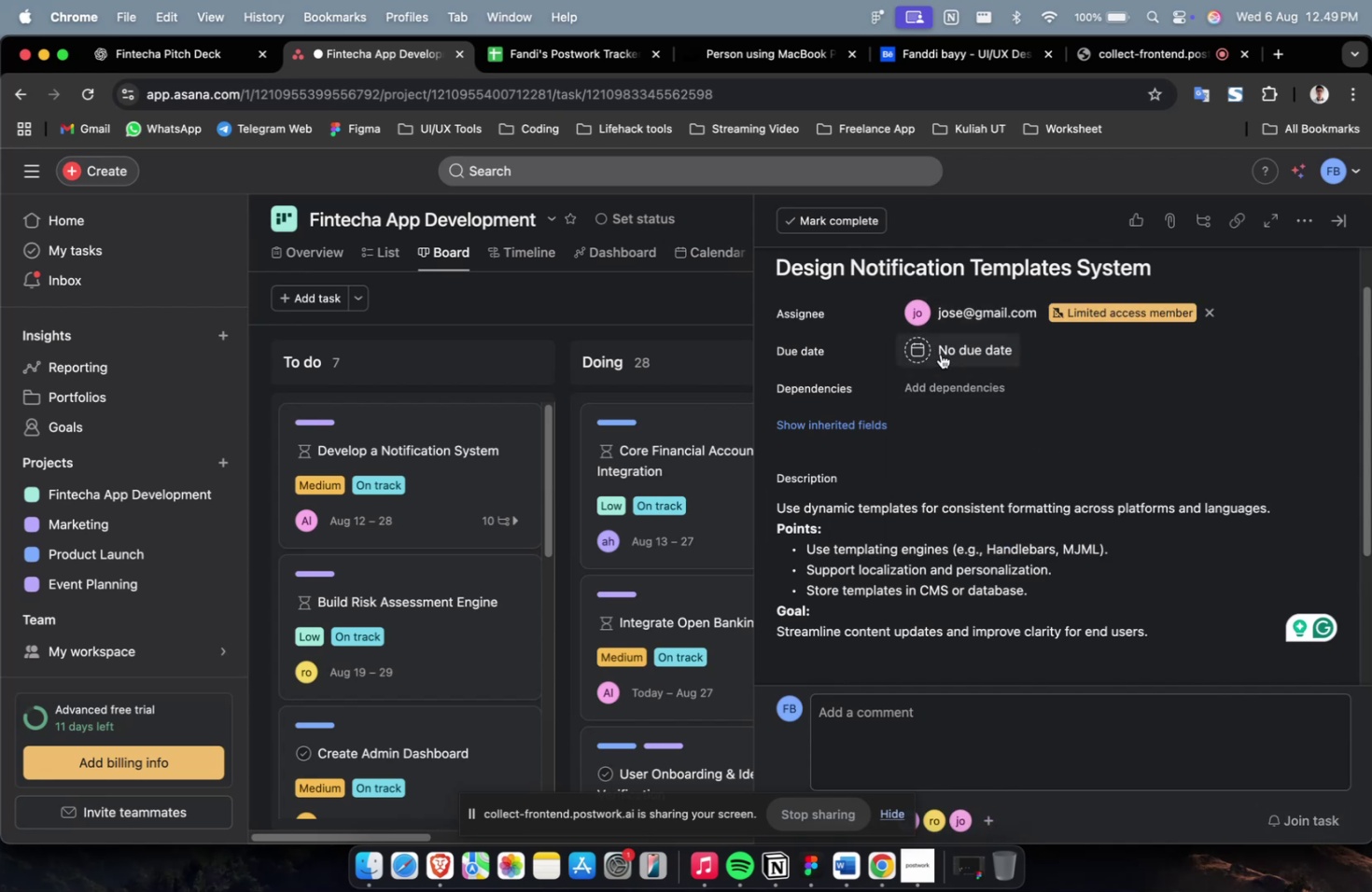 
left_click([940, 353])
 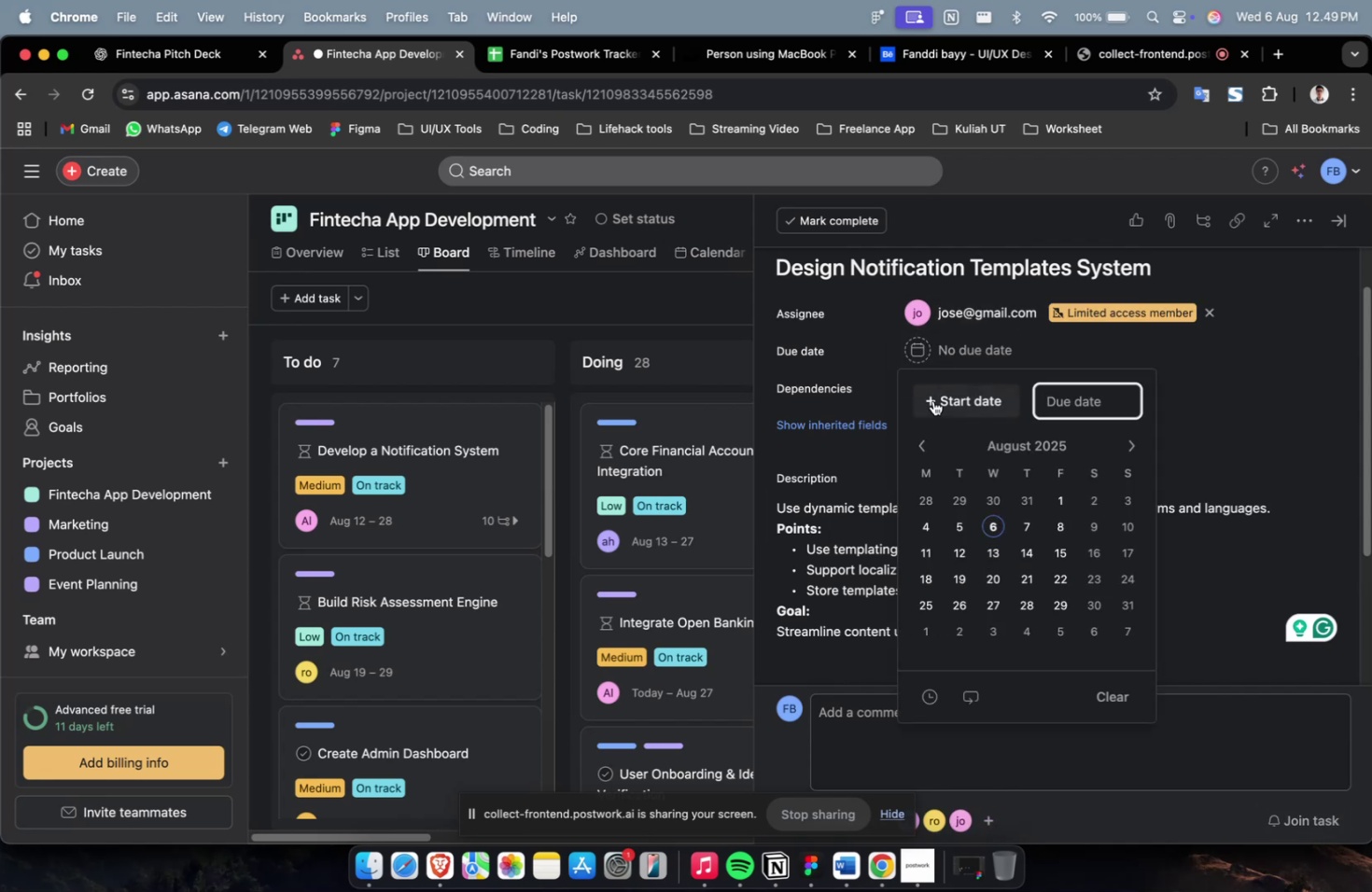 
double_click([932, 400])
 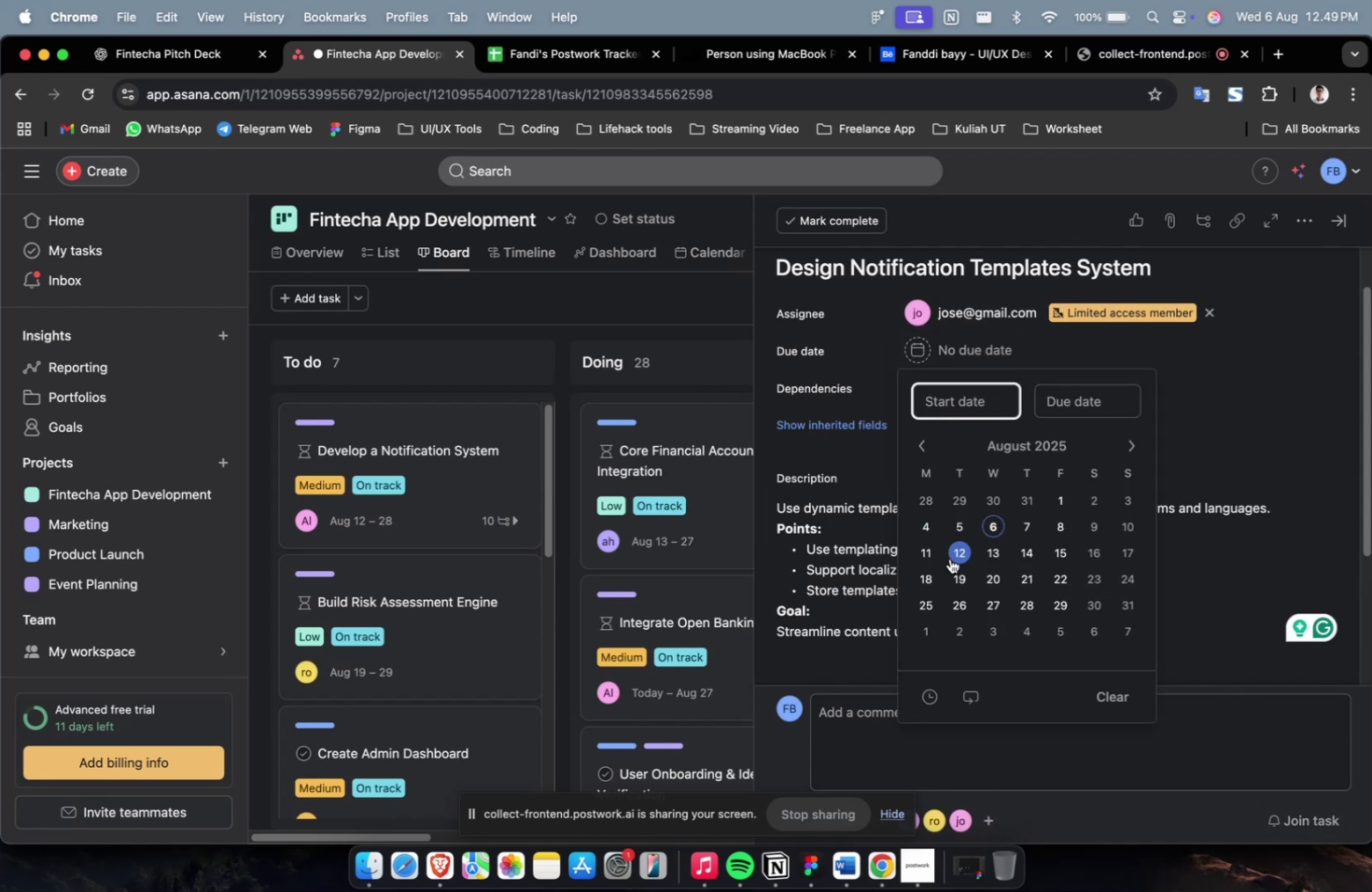 
left_click([954, 562])
 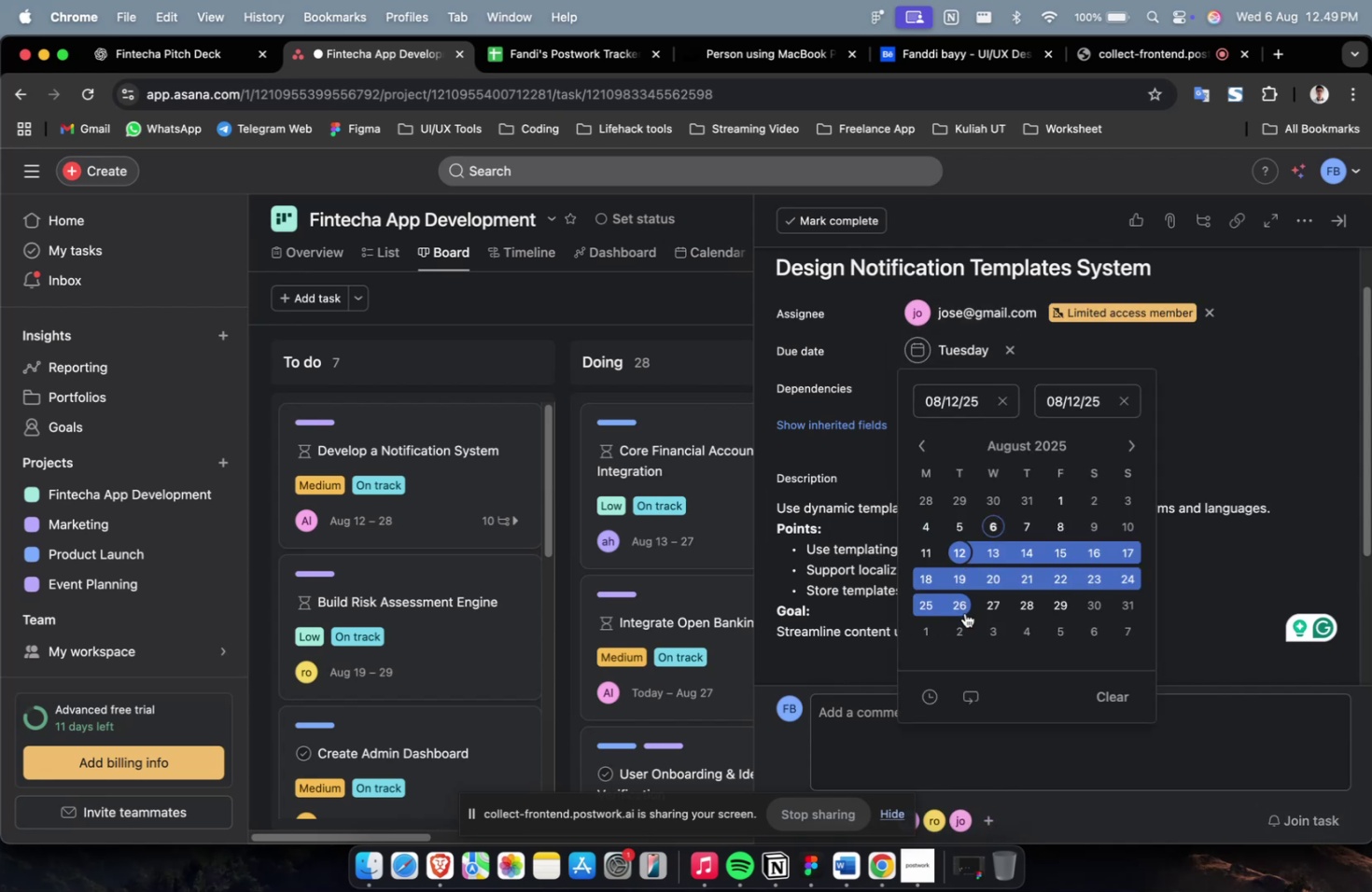 
left_click([964, 612])
 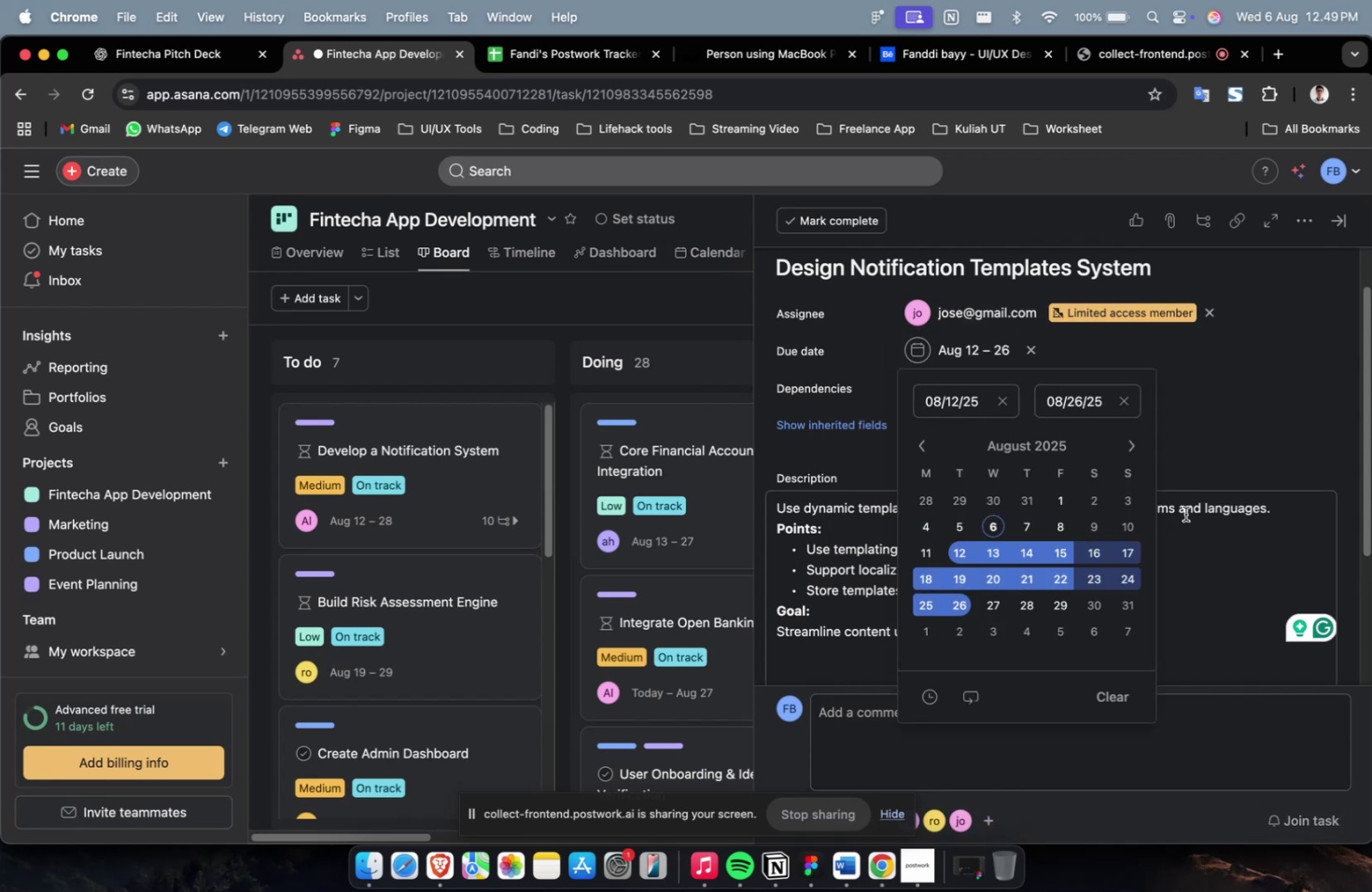 
left_click([1188, 512])
 